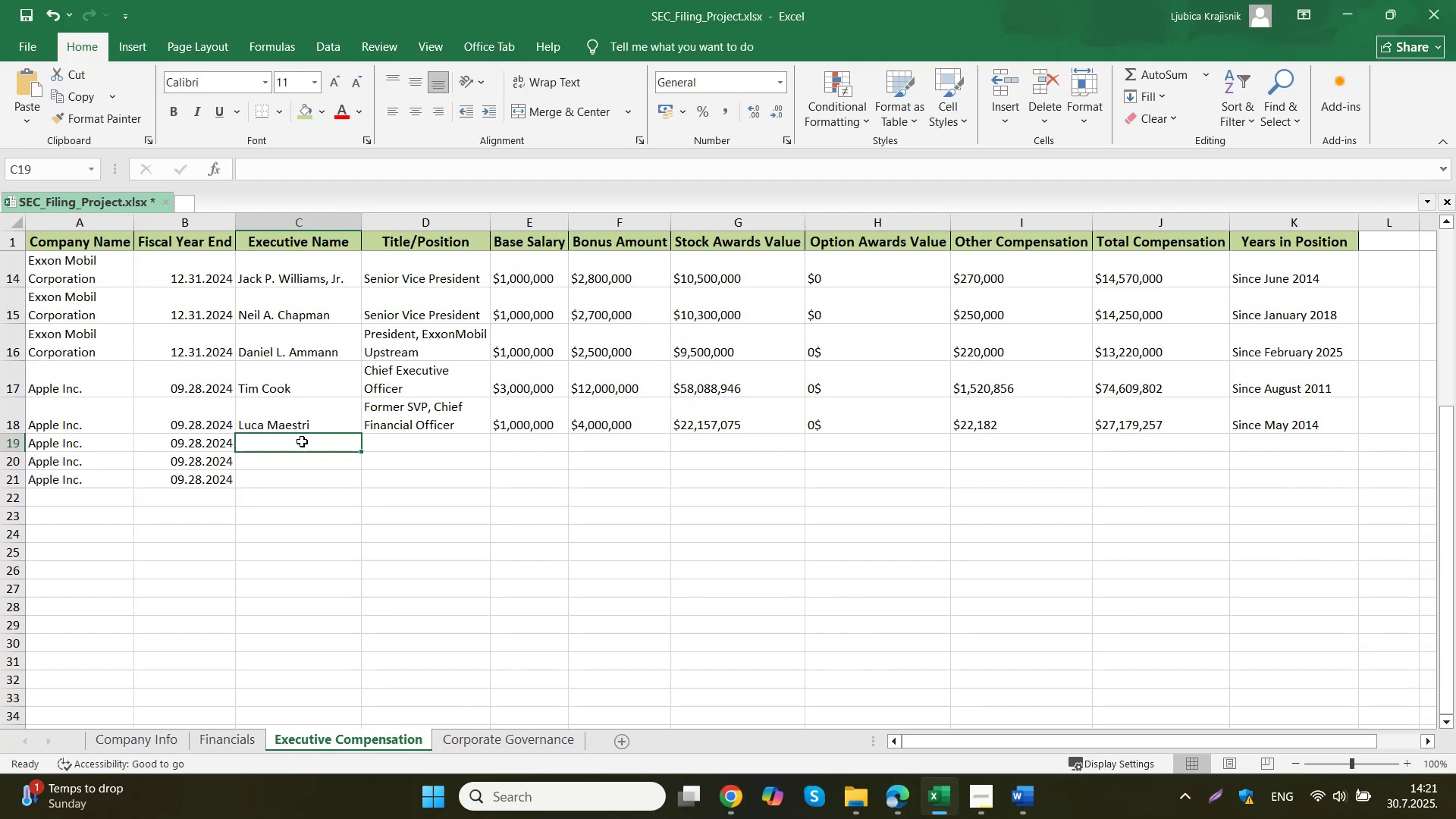 
double_click([302, 441])
 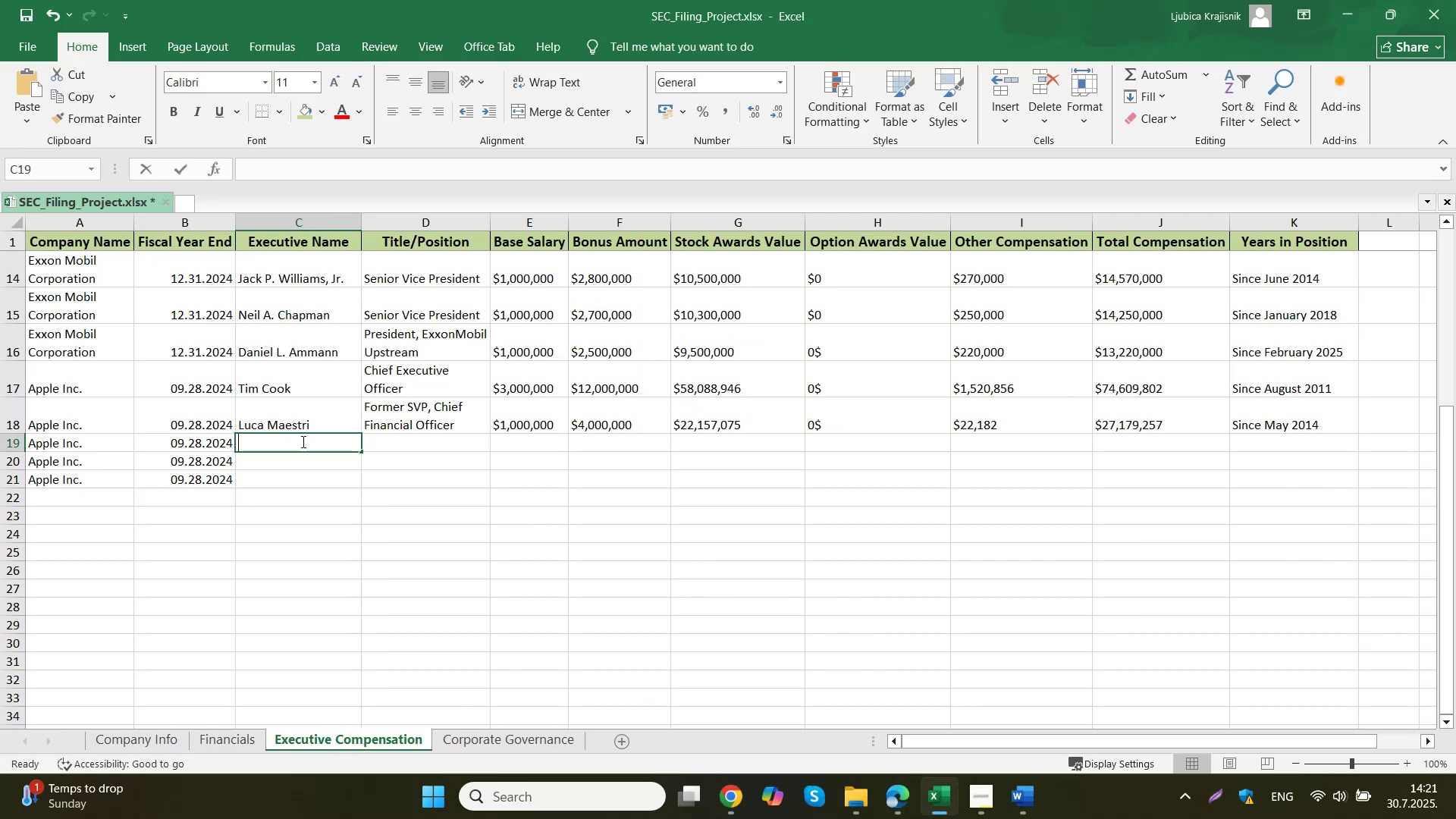 
key(Control+ControlLeft)
 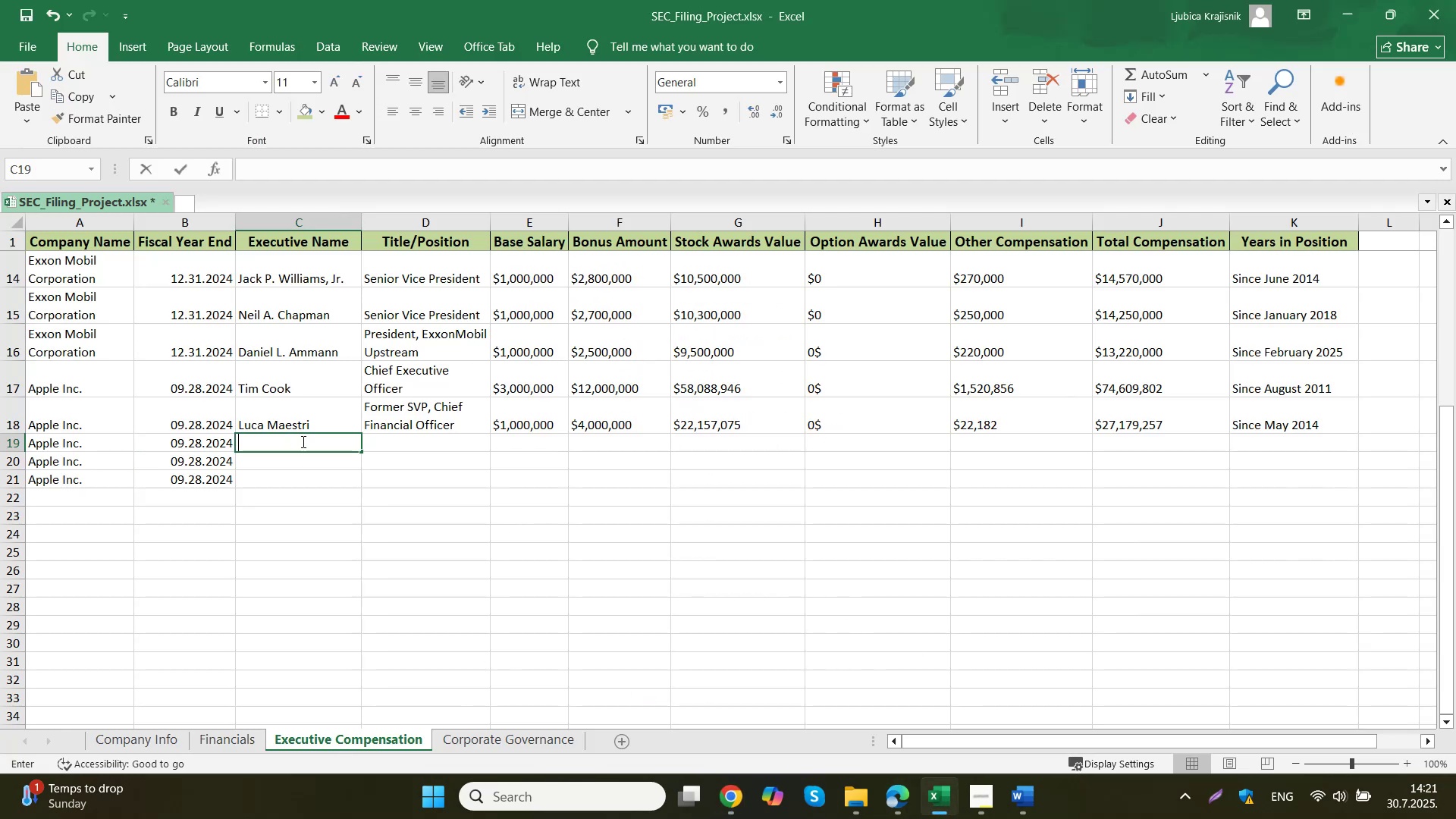 
key(Control+V)
 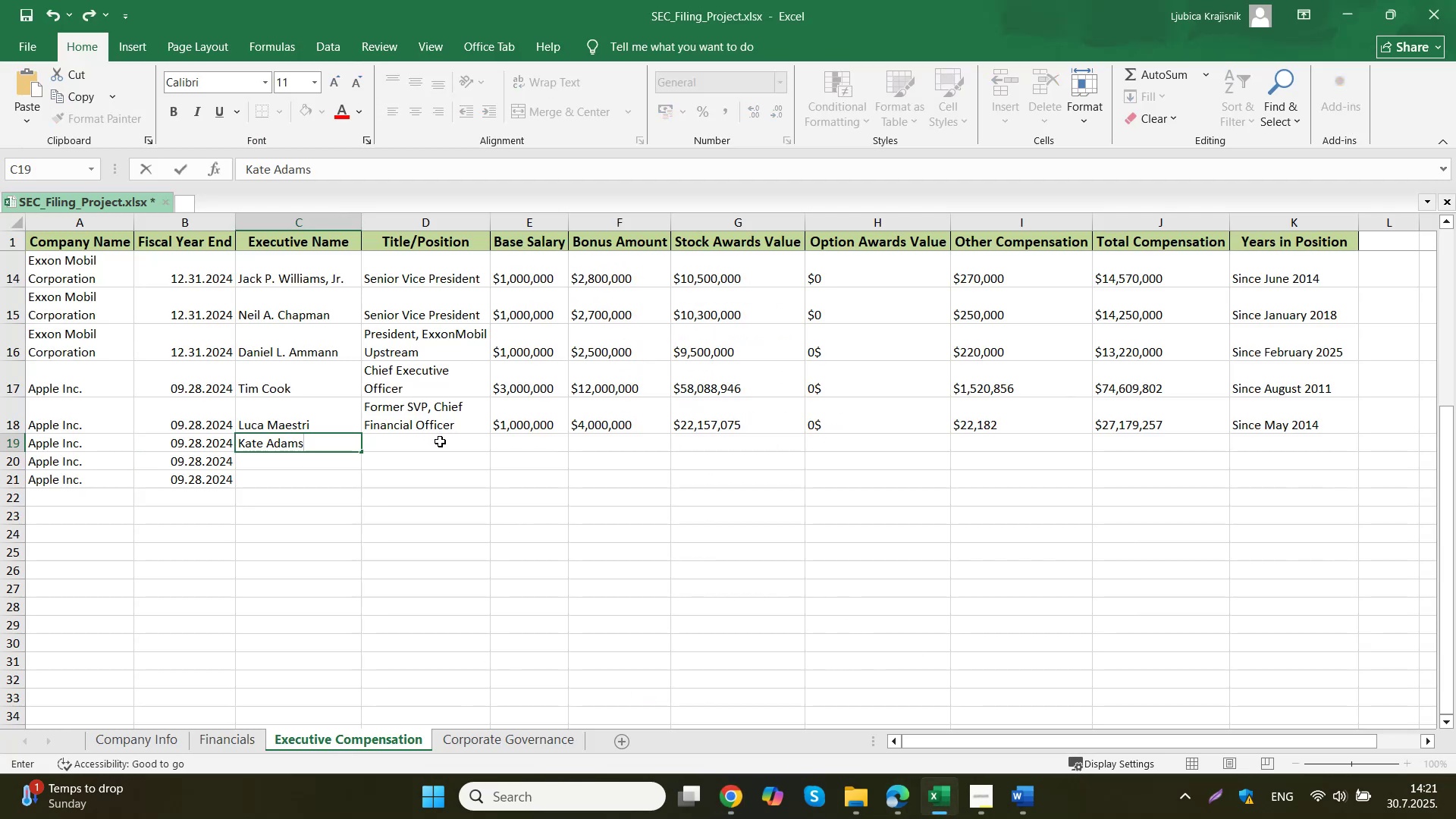 
left_click([440, 441])
 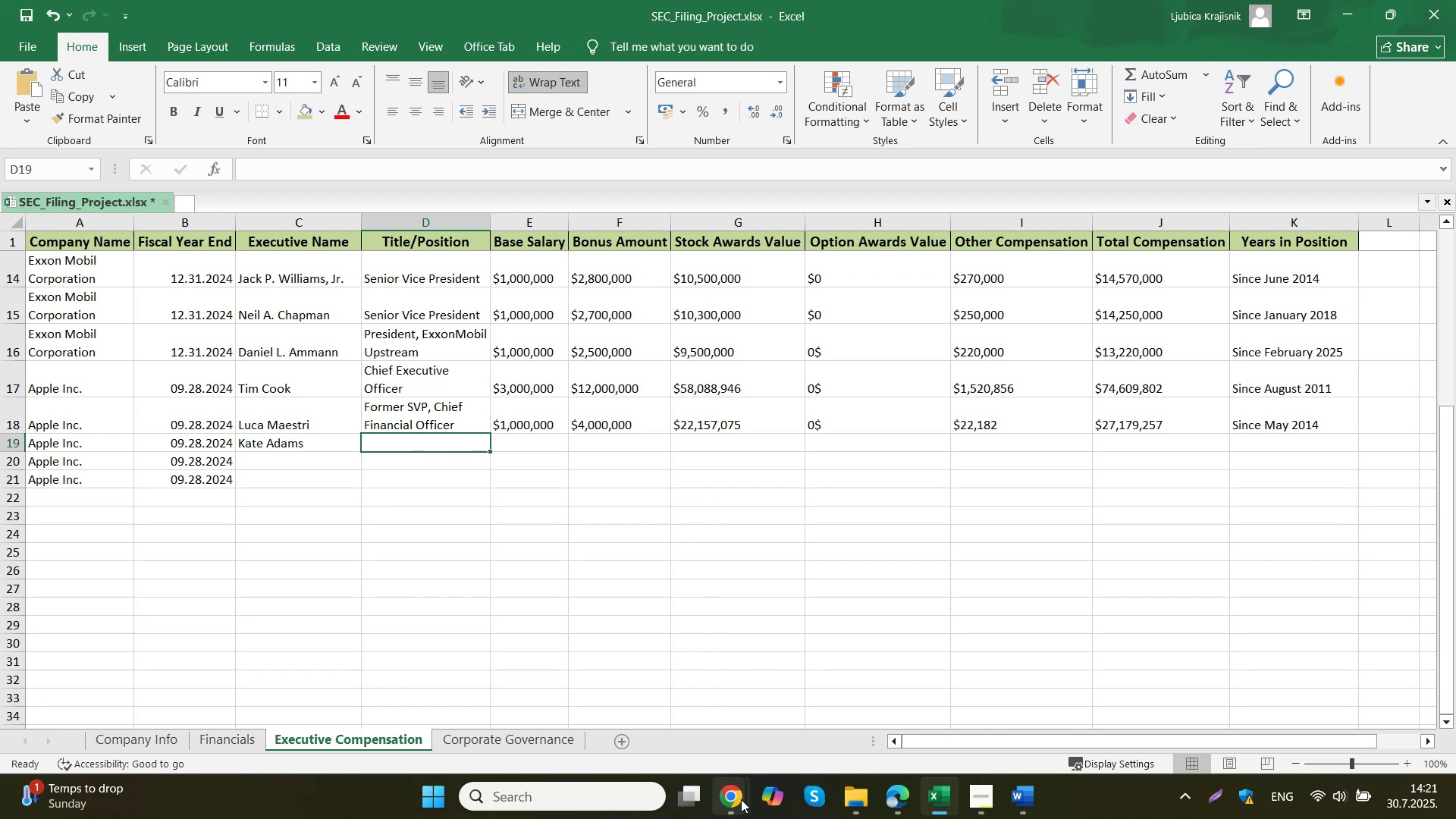 
double_click([654, 718])
 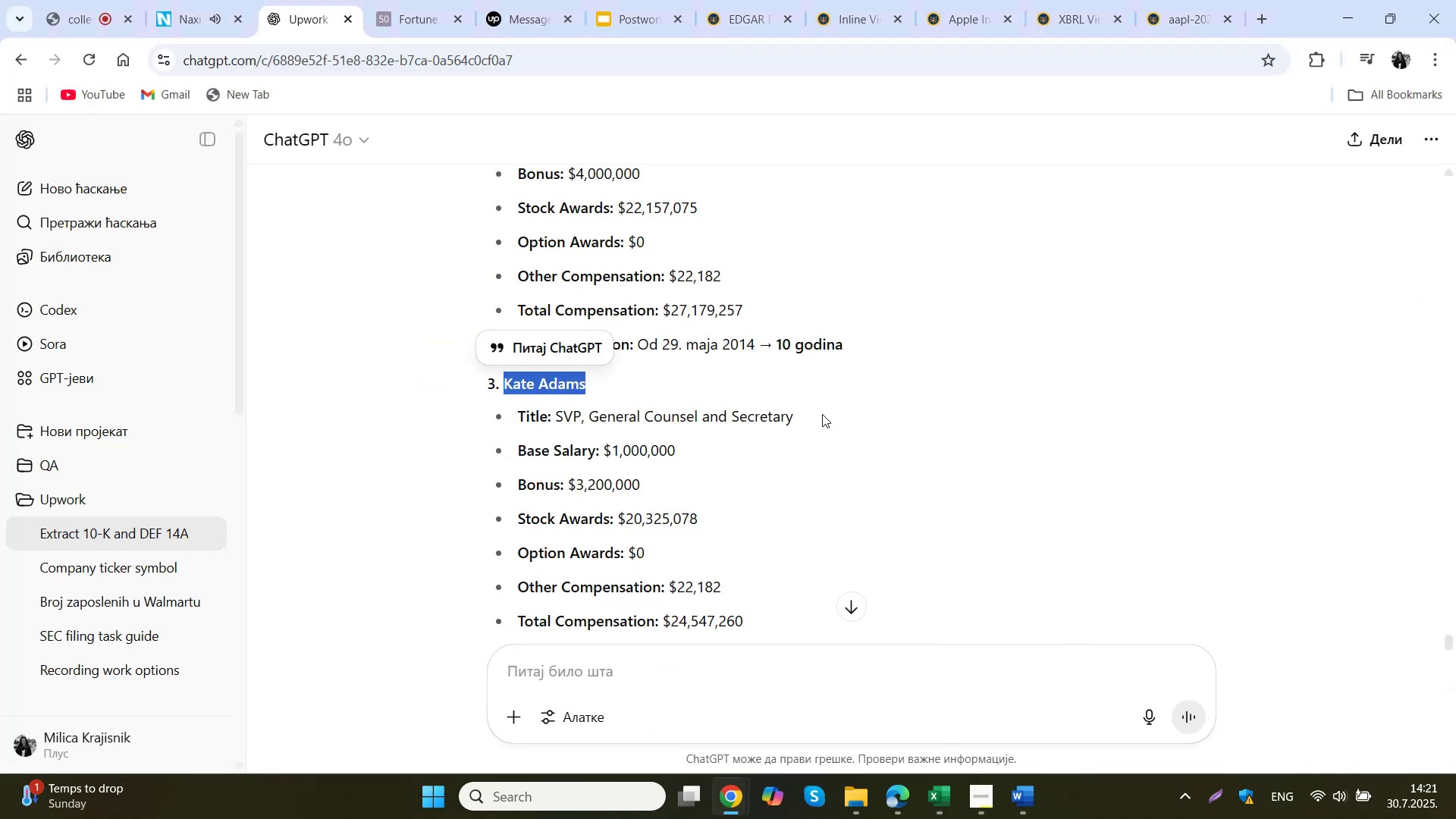 
left_click_drag(start_coordinate=[814, 417], to_coordinate=[557, 422])
 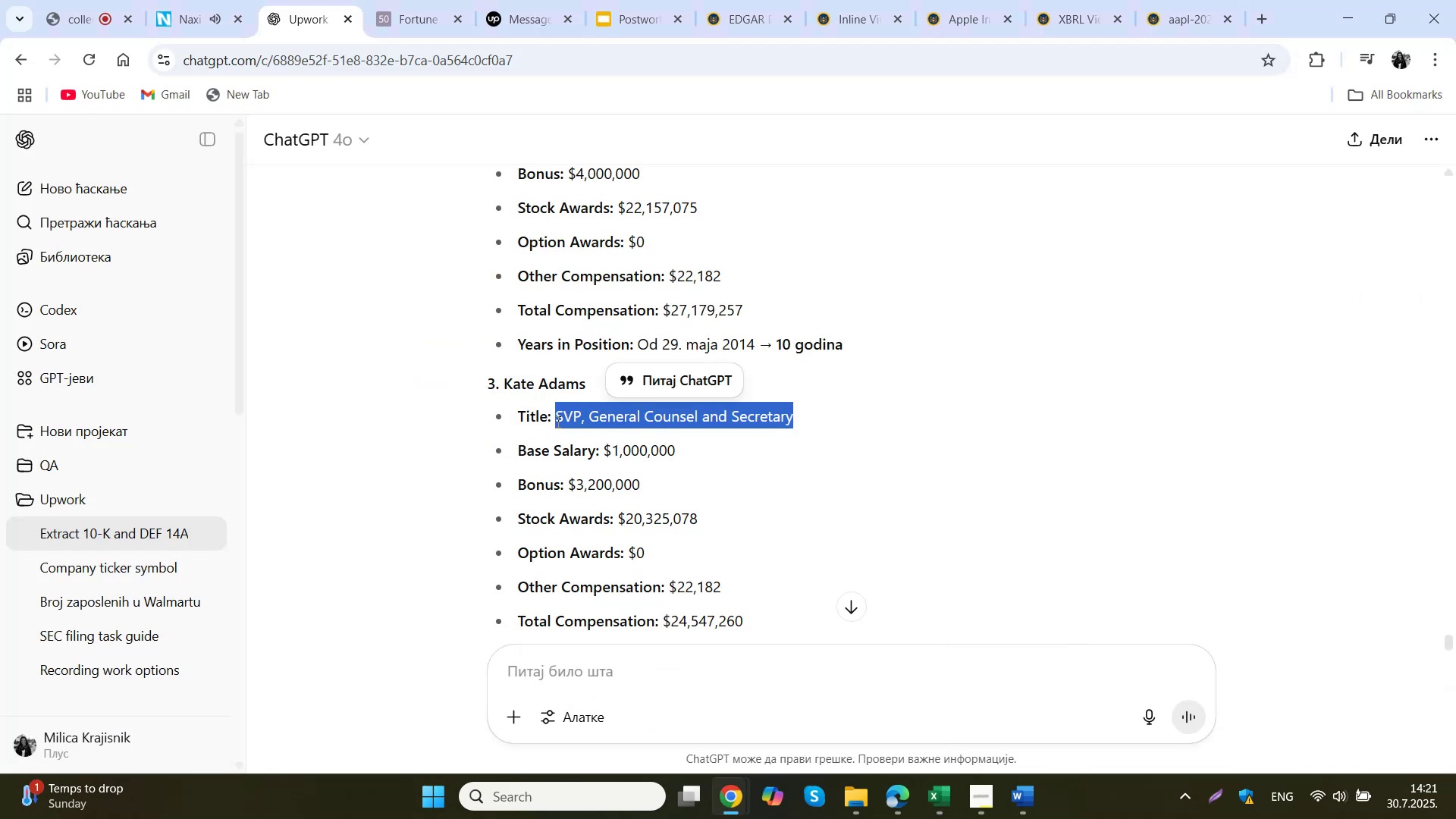 
key(Control+ControlLeft)
 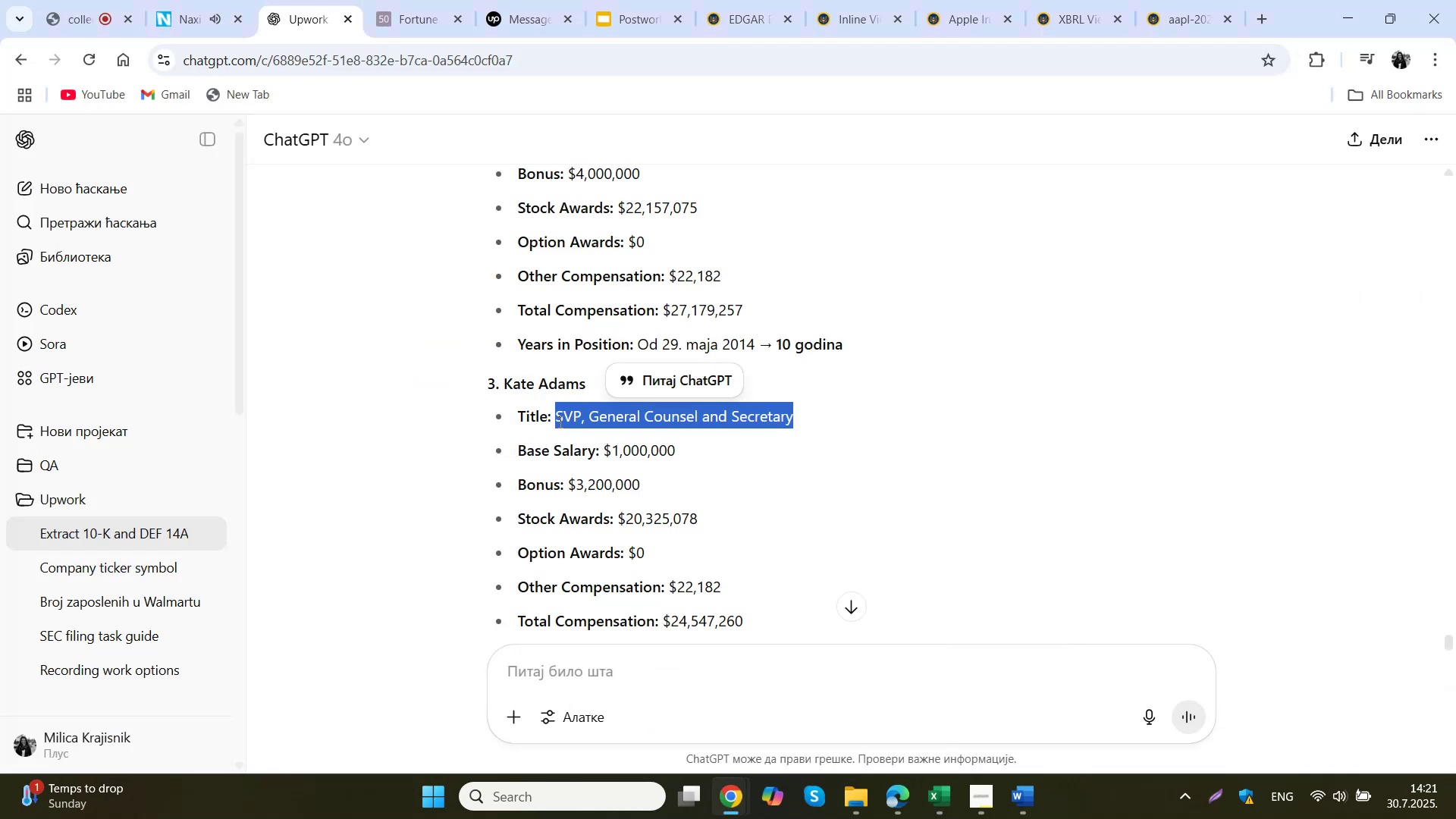 
key(Control+C)
 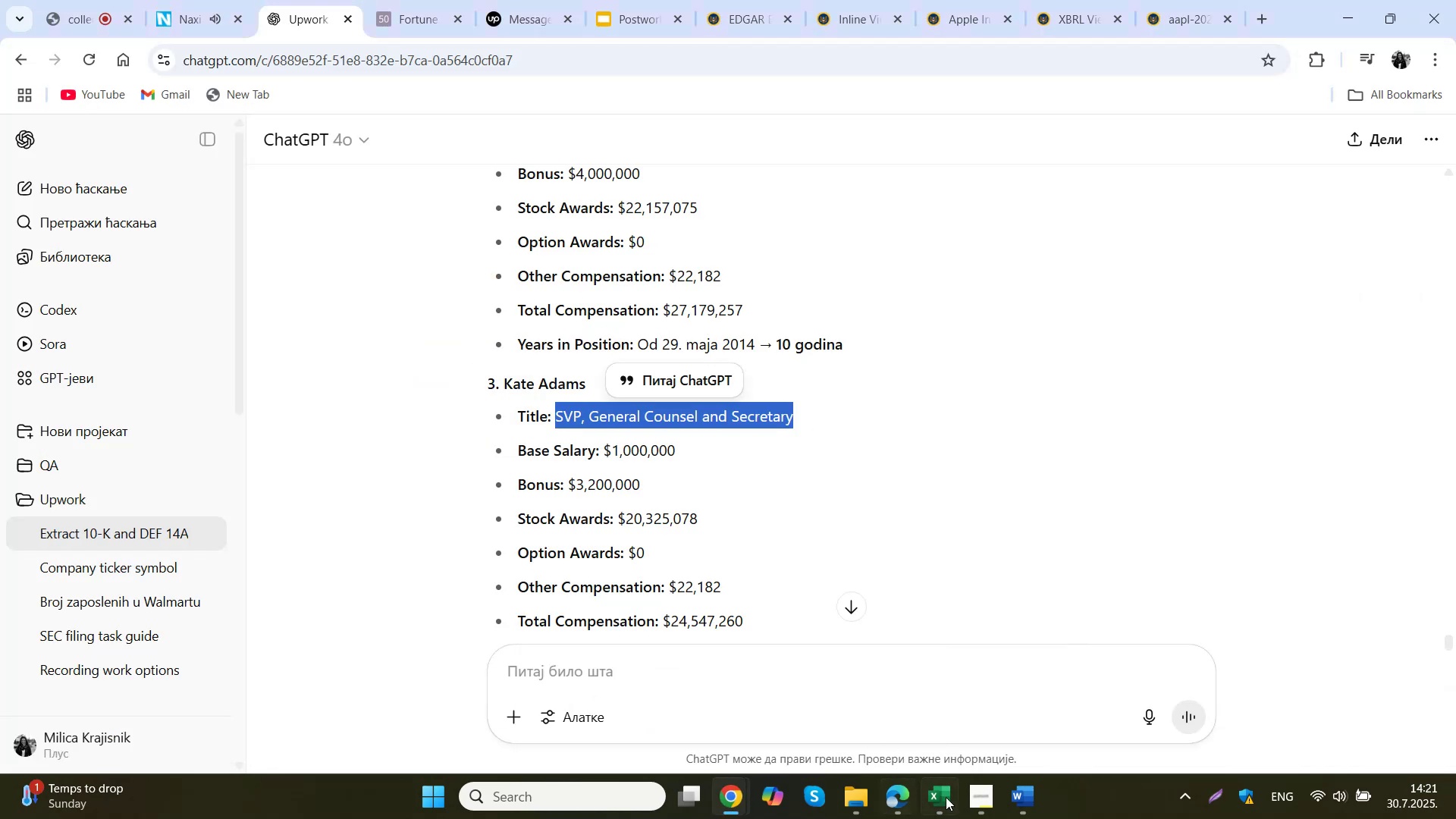 
left_click([945, 798])
 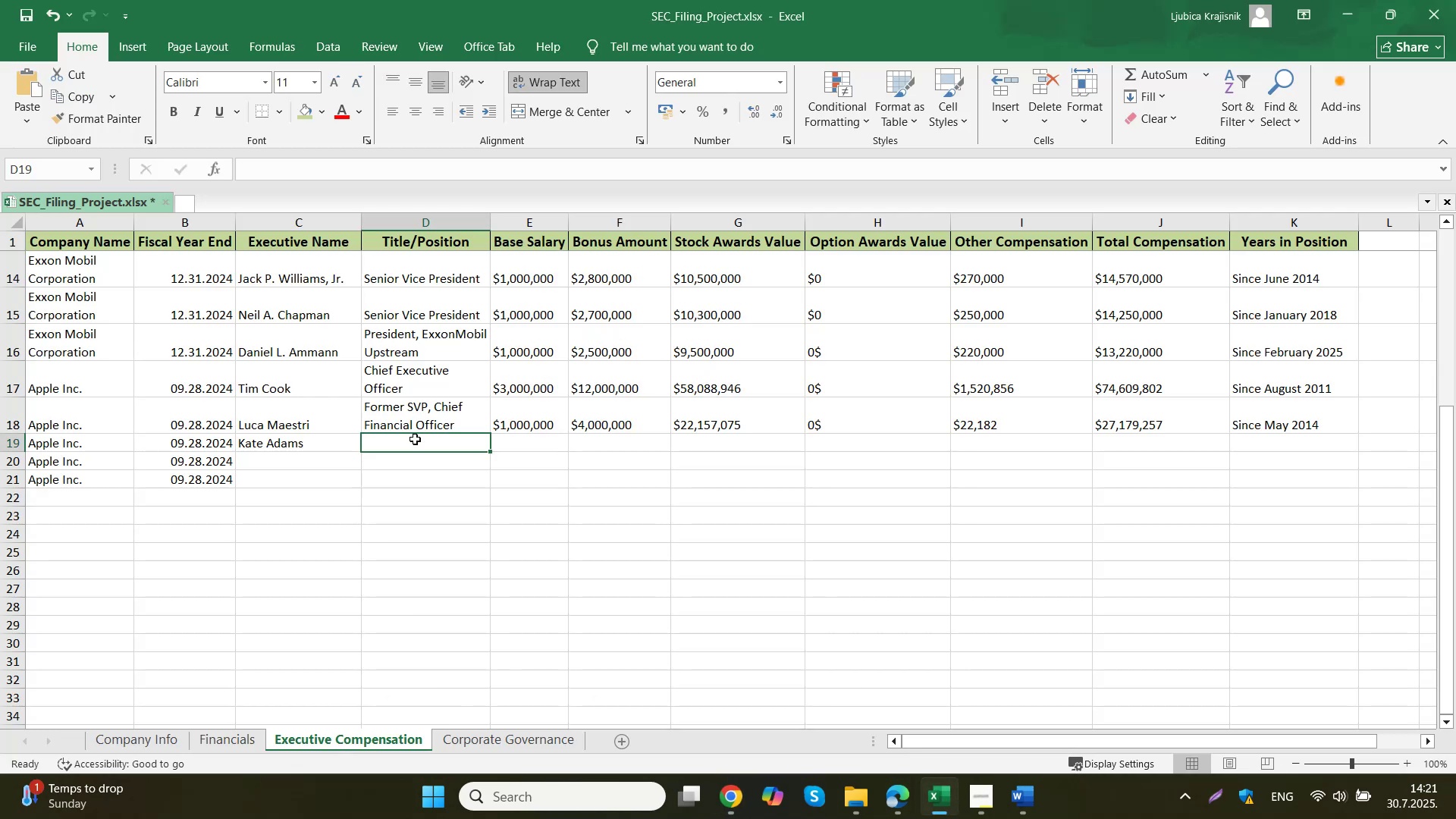 
double_click([415, 439])
 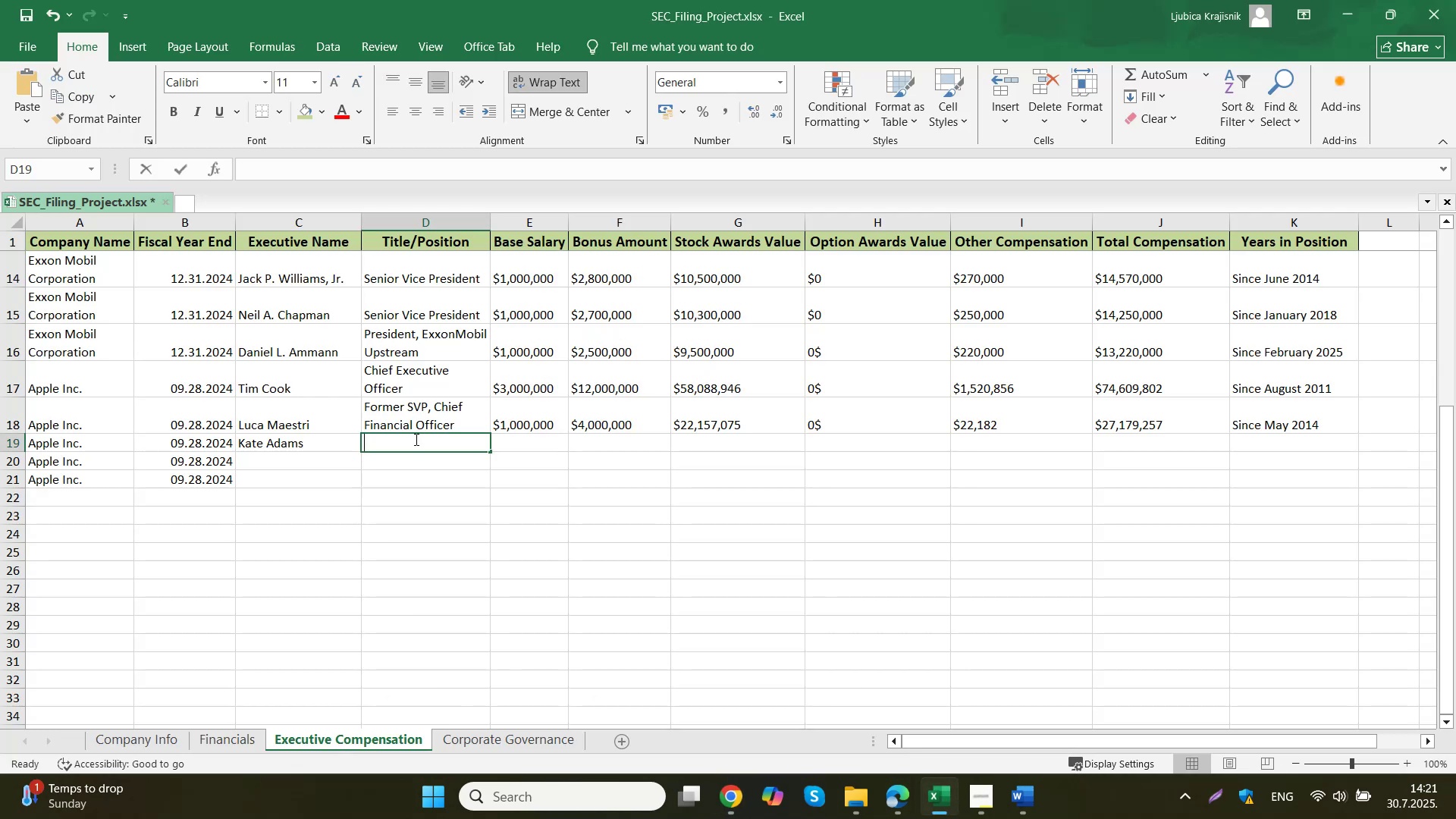 
key(Control+ControlLeft)
 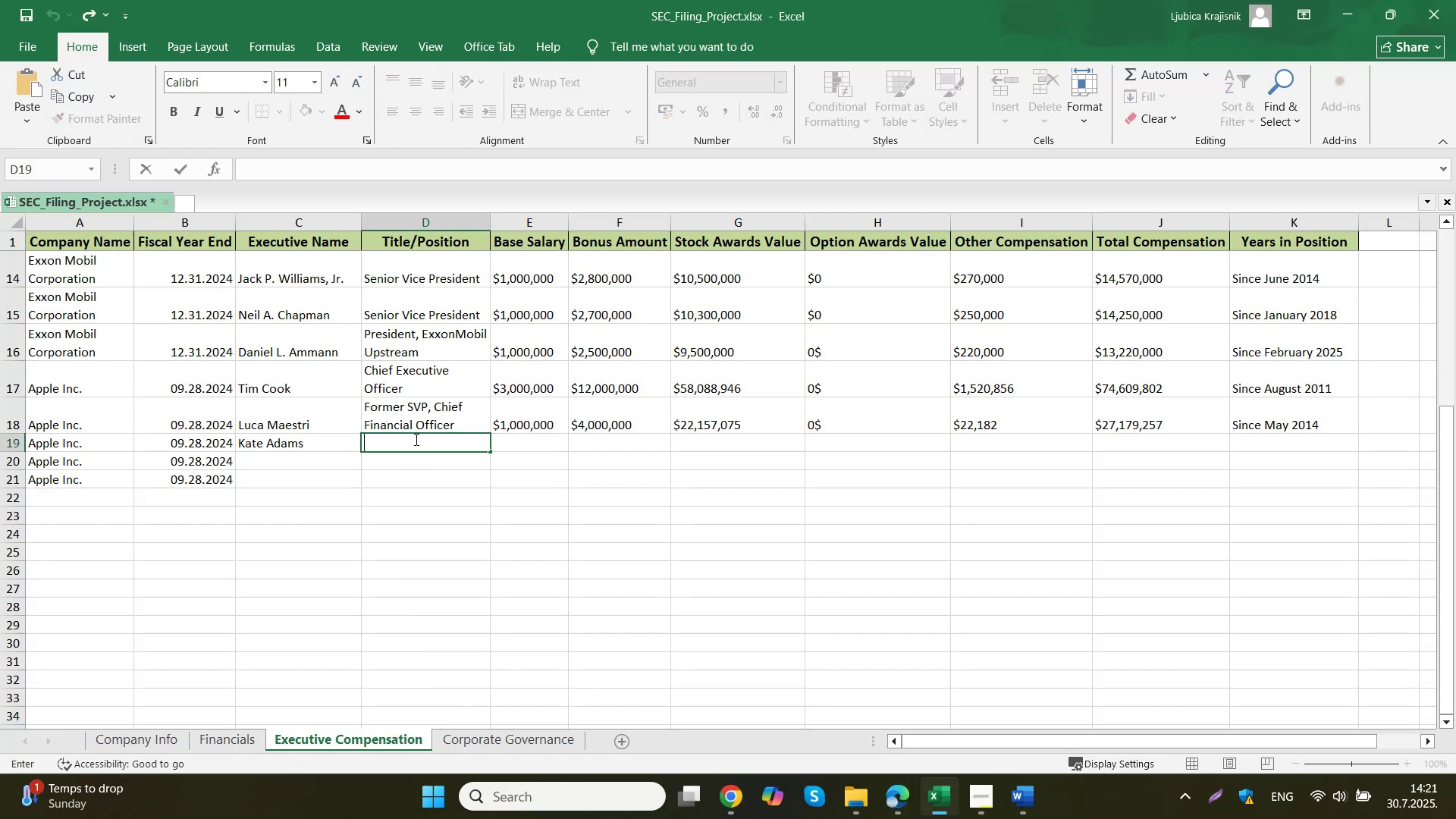 
key(Control+V)
 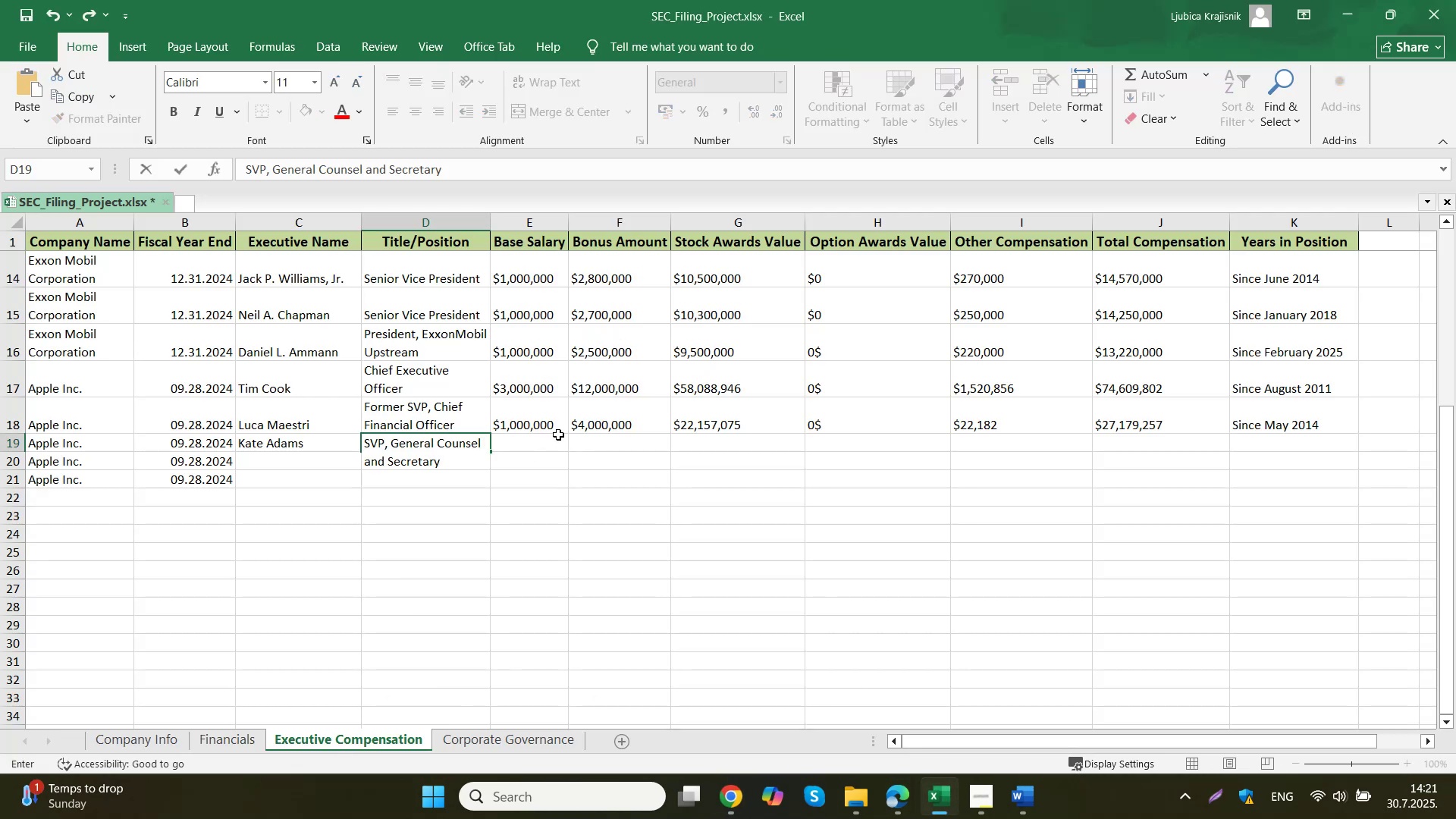 
left_click([558, 435])
 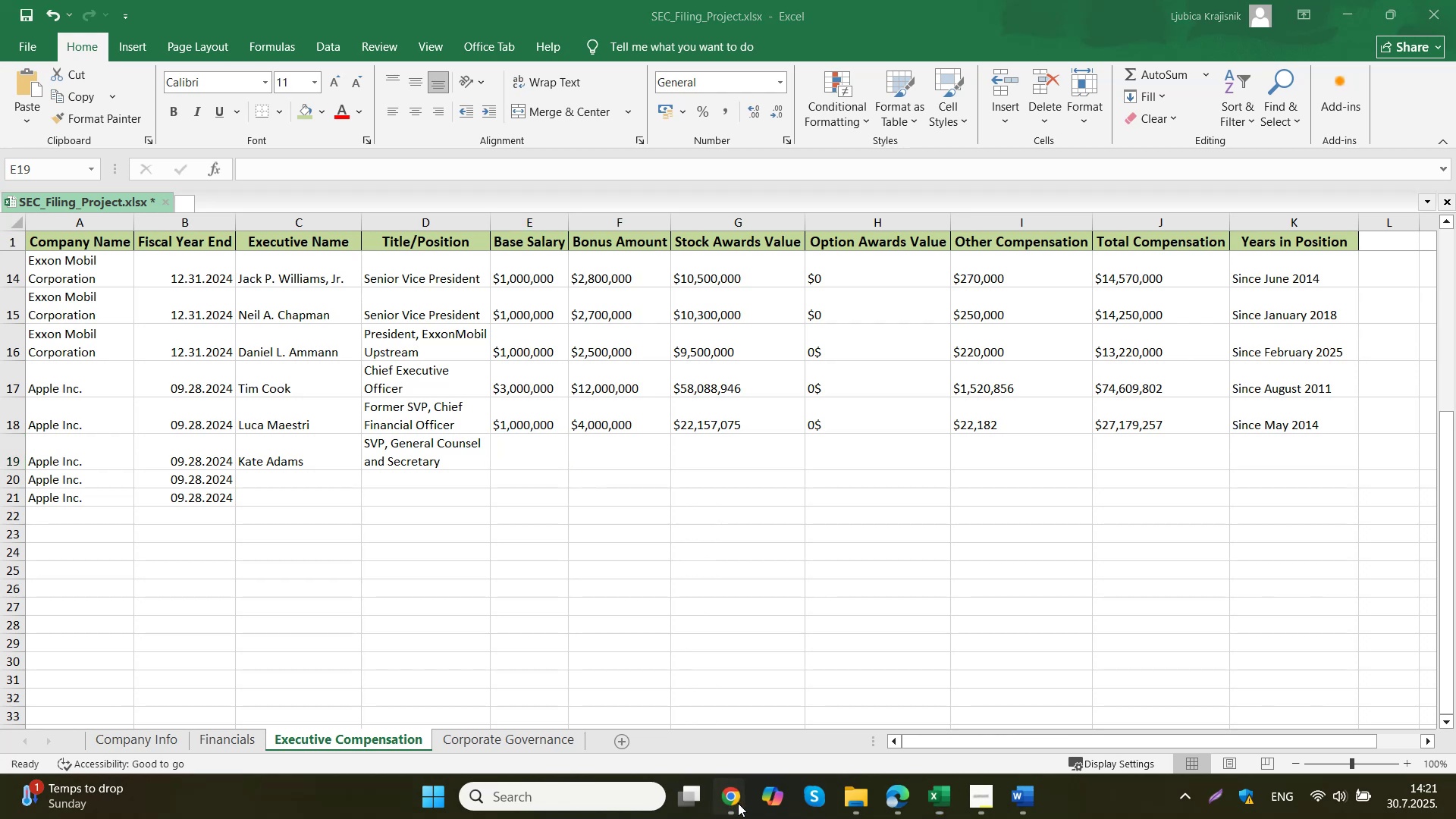 
double_click([642, 720])
 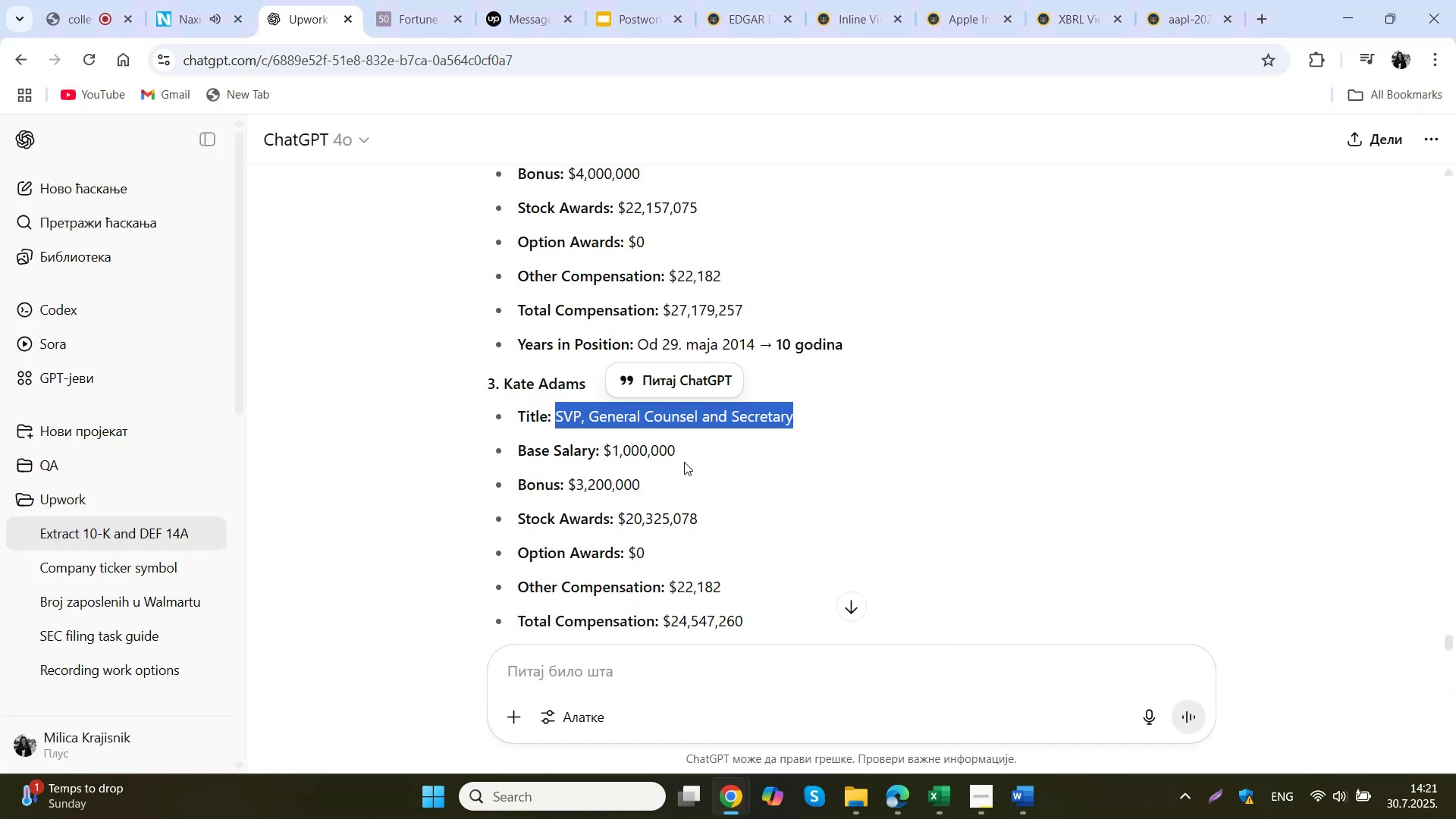 
left_click_drag(start_coordinate=[685, 460], to_coordinate=[605, 458])
 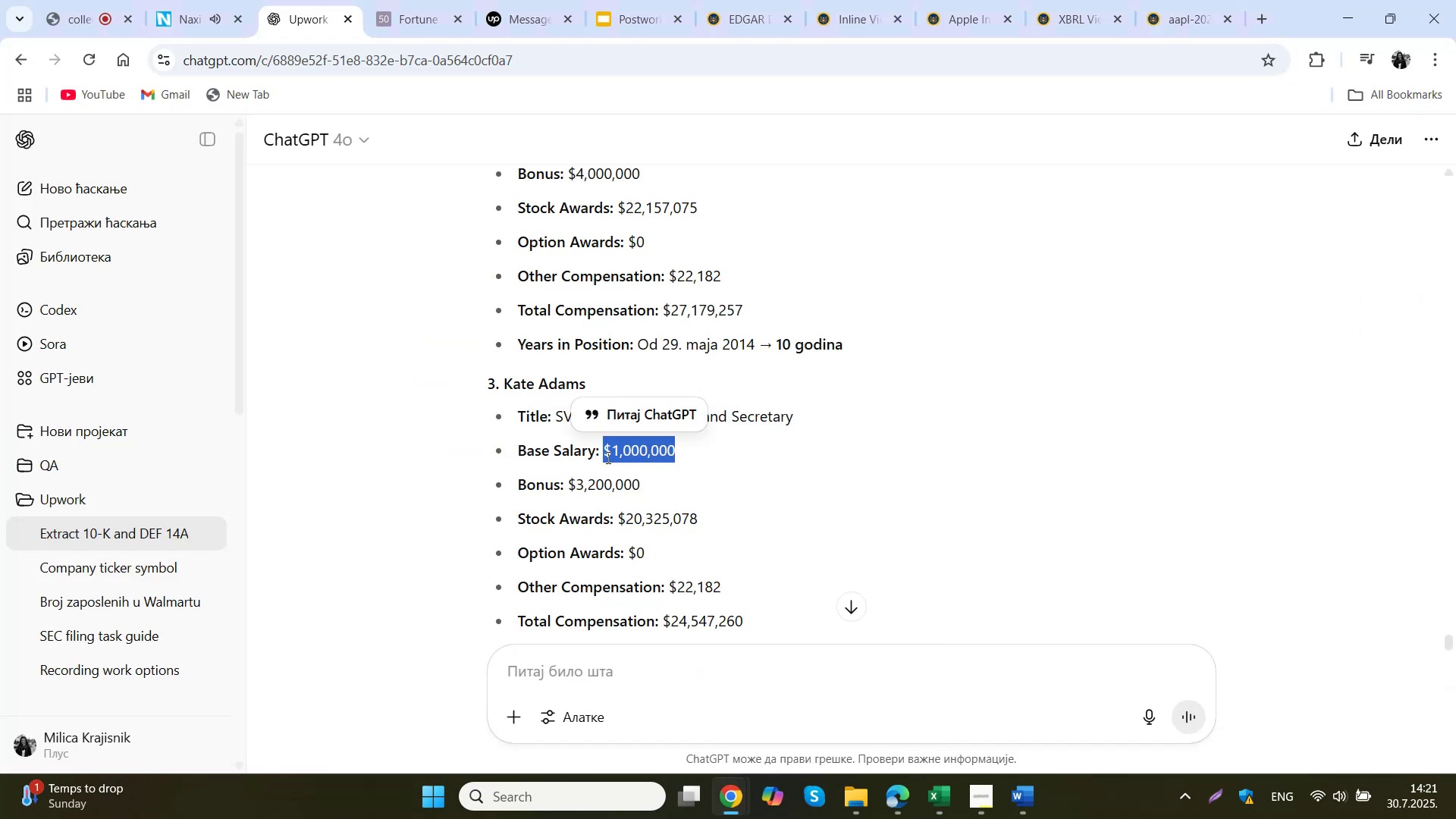 
key(Control+C)
 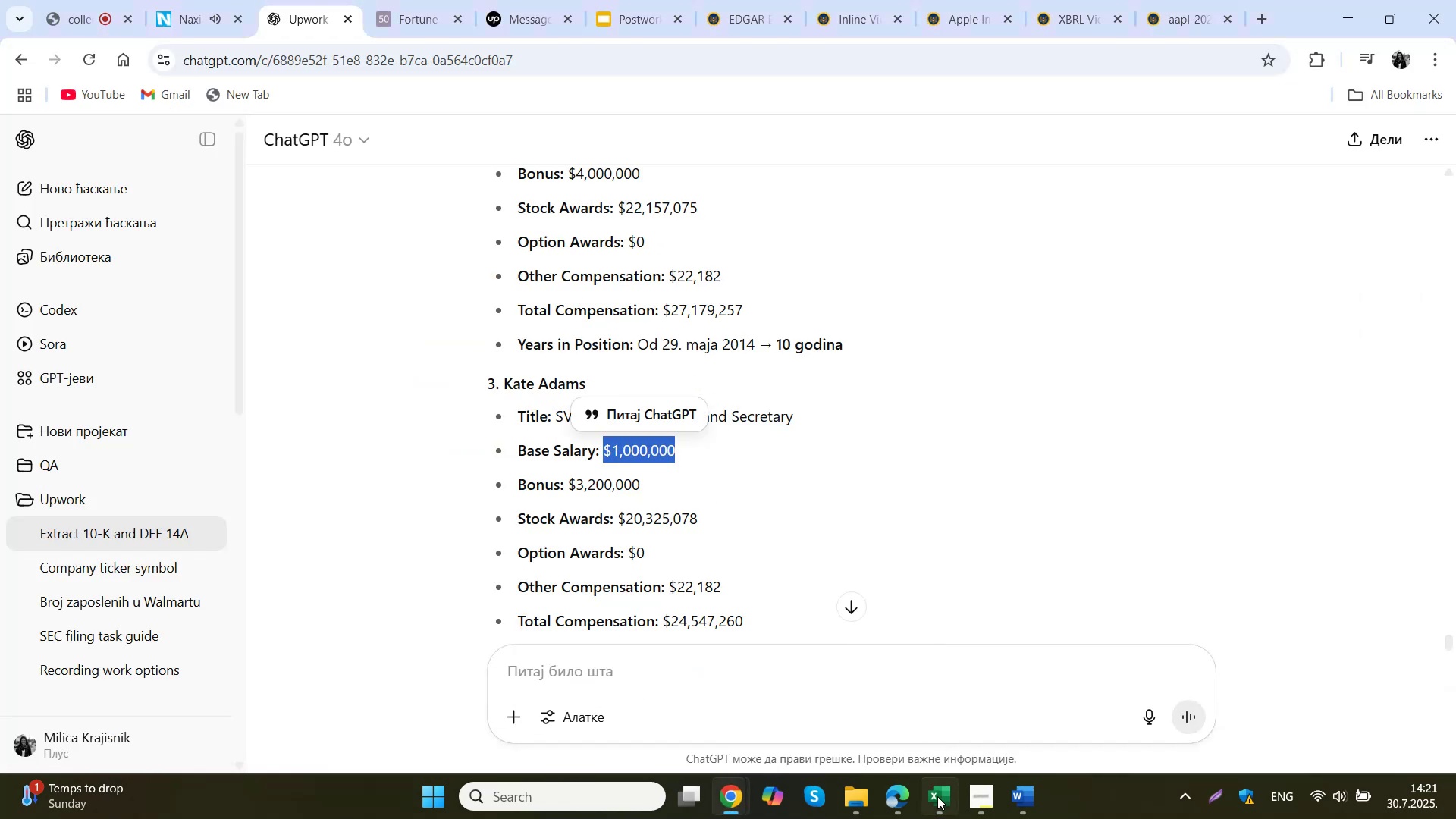 
left_click([938, 804])
 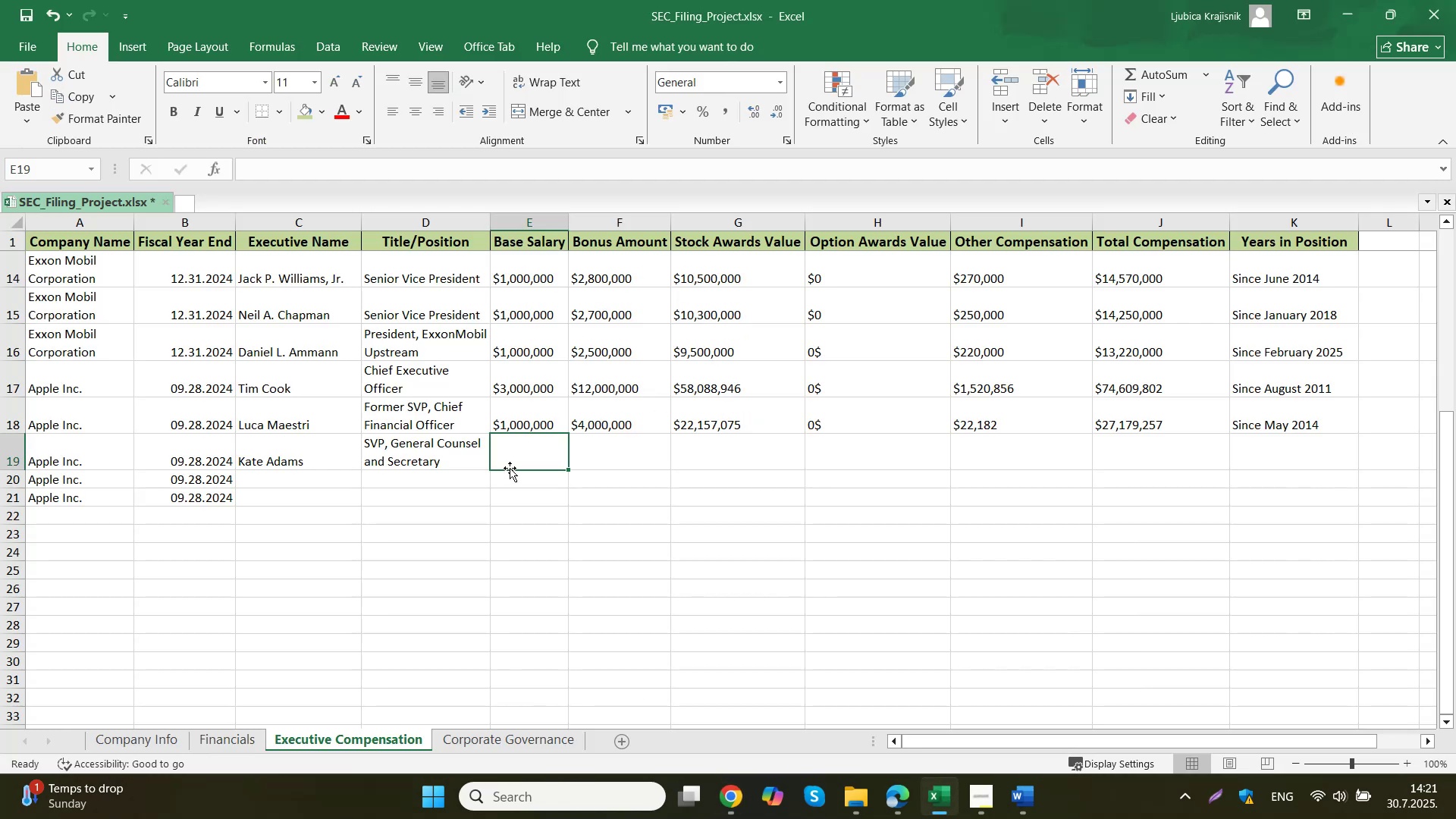 
double_click([513, 456])
 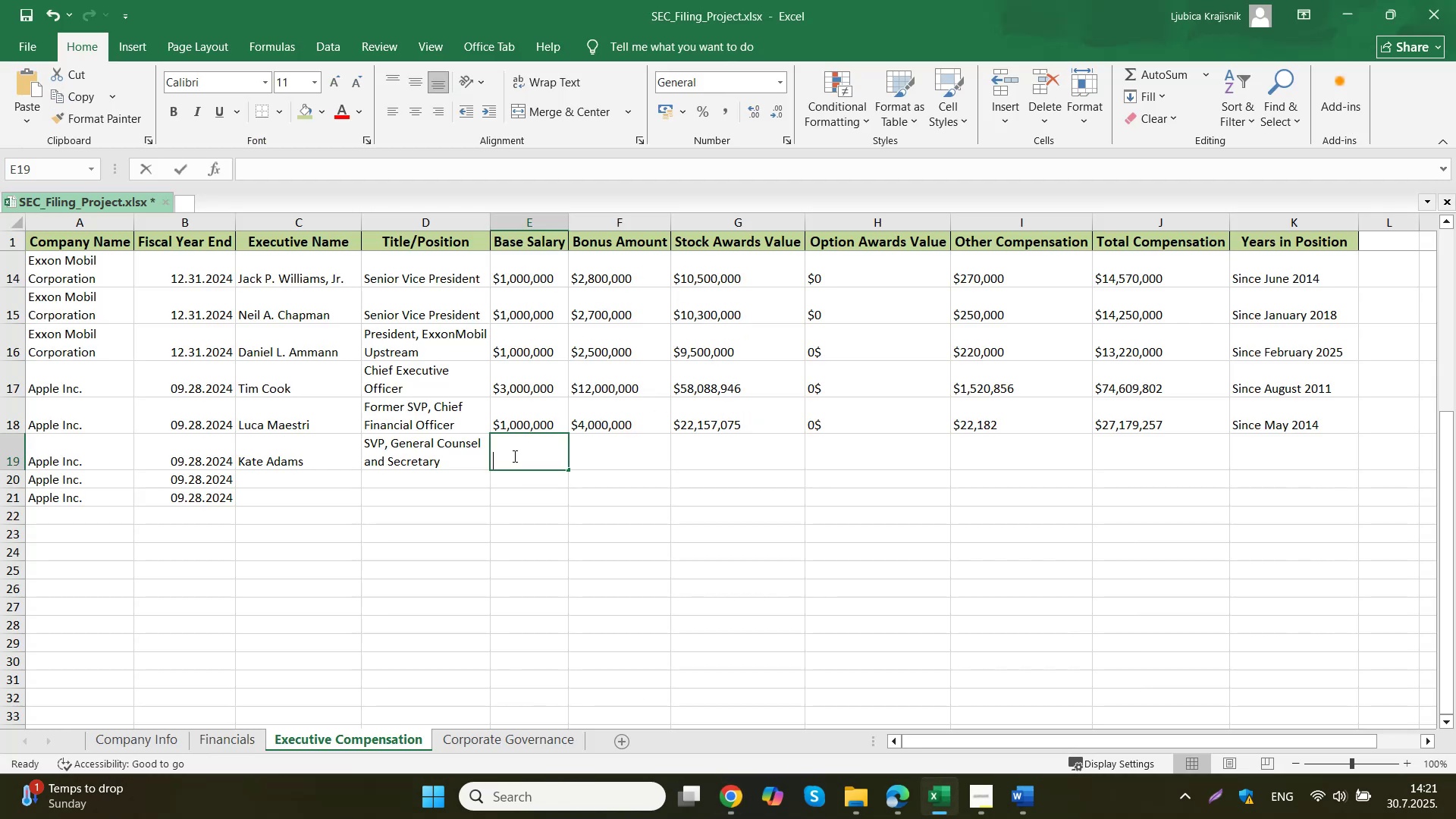 
triple_click([513, 456])
 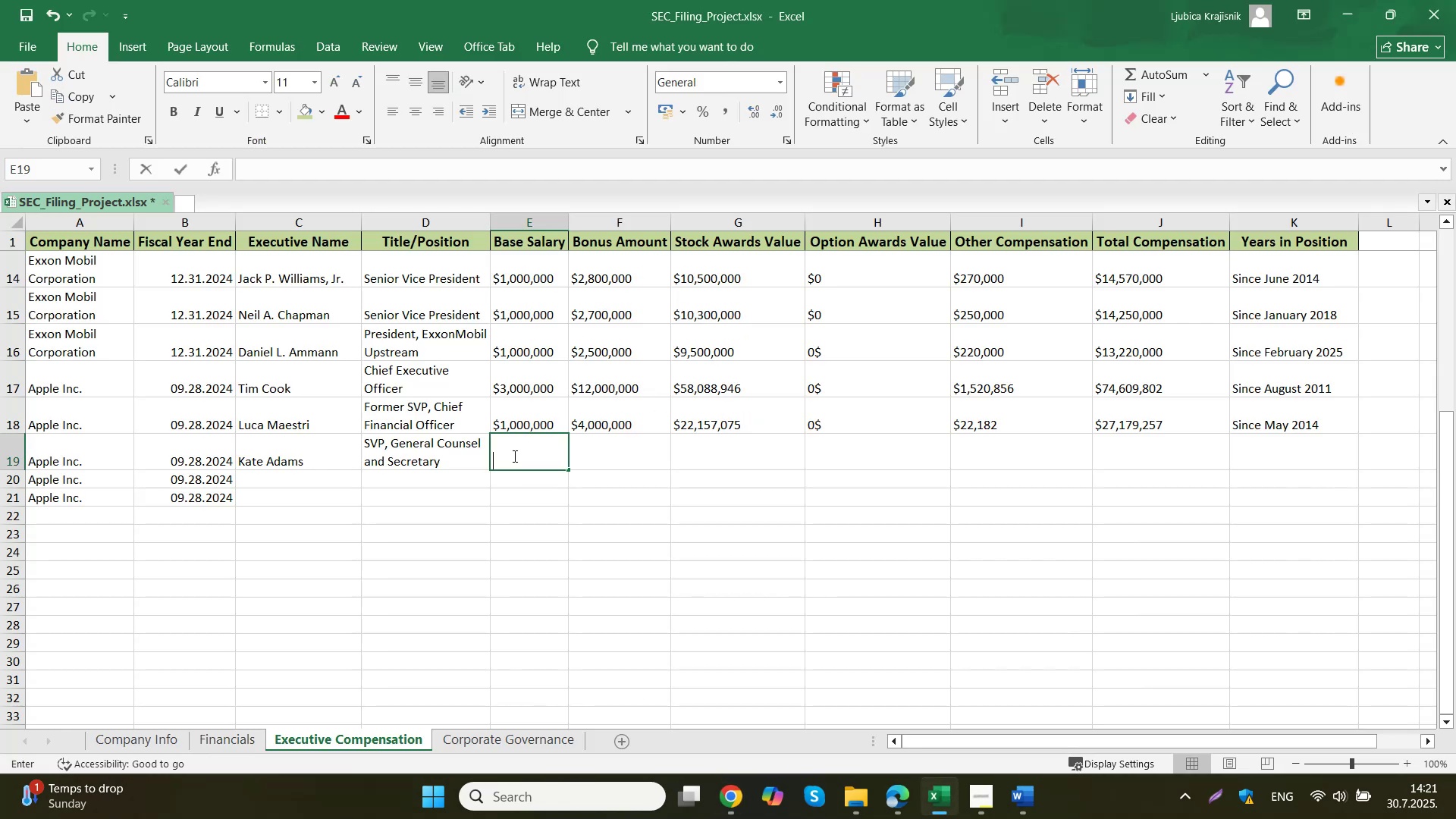 
key(Control+ControlLeft)
 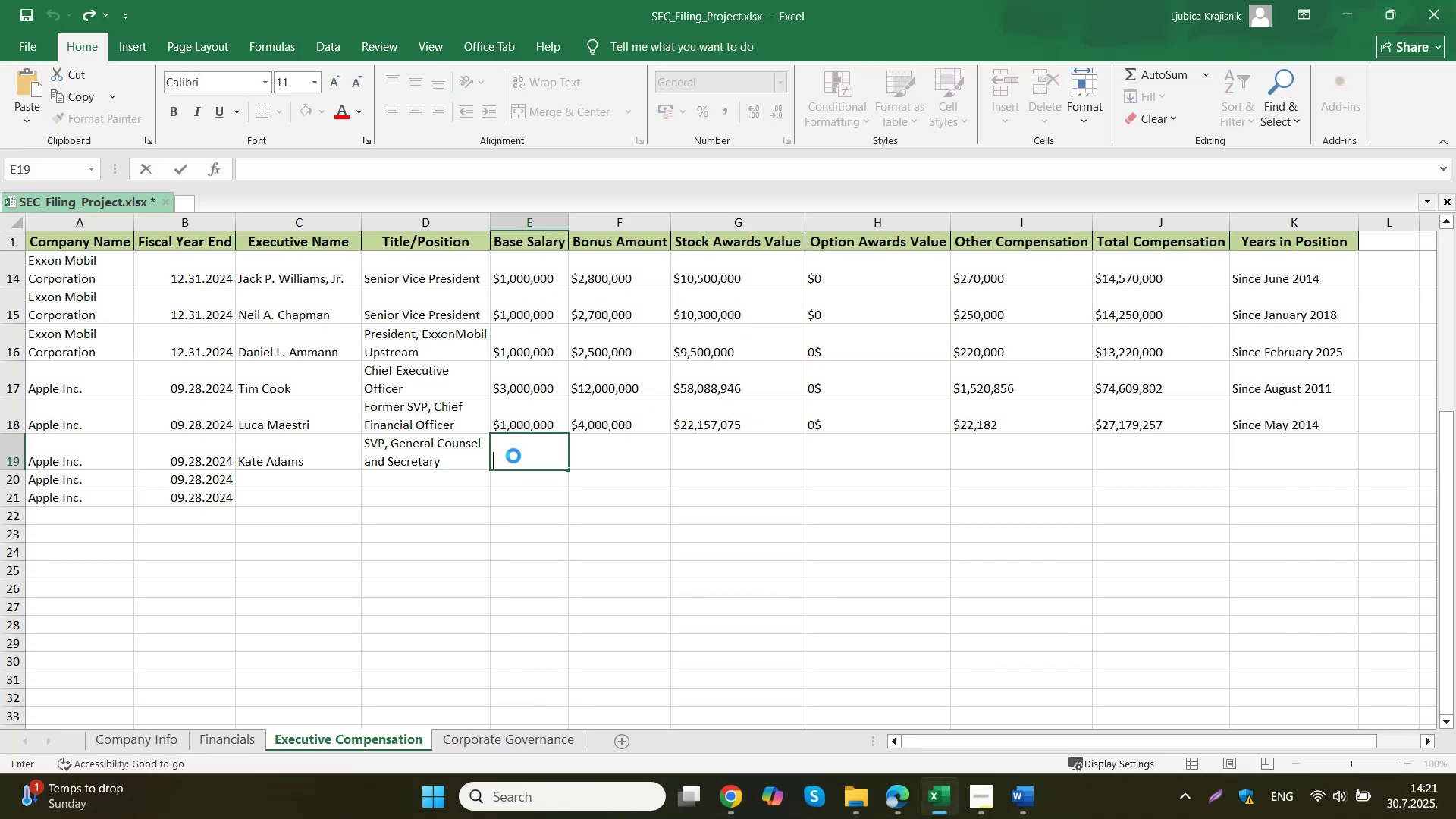 
key(Control+V)
 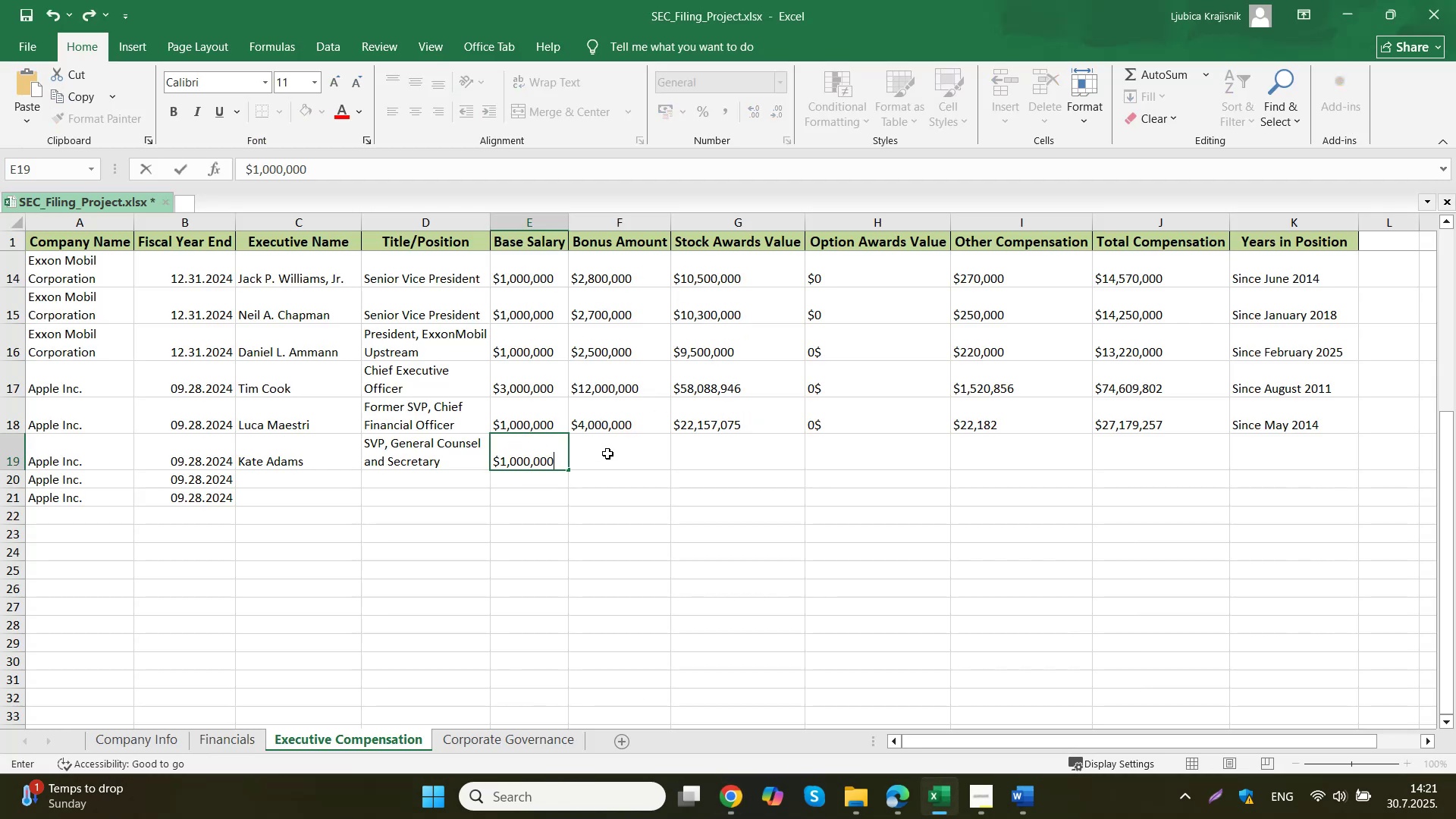 
left_click([607, 453])
 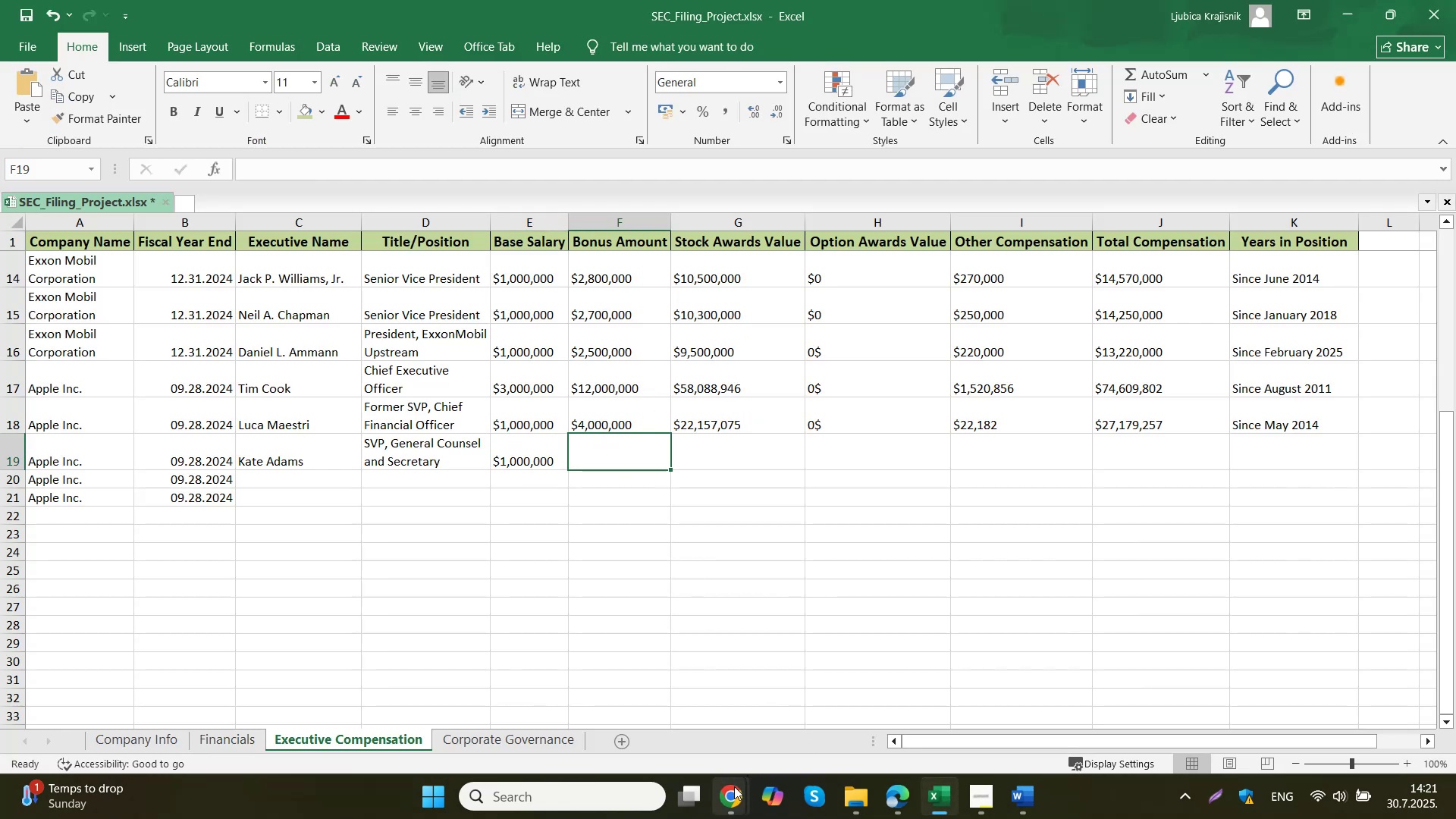 
left_click([693, 720])
 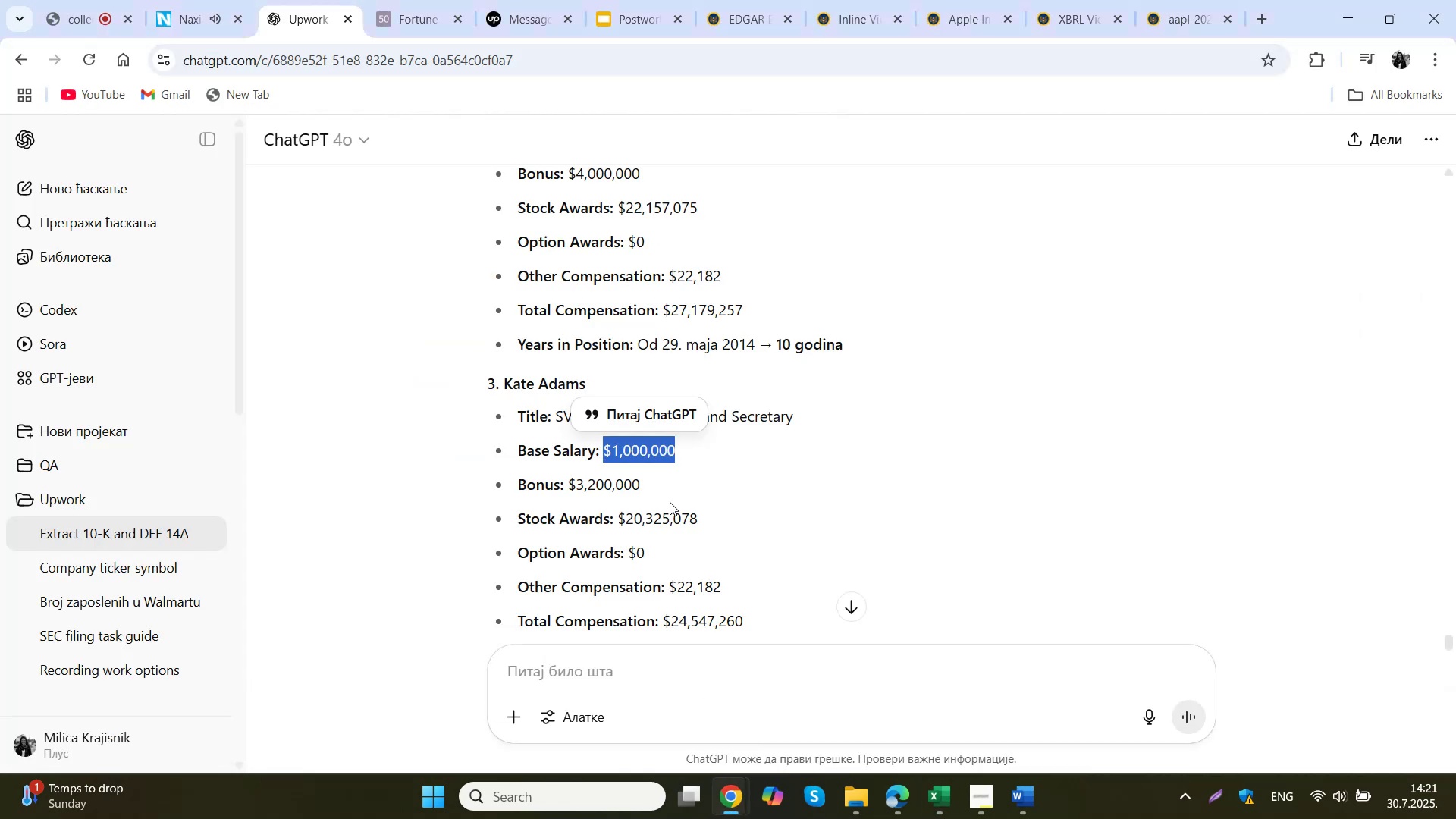 
left_click_drag(start_coordinate=[665, 491], to_coordinate=[569, 487])
 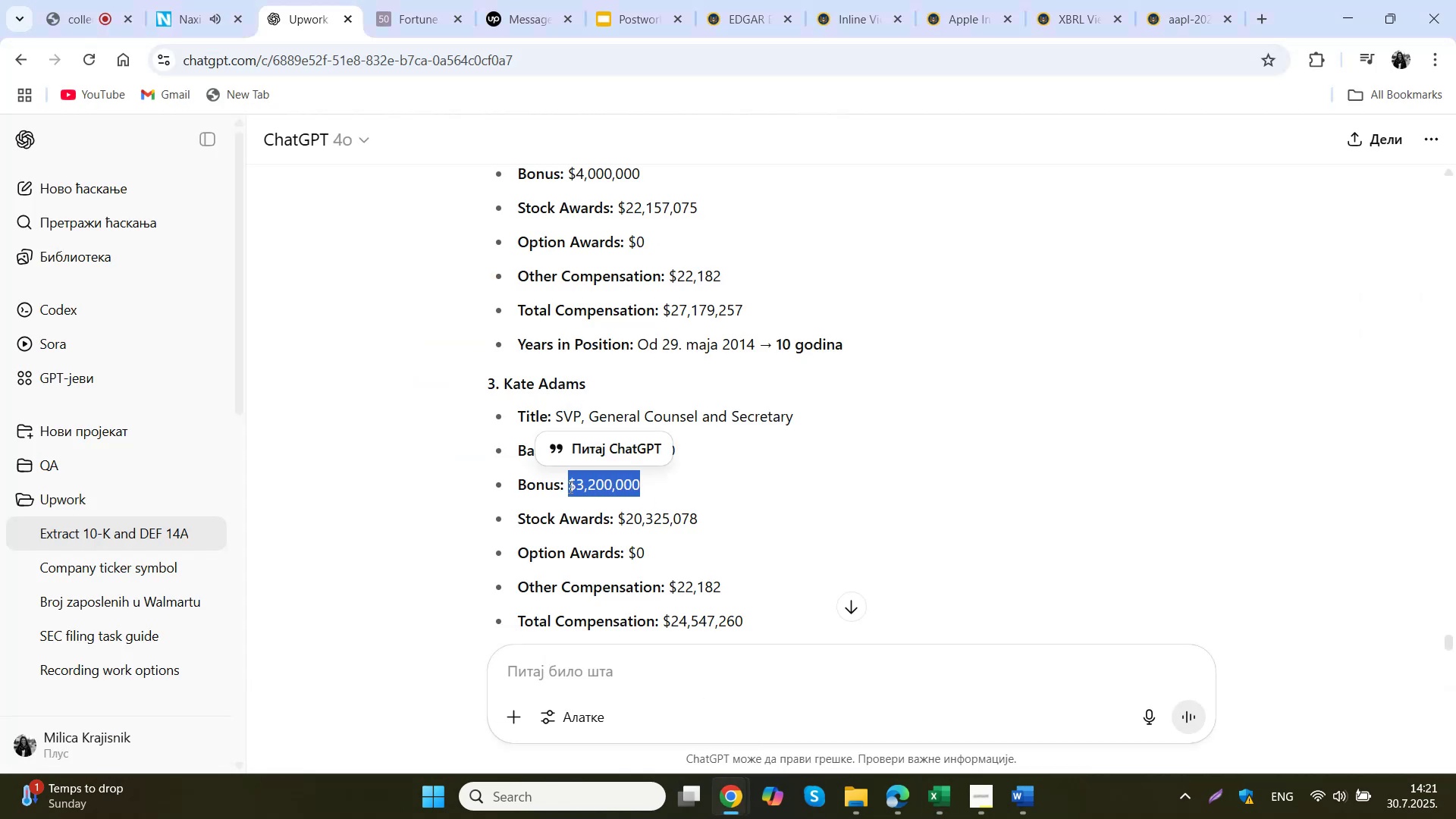 
key(Control+ControlLeft)
 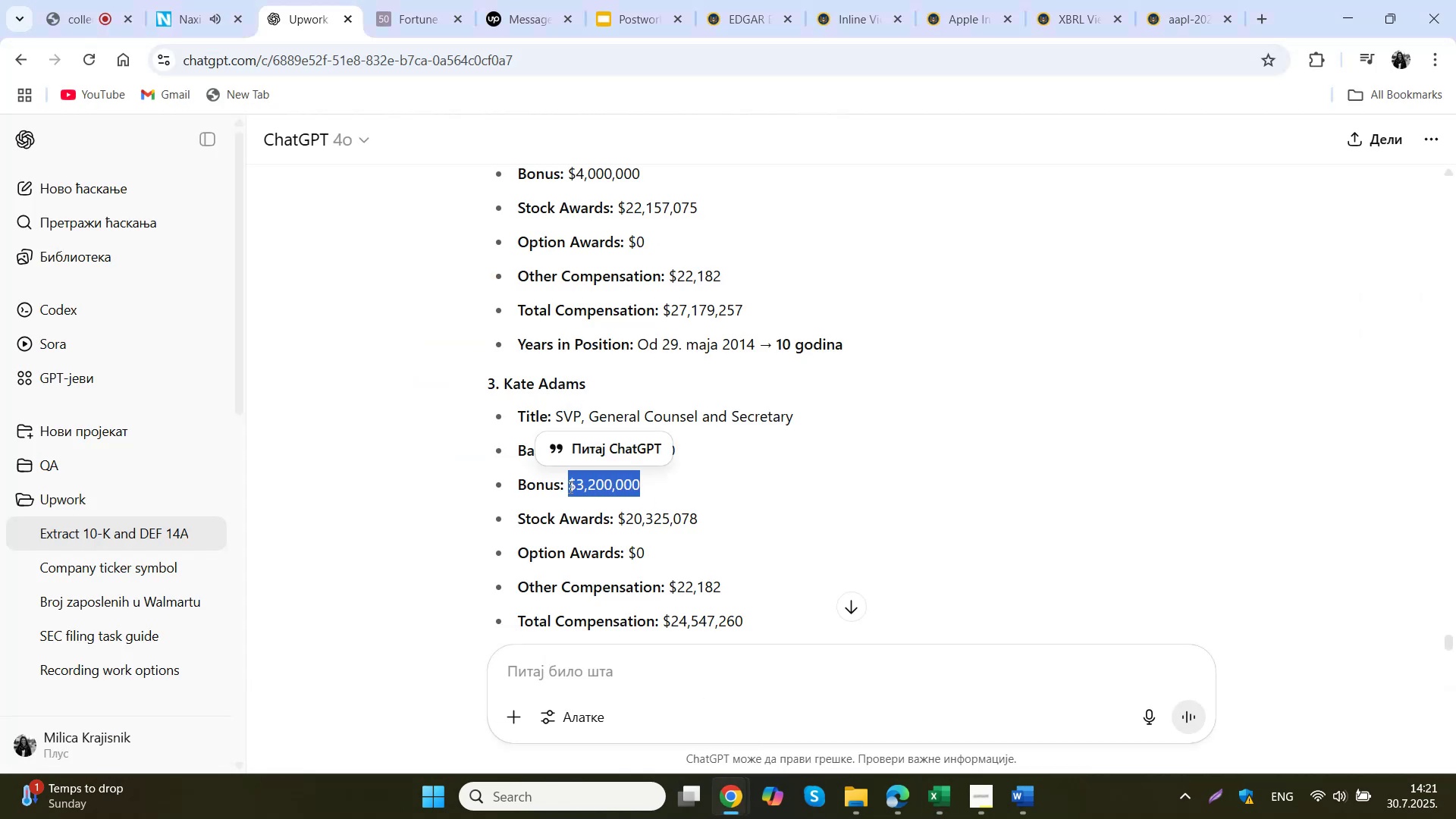 
key(Control+C)
 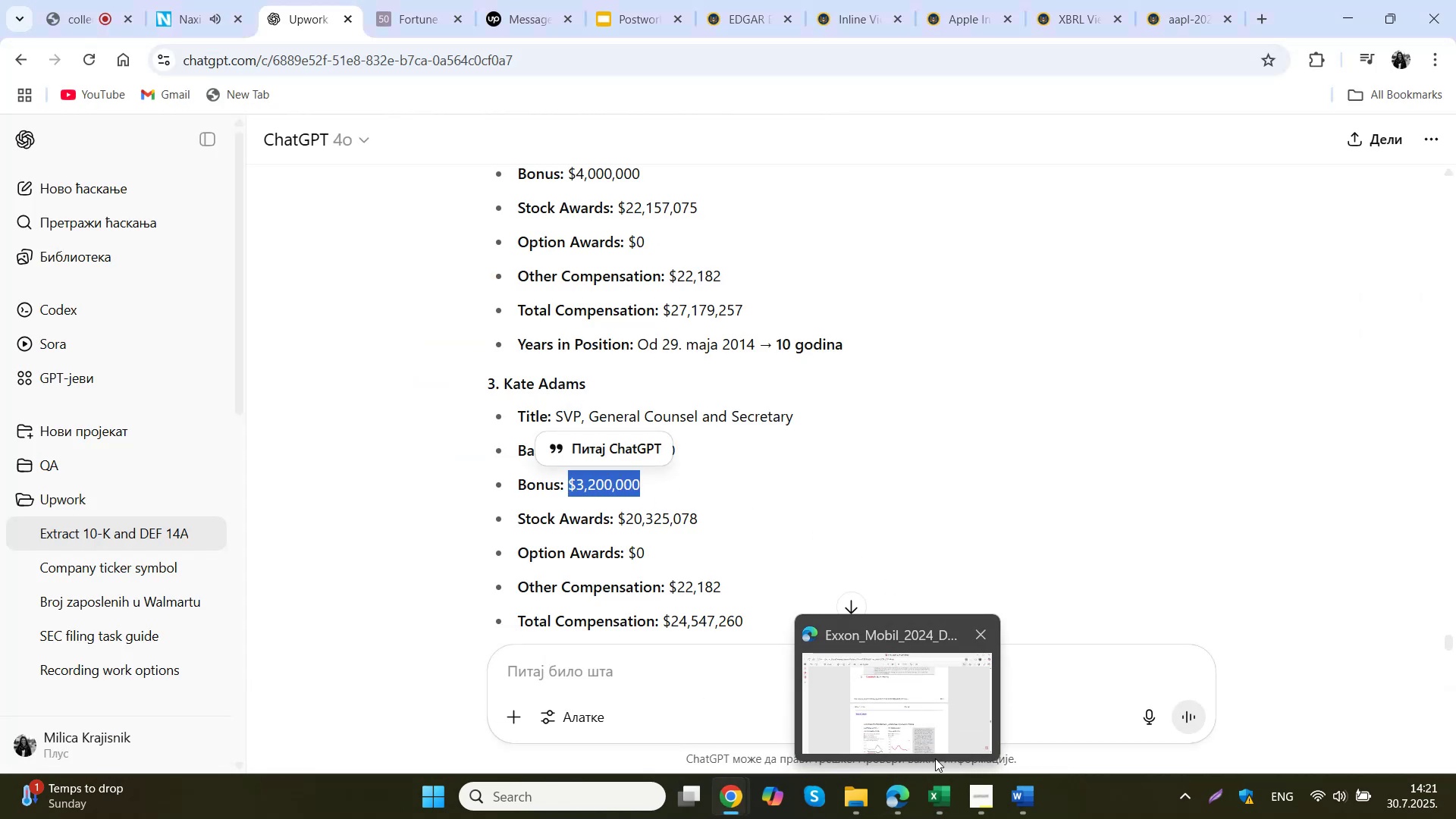 
left_click([939, 790])
 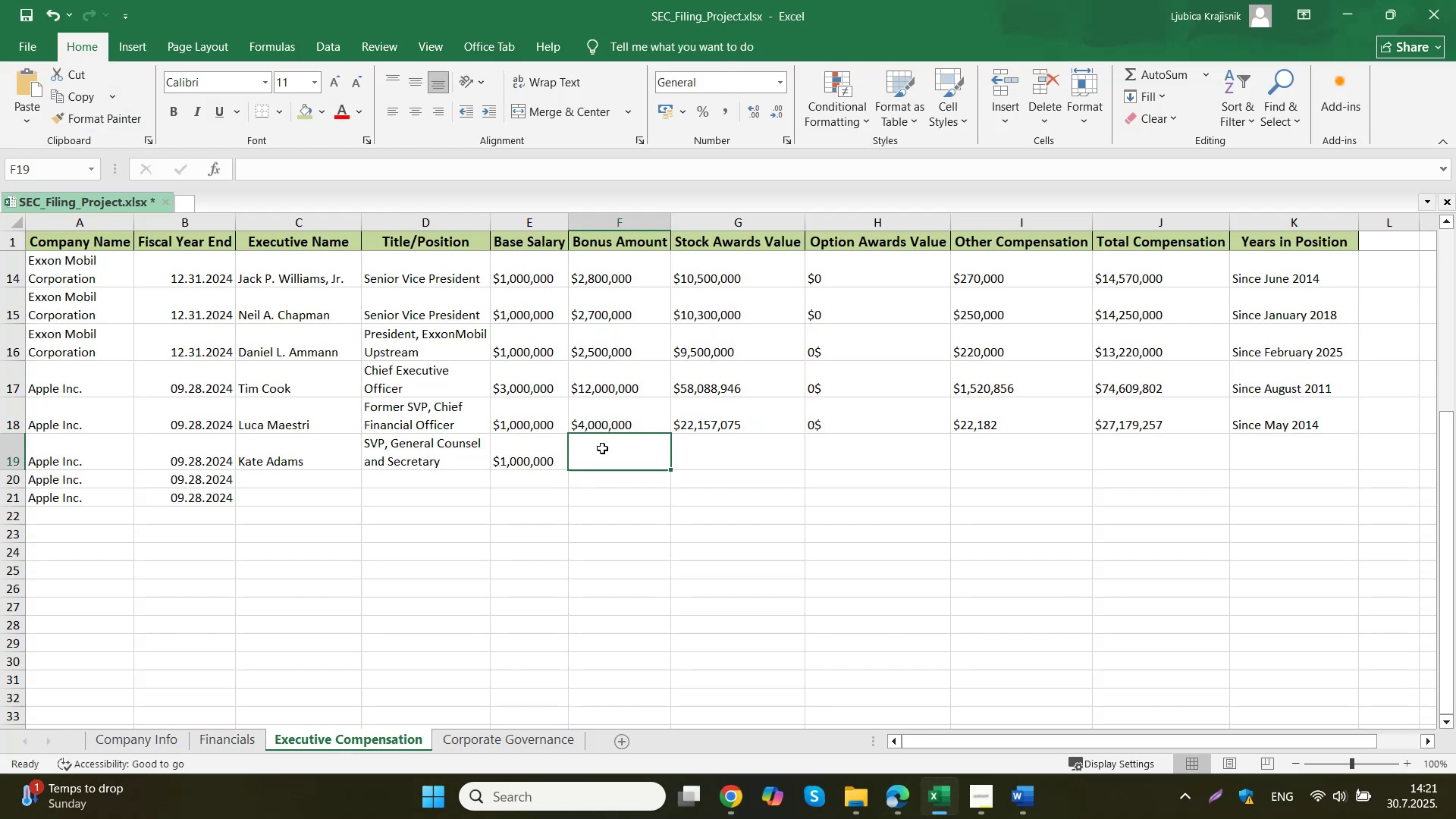 
double_click([602, 448])
 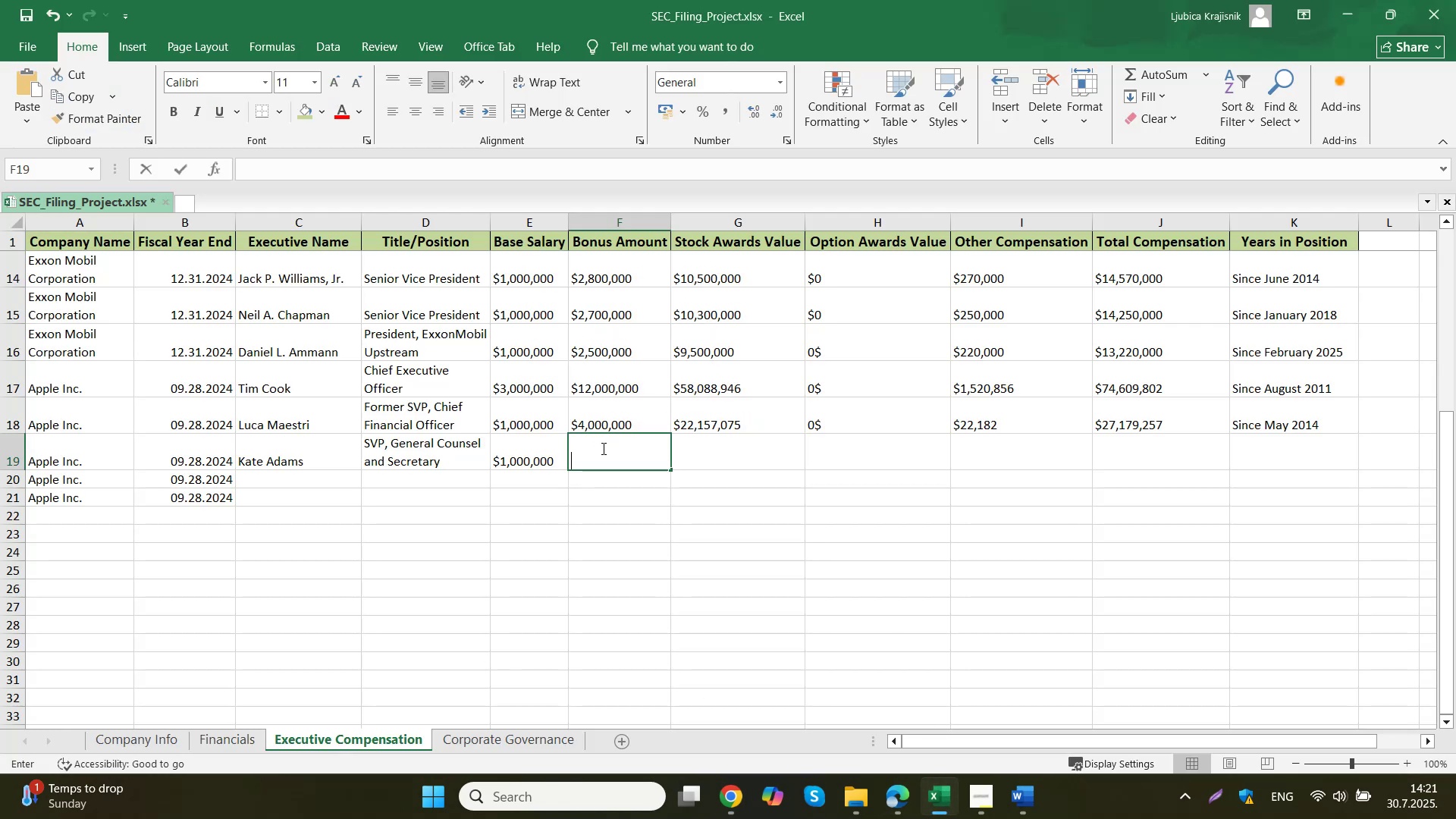 
key(Control+ControlLeft)
 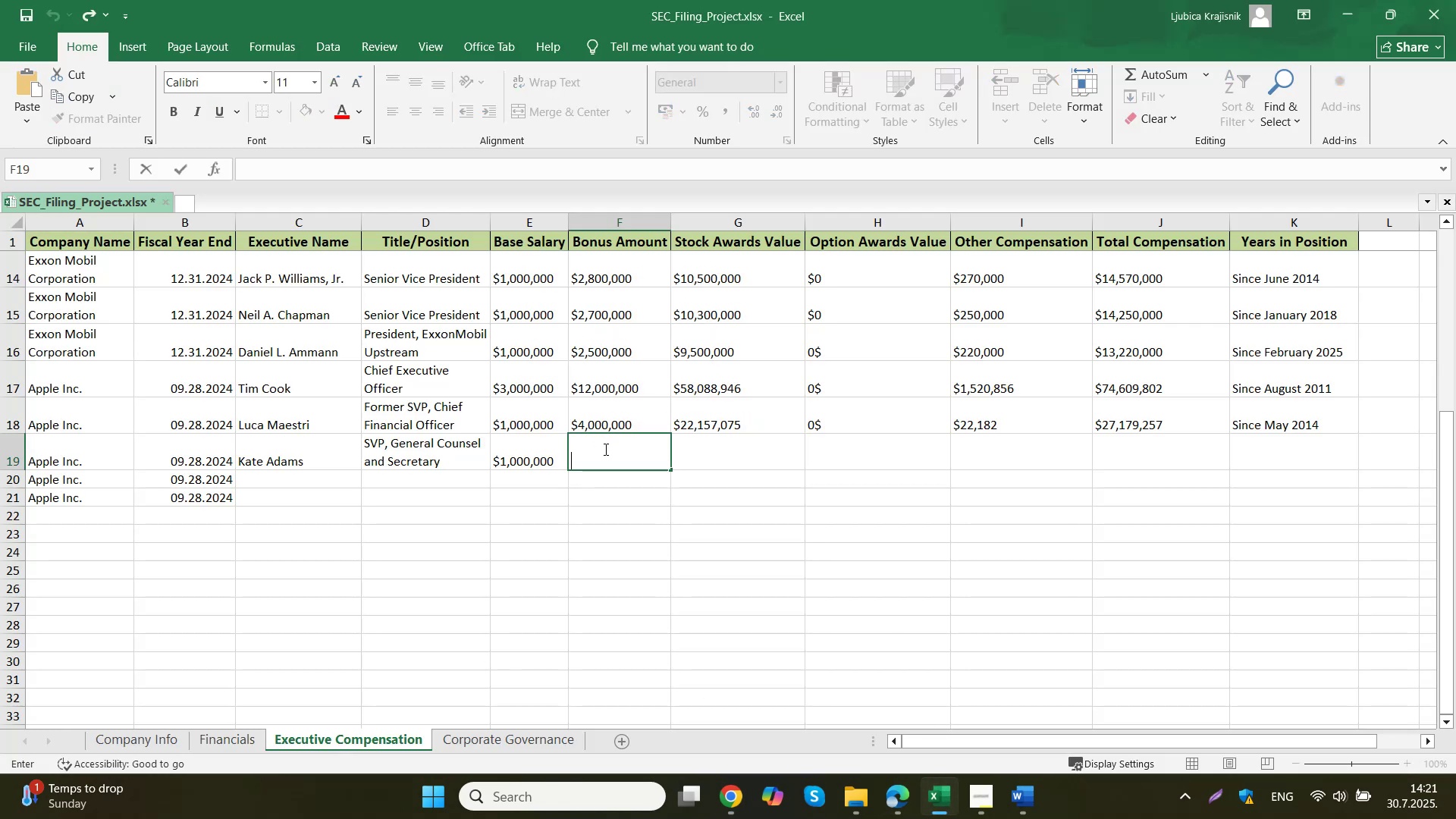 
key(Control+V)
 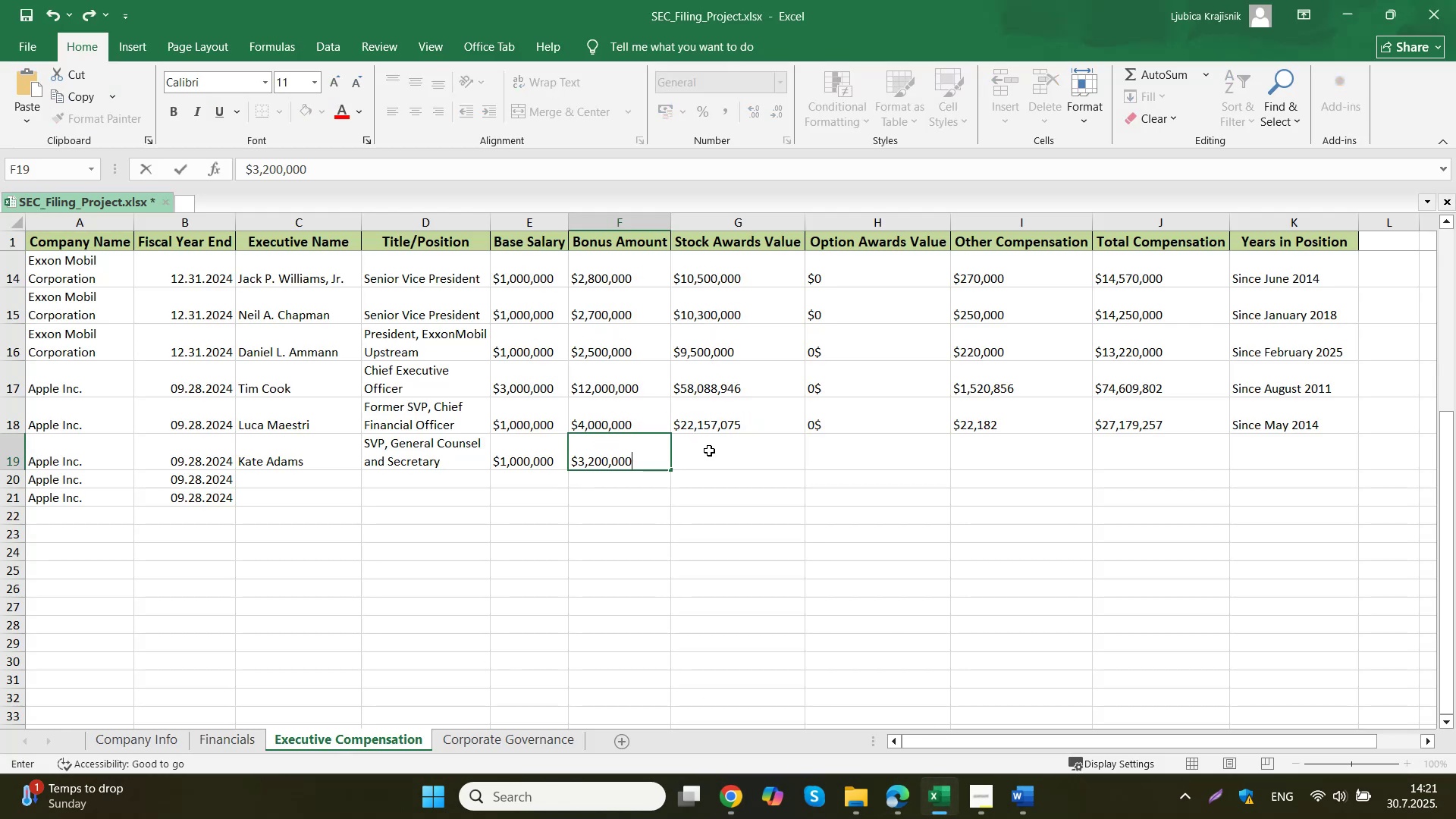 
left_click([709, 450])
 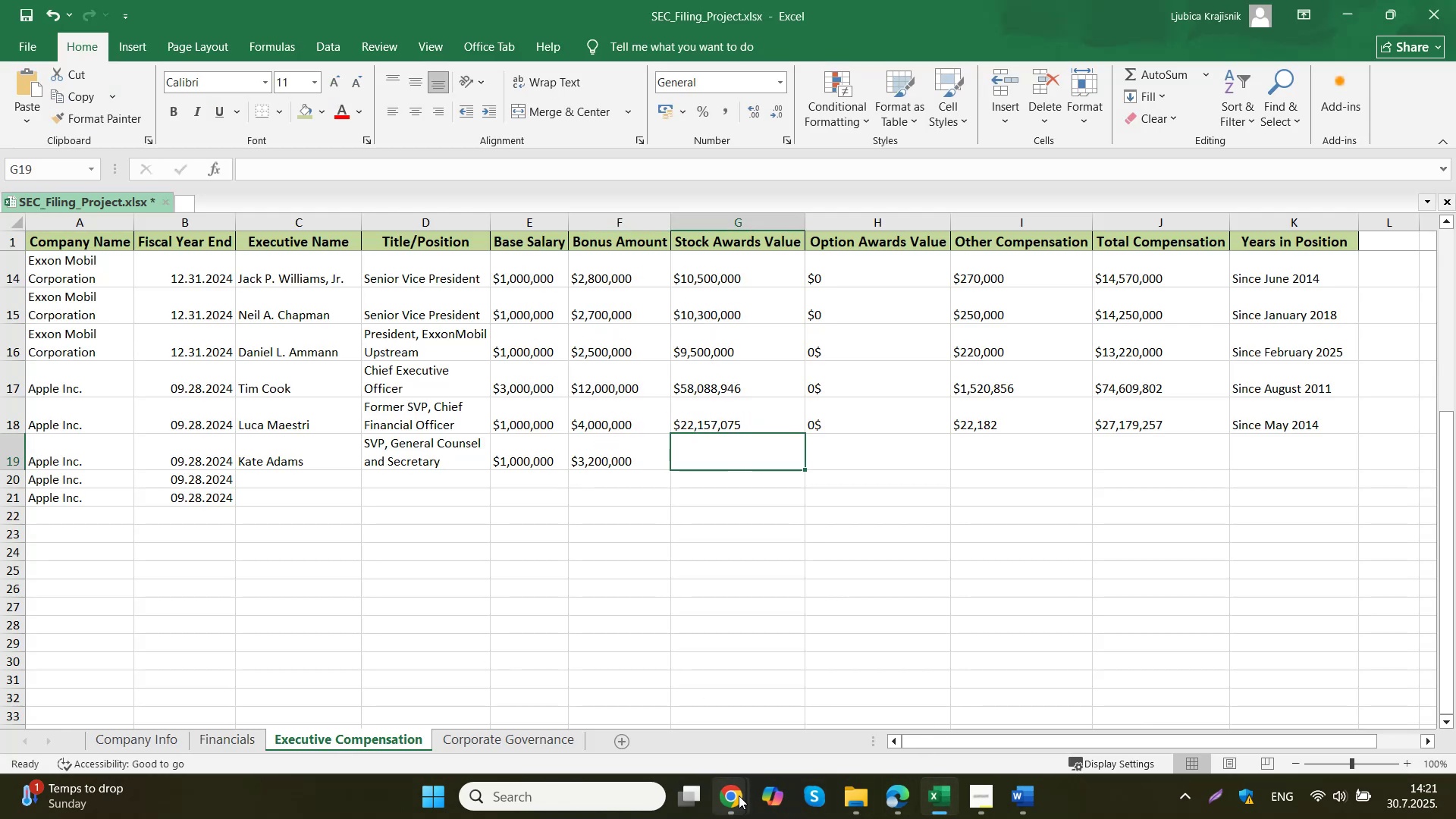 
left_click([674, 702])
 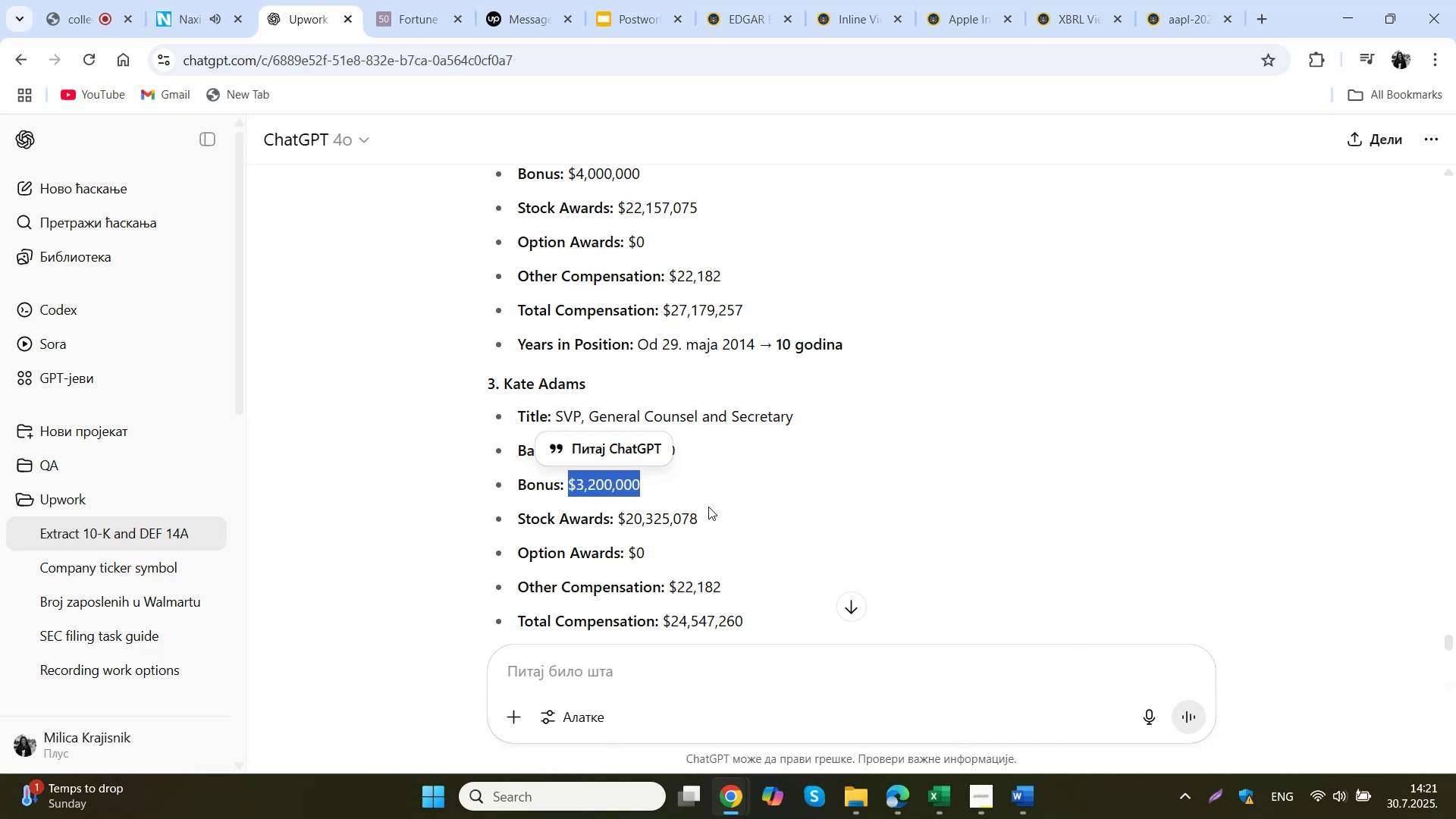 
left_click_drag(start_coordinate=[721, 512], to_coordinate=[619, 524])
 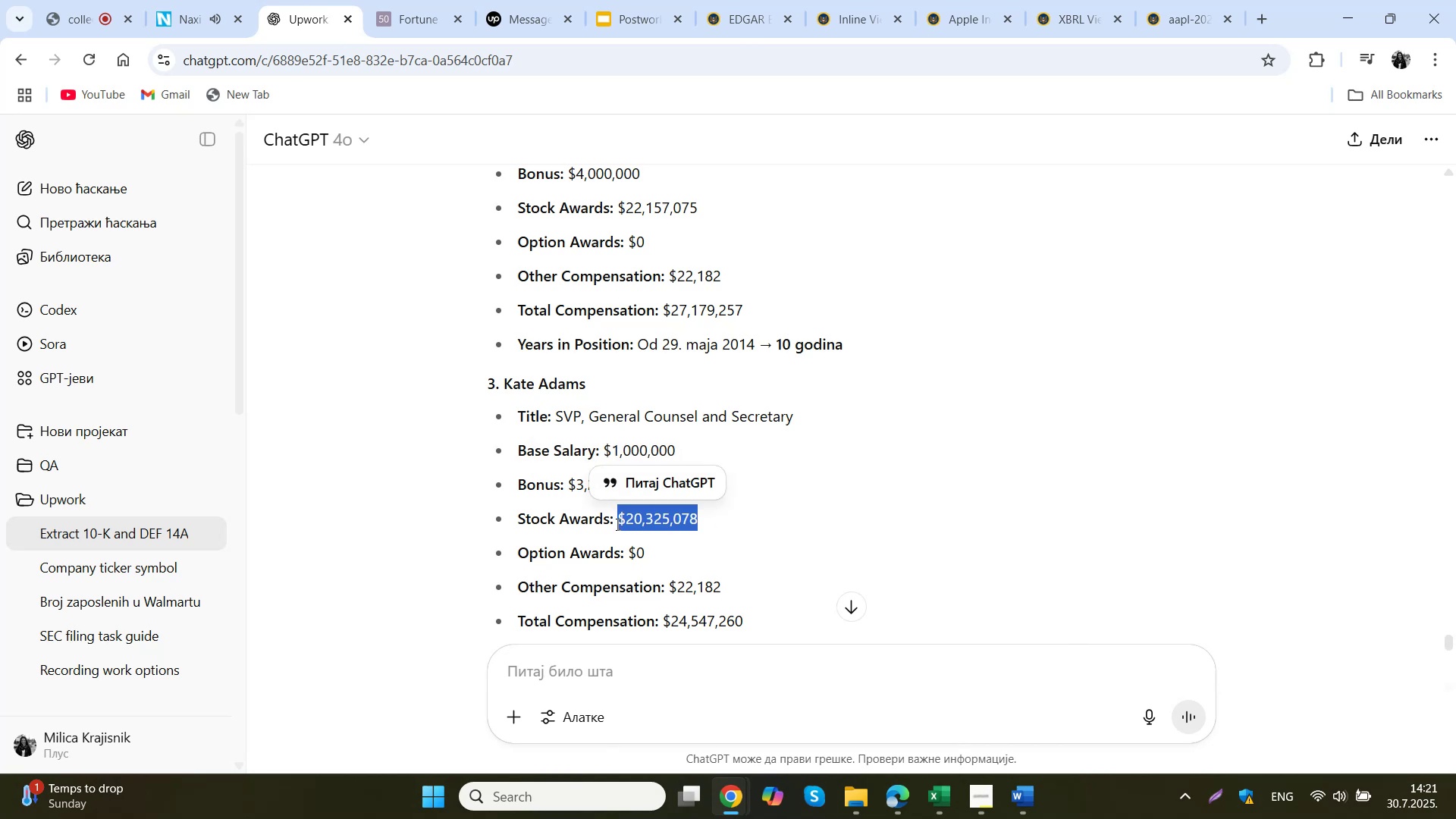 
key(Control+ControlLeft)
 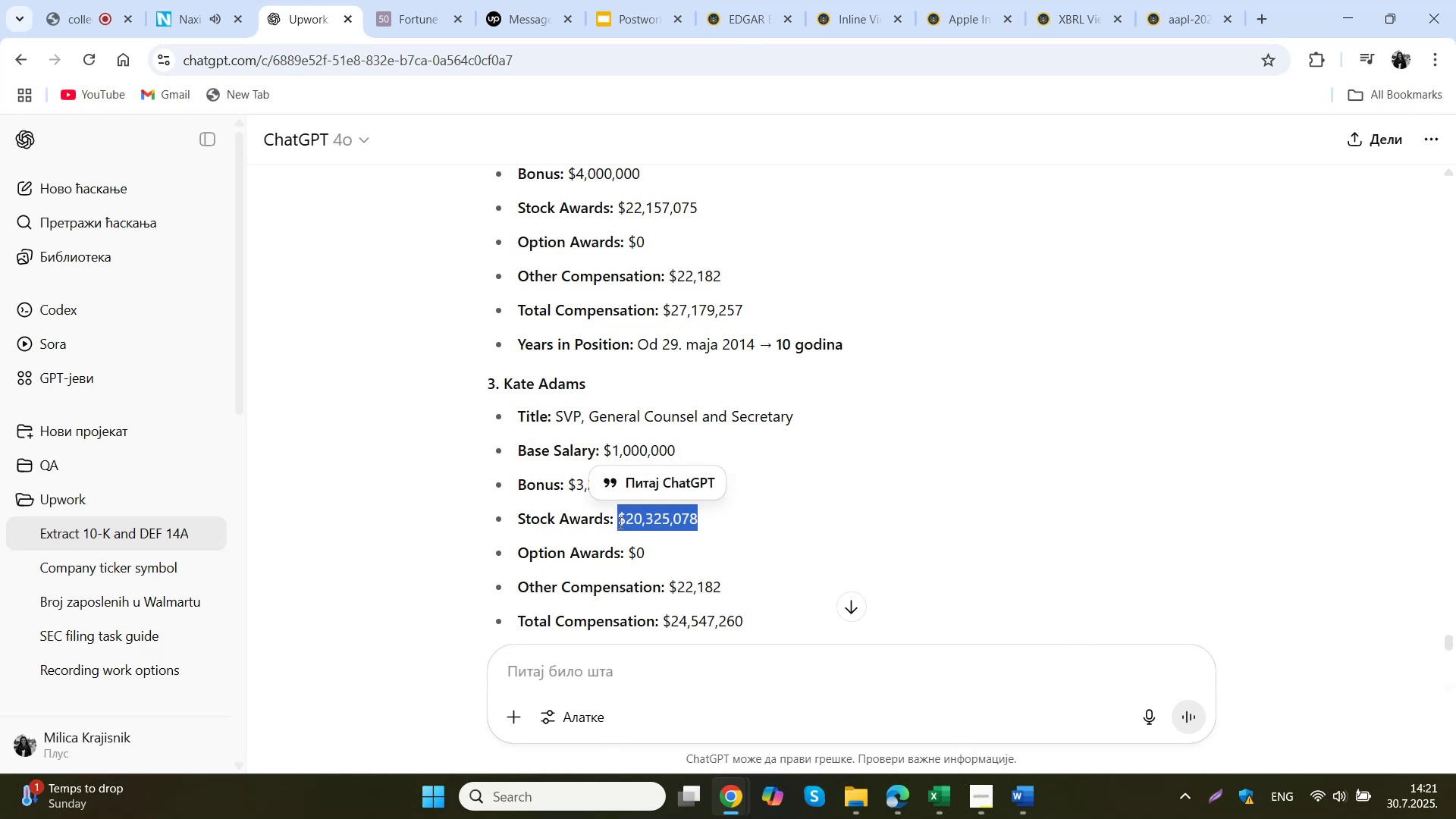 
key(Control+C)
 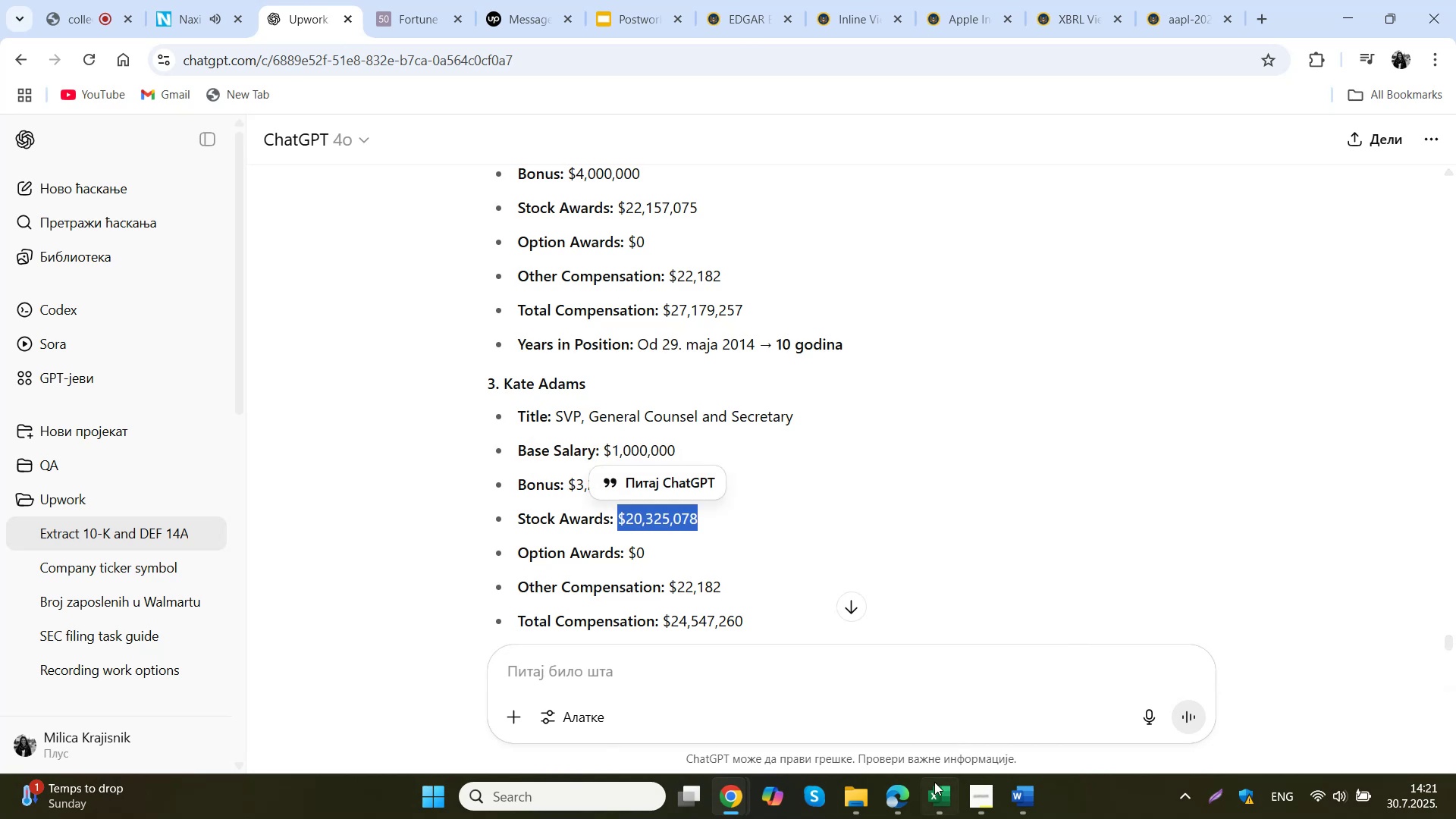 
left_click([939, 790])
 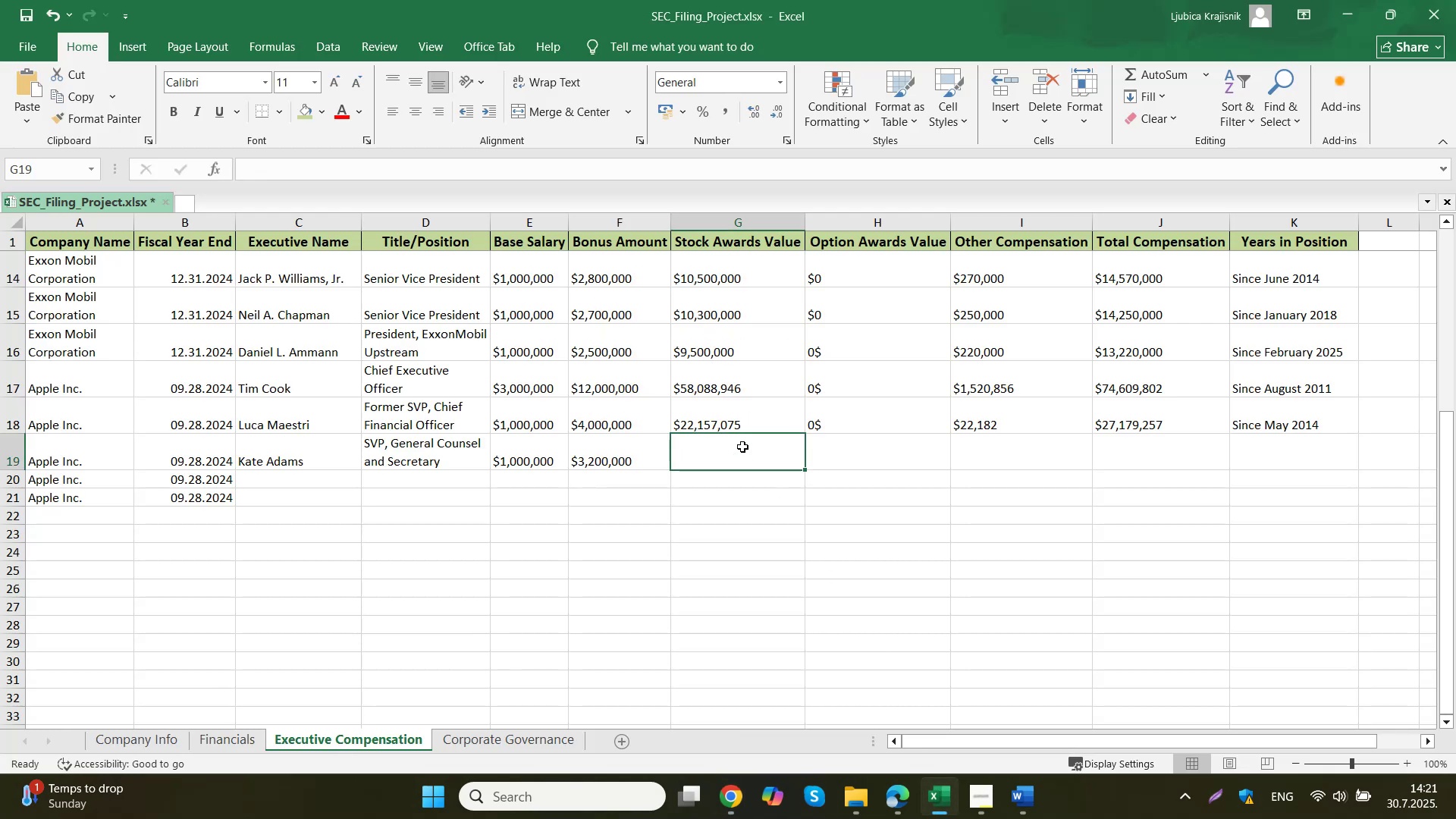 
left_click([742, 445])
 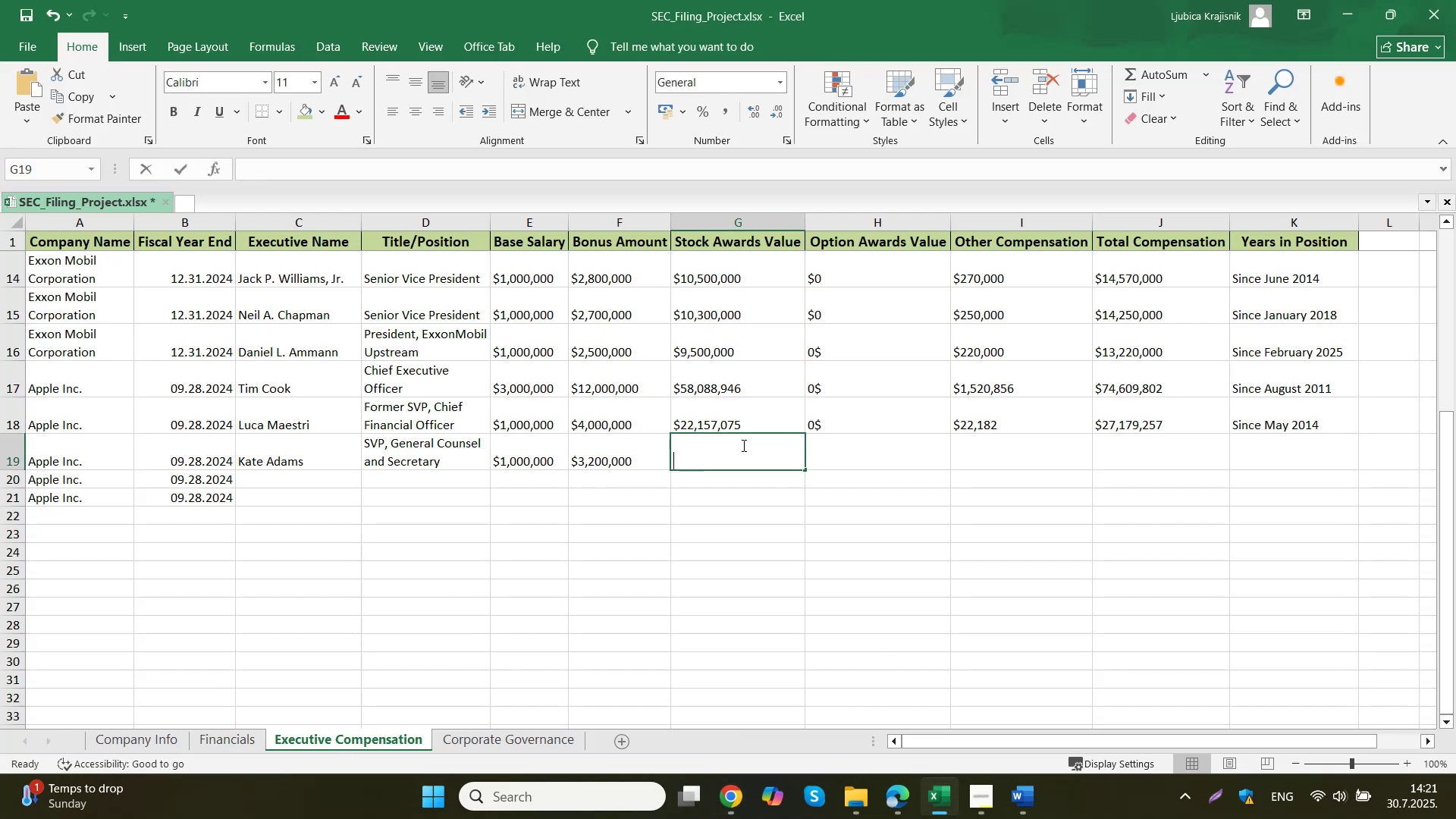 
key(Control+ControlLeft)
 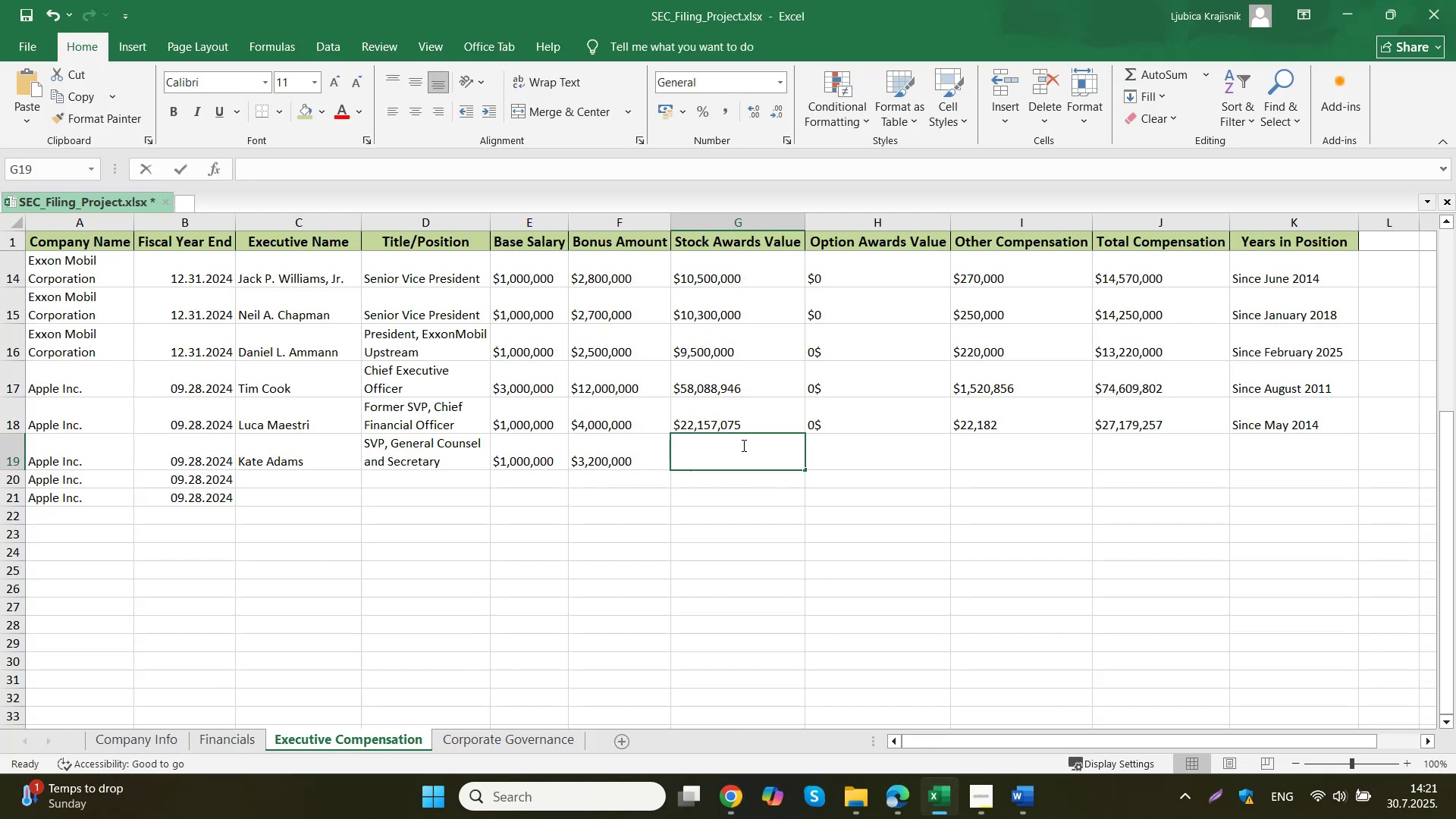 
double_click([742, 445])
 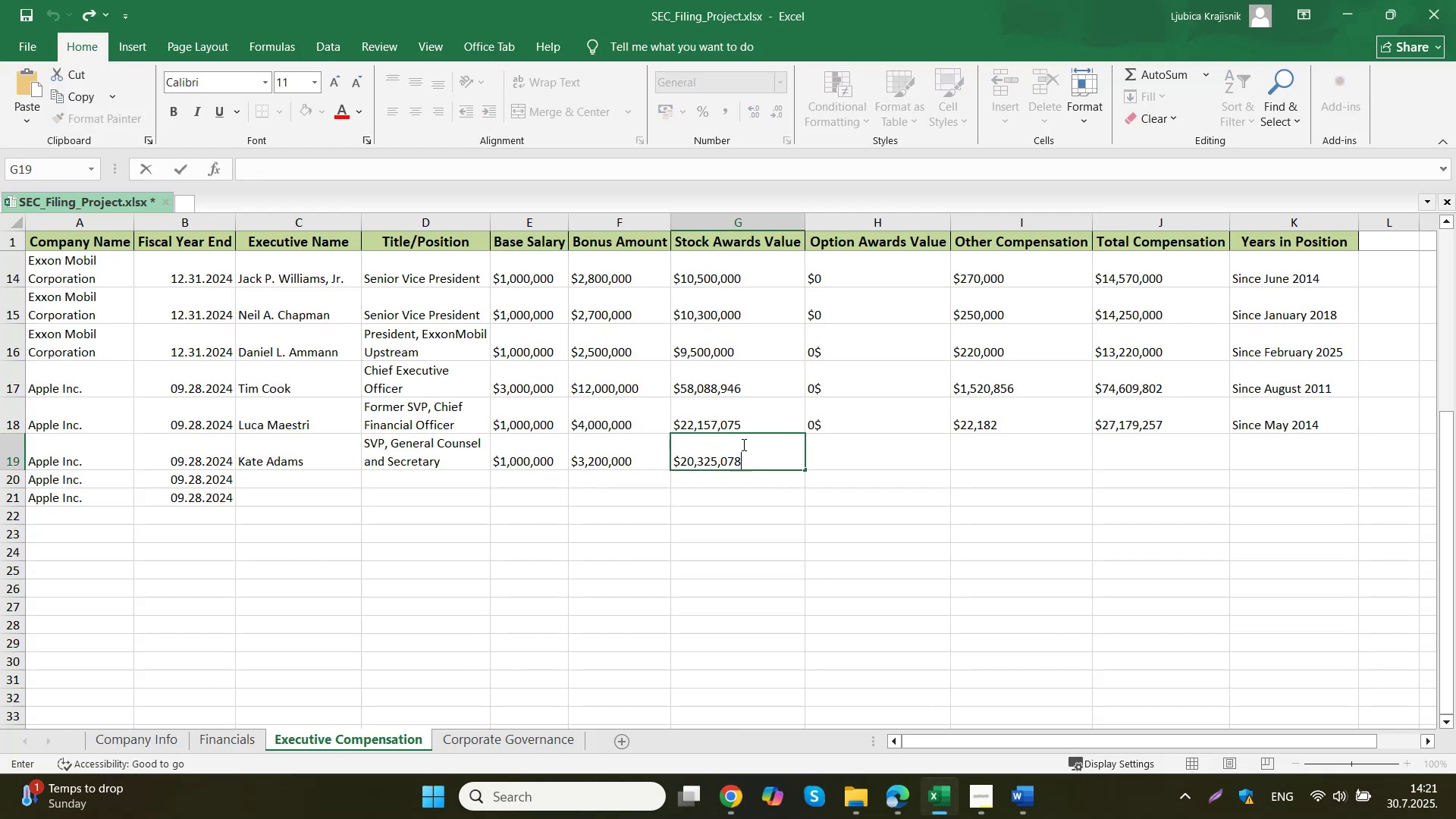 
key(Control+V)
 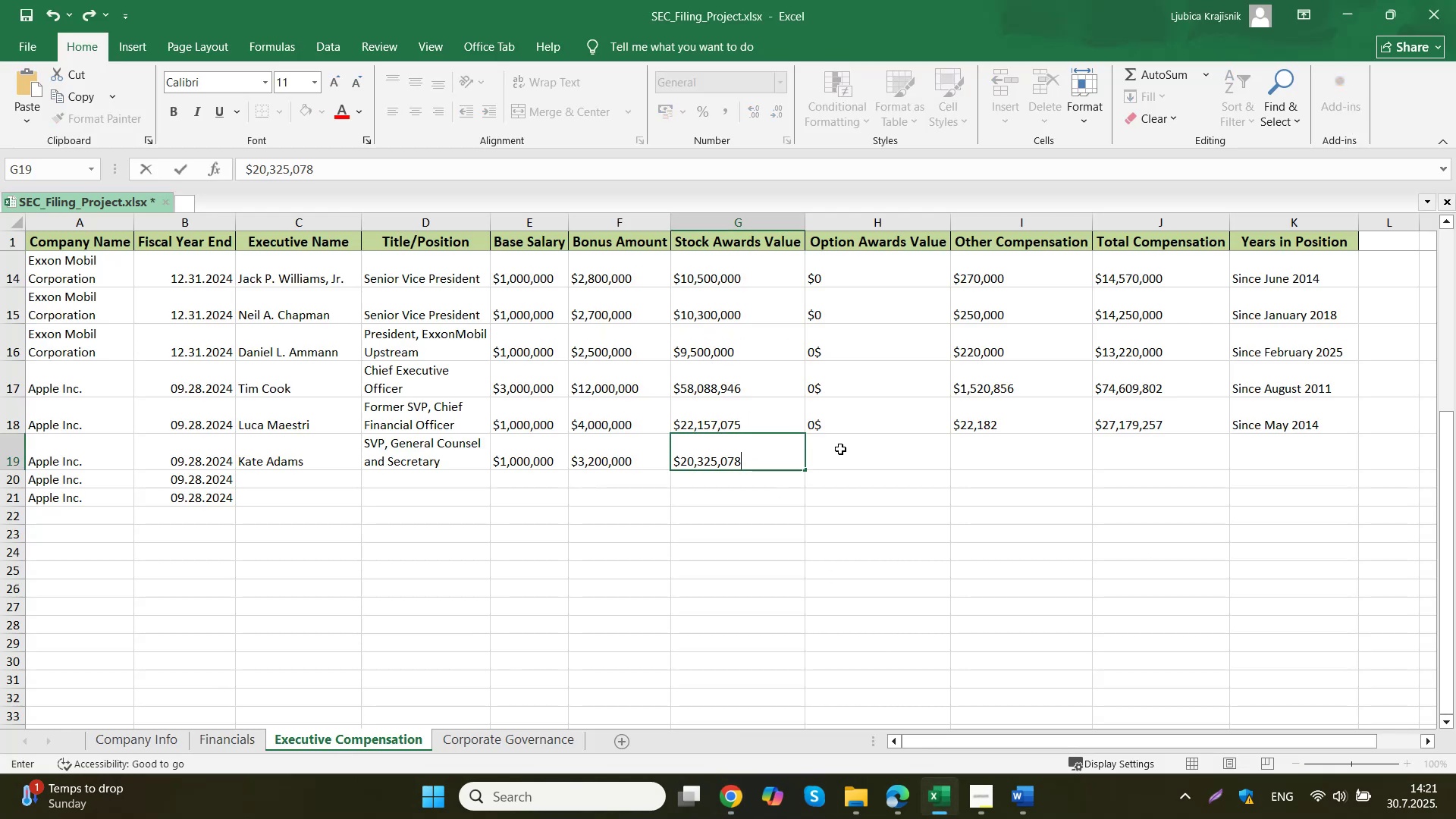 
triple_click([840, 449])
 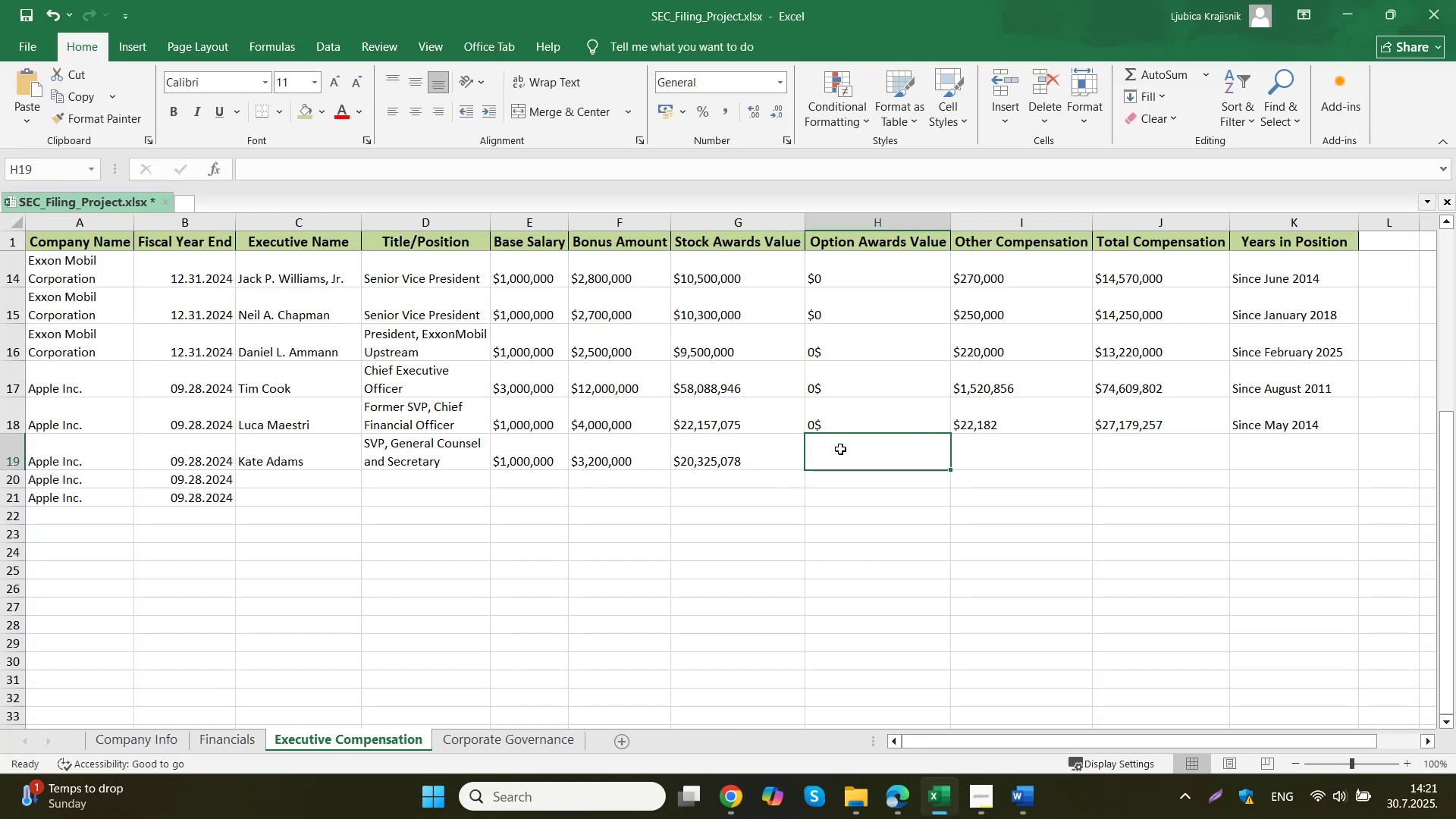 
key(0)
 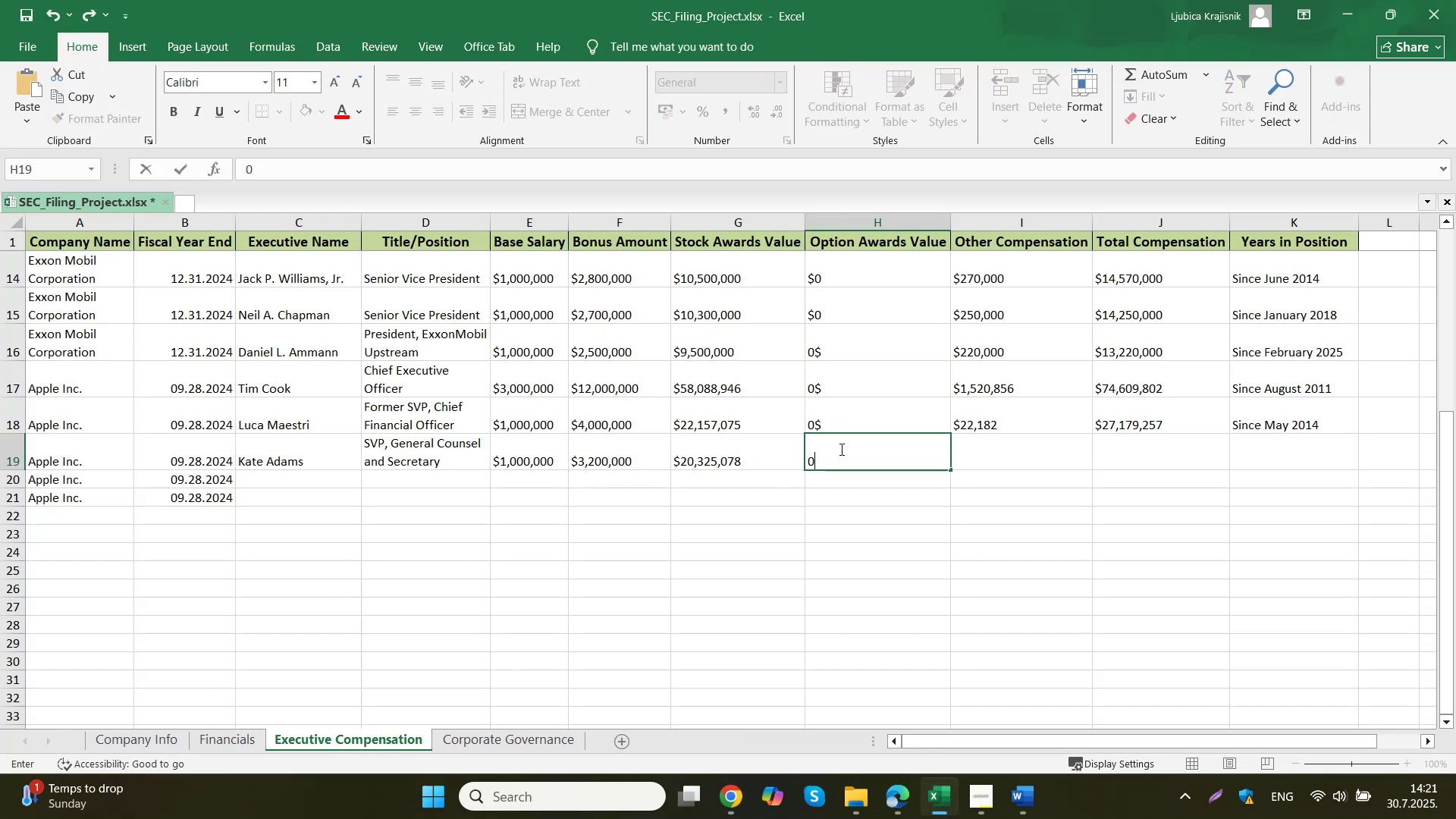 
hold_key(key=ShiftLeft, duration=1.53)
 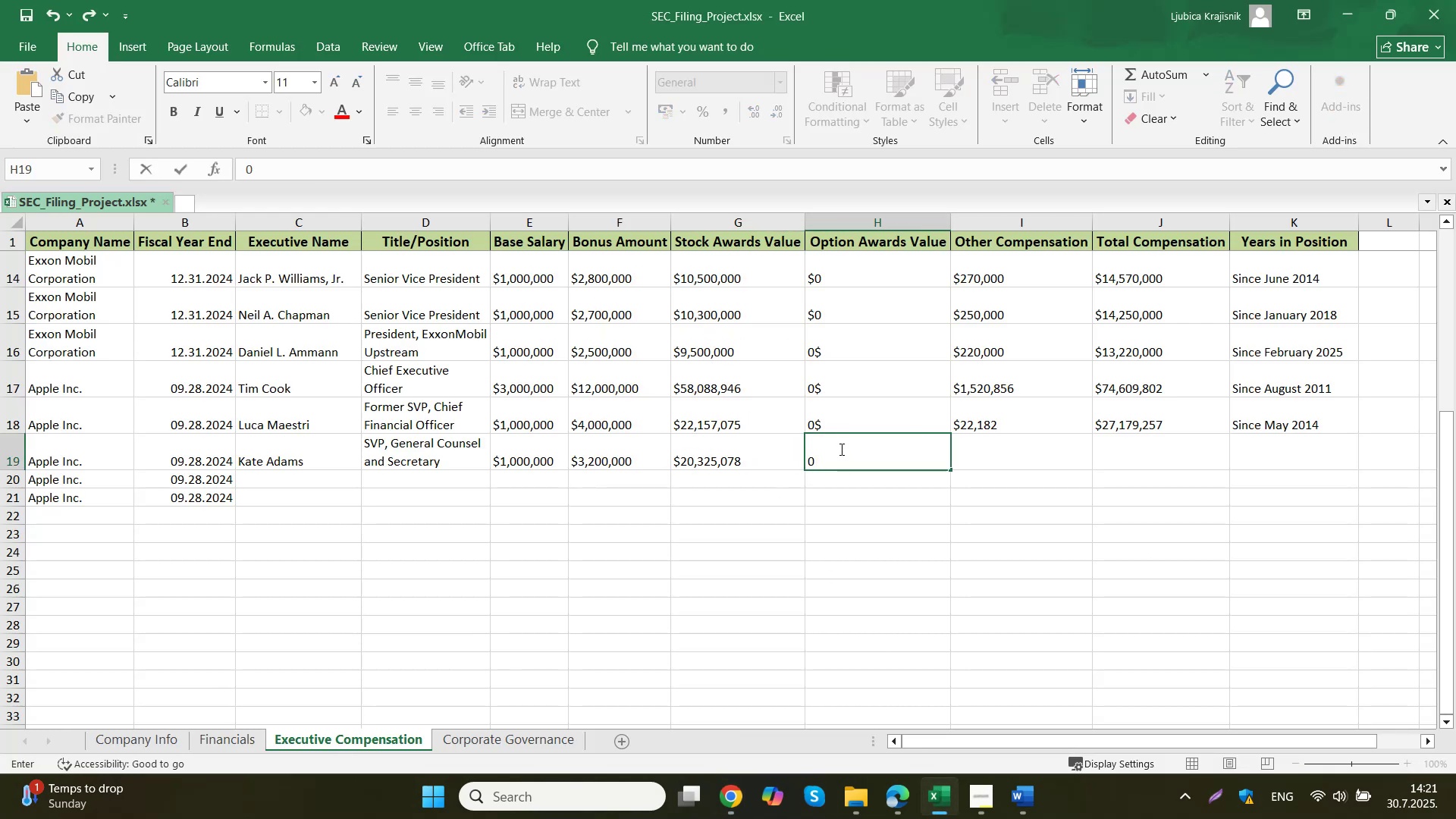 
key(Shift+ShiftLeft)
 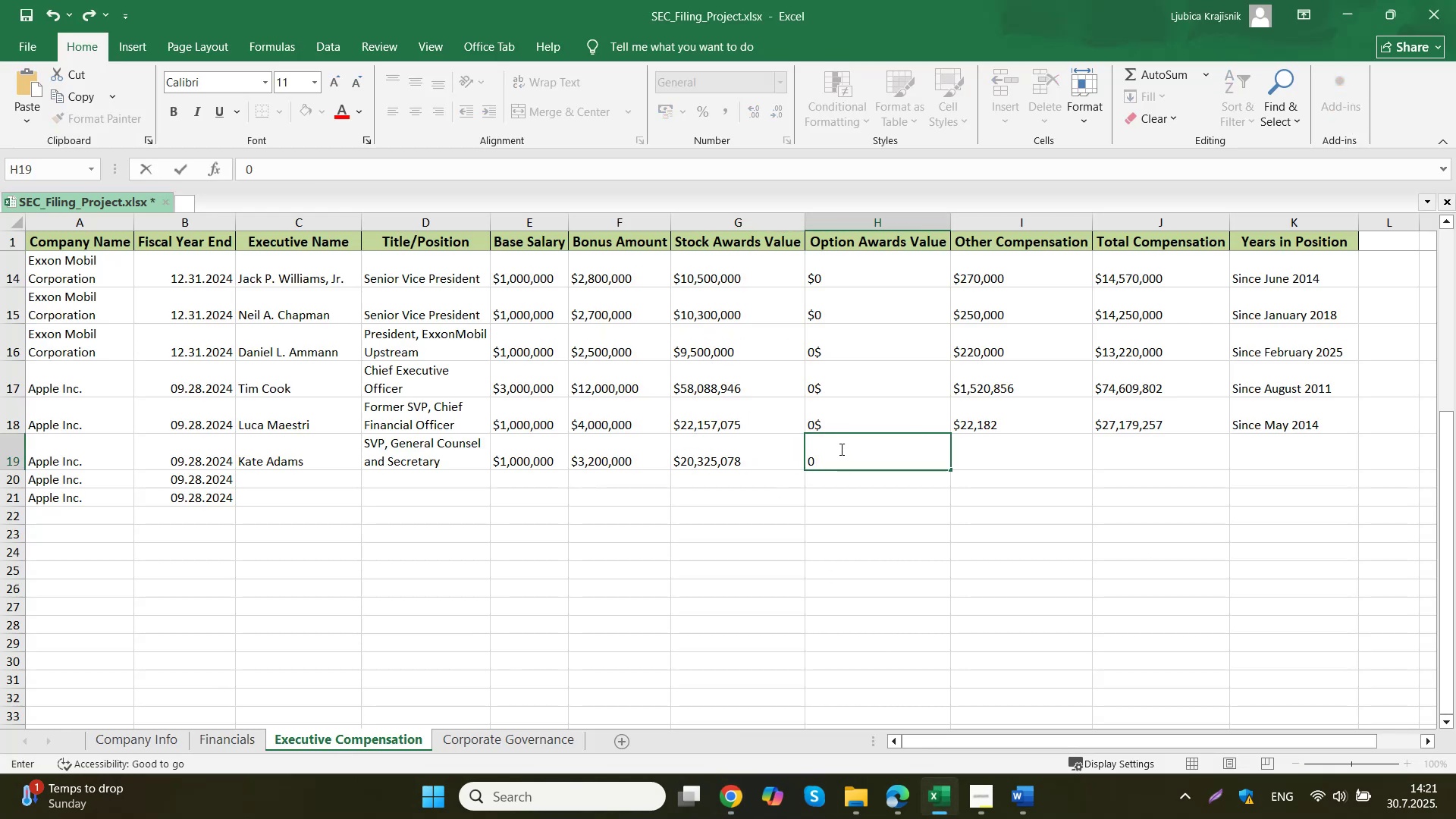 
key(Shift+ShiftLeft)
 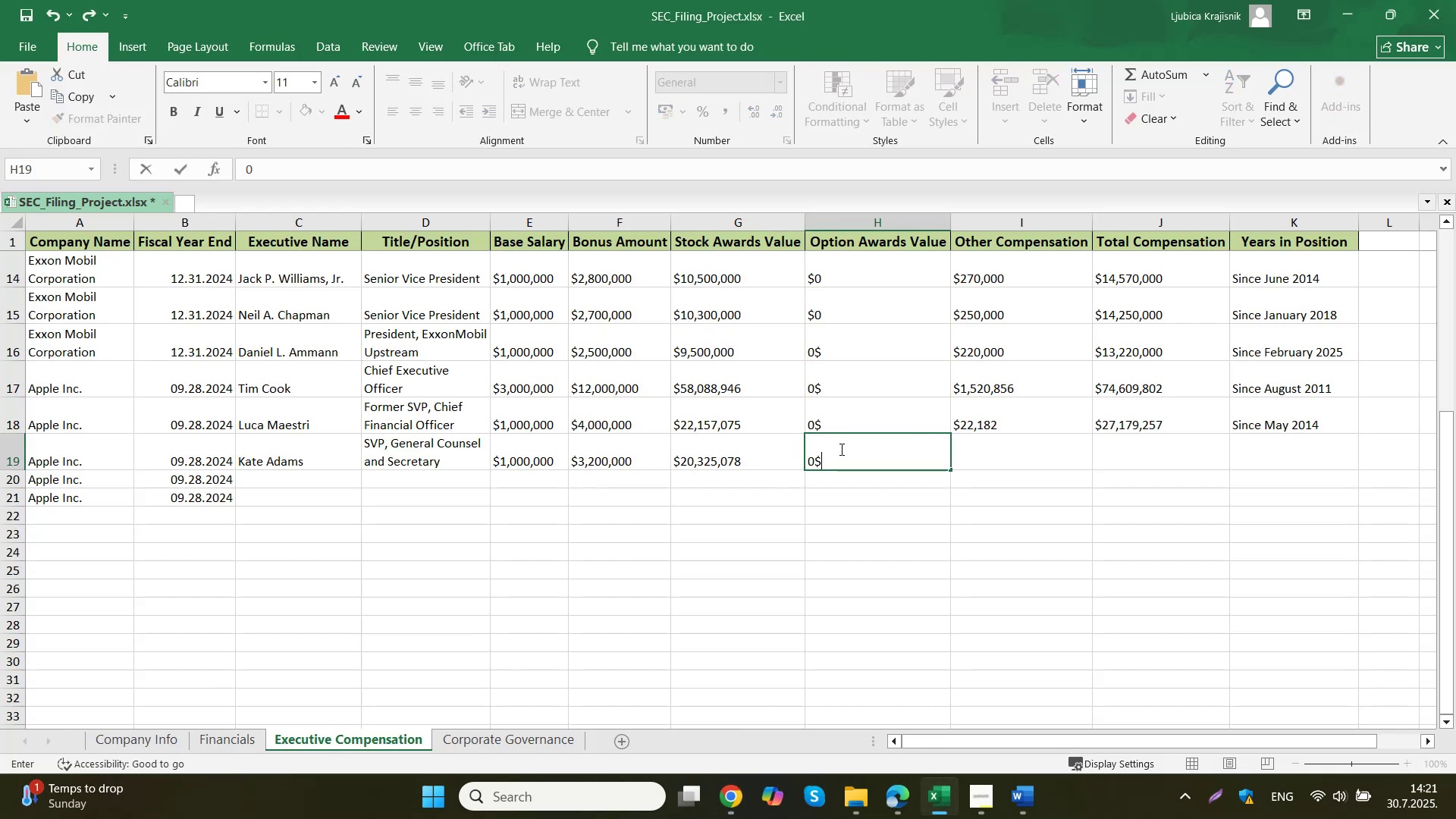 
key(Shift+ShiftLeft)
 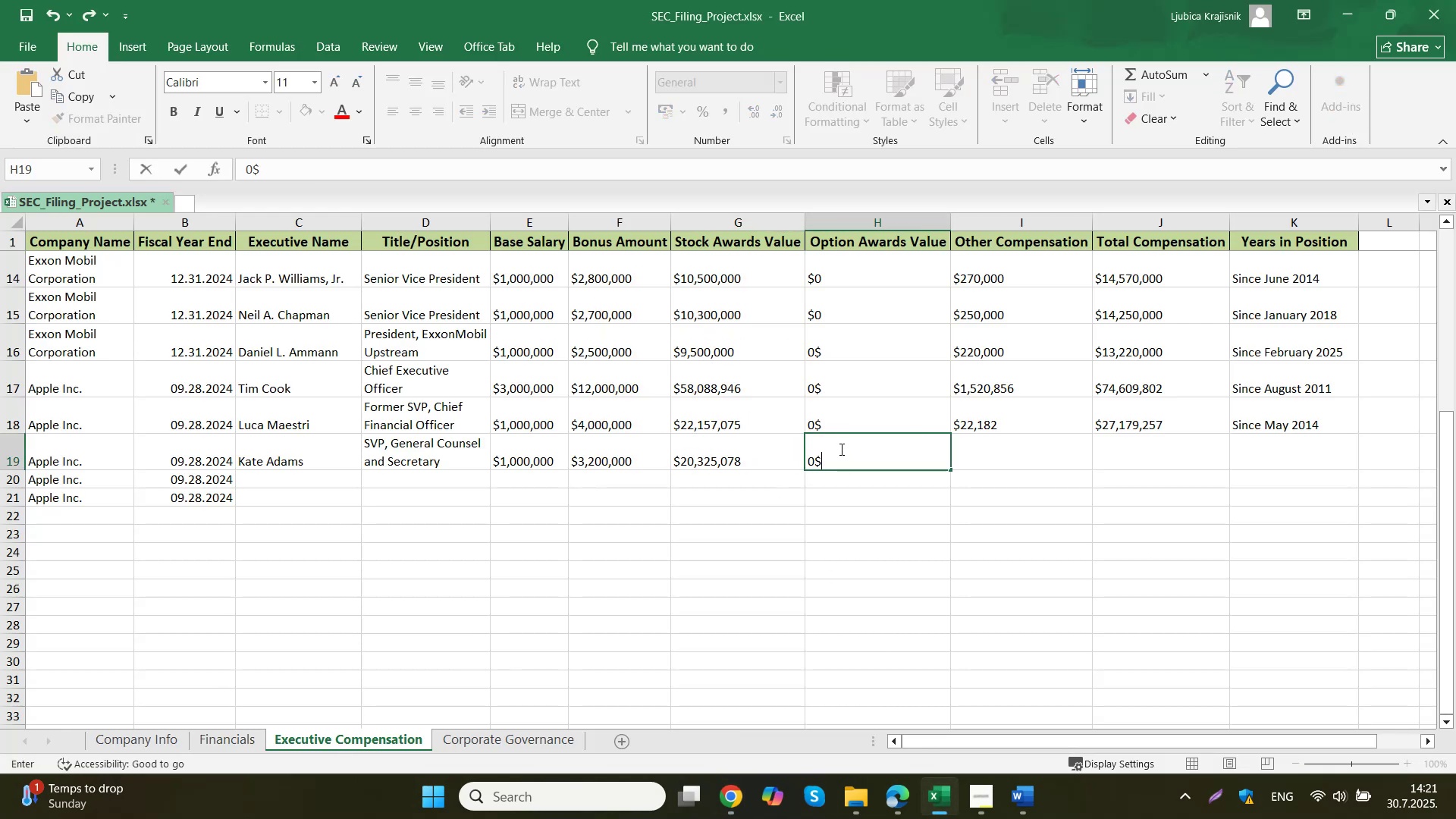 
key(Shift+4)
 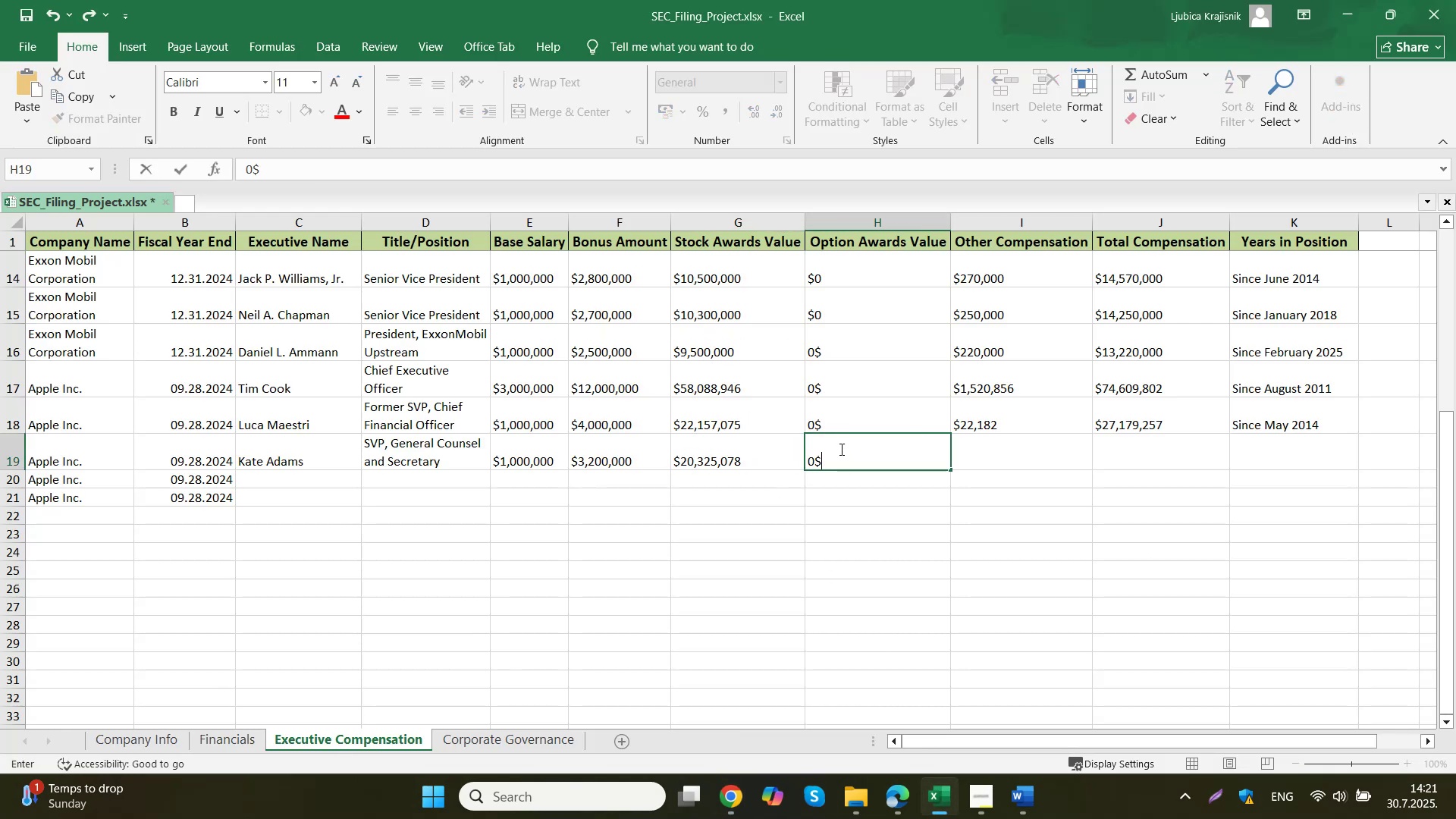 
key(Tab)
 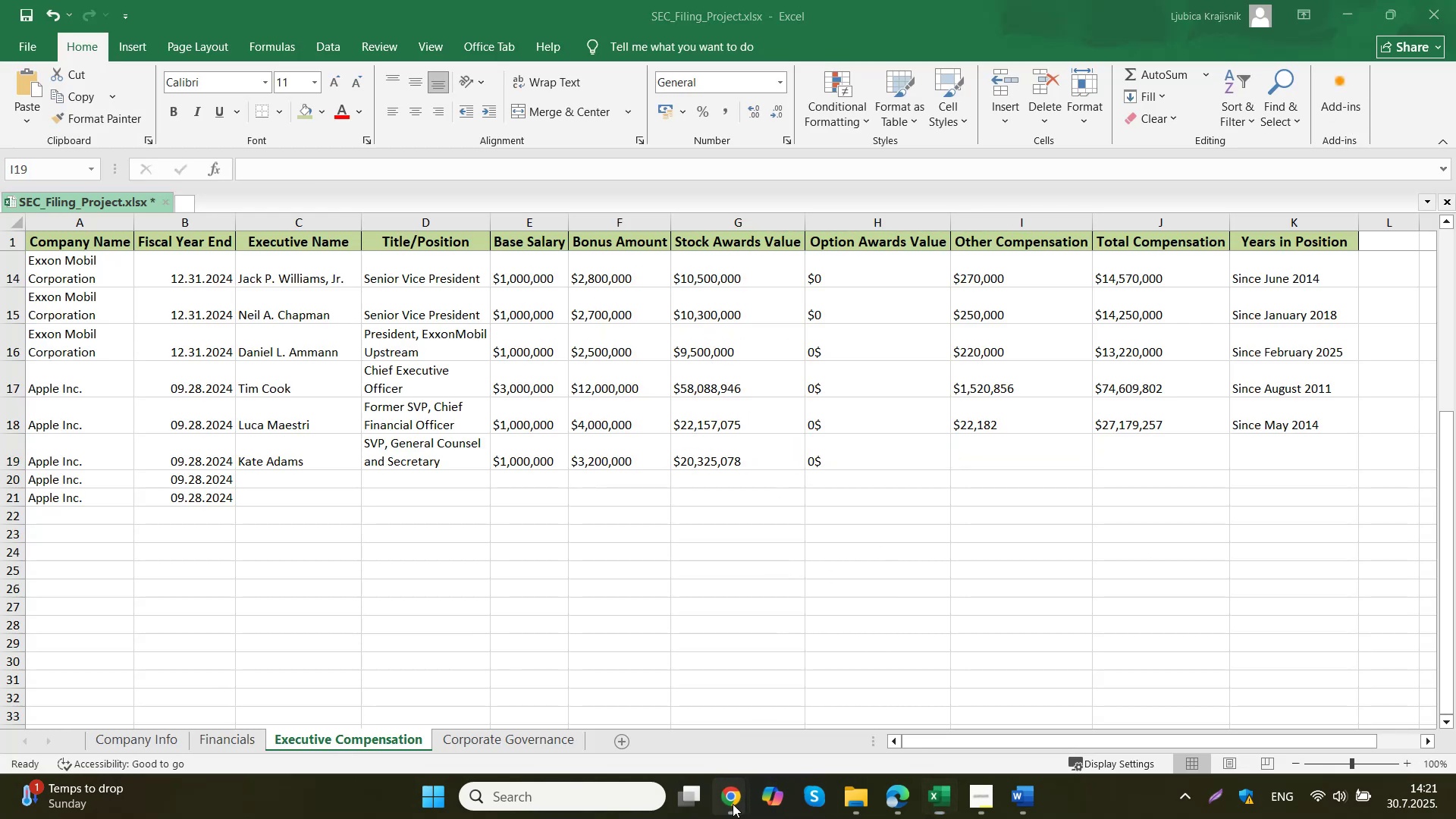 
left_click([679, 710])
 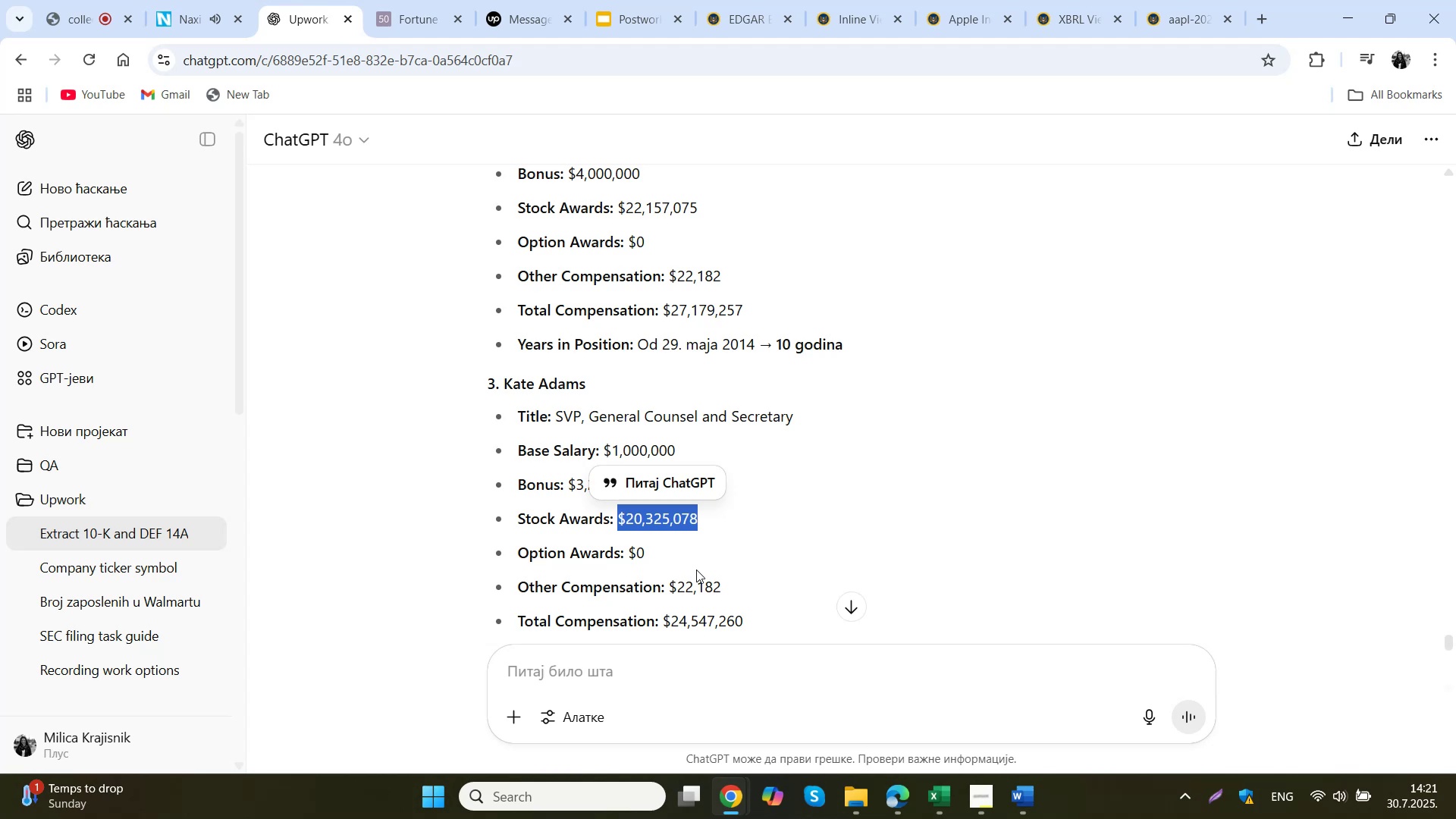 
left_click_drag(start_coordinate=[736, 588], to_coordinate=[670, 590])
 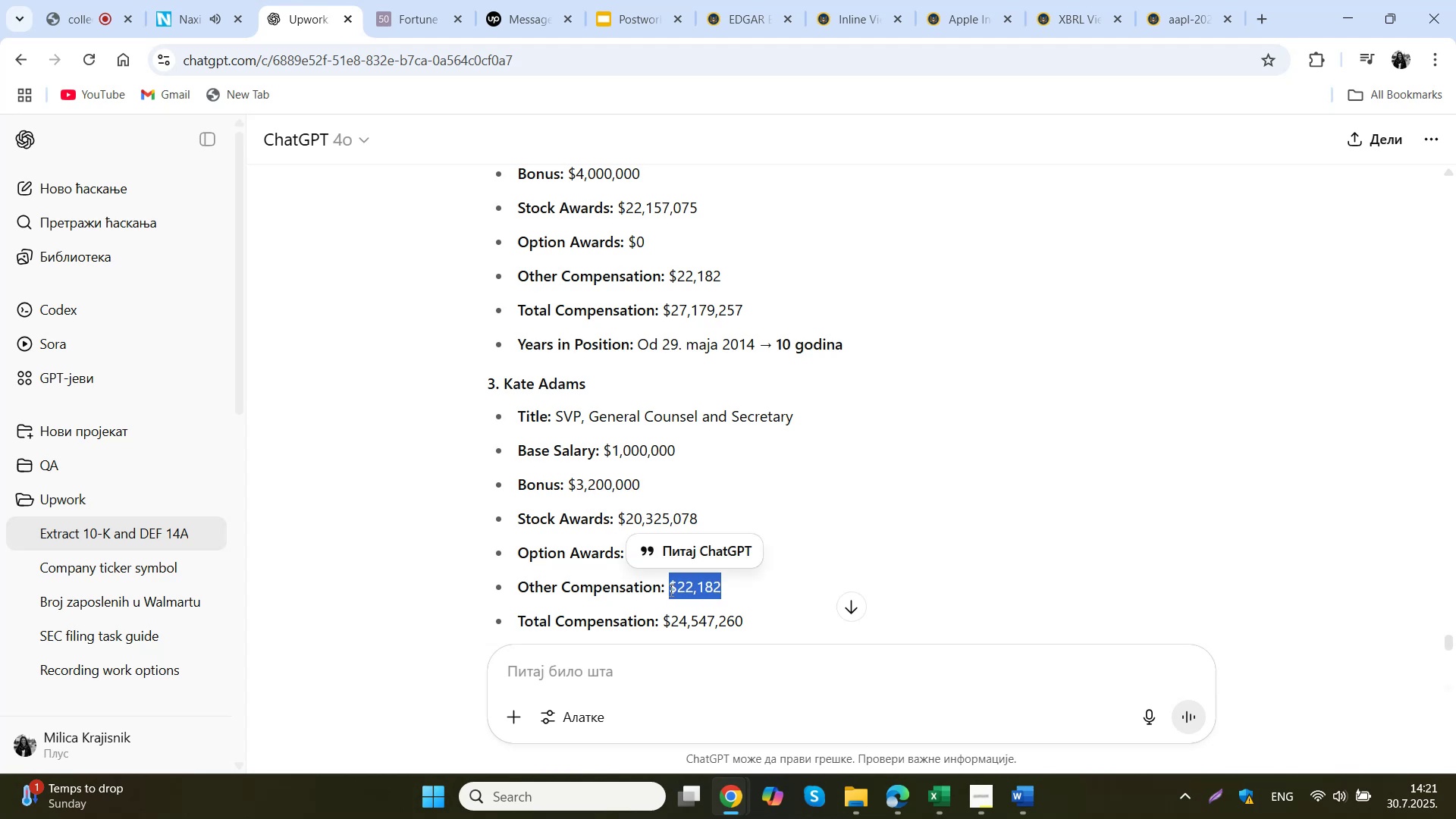 
key(Control+ControlLeft)
 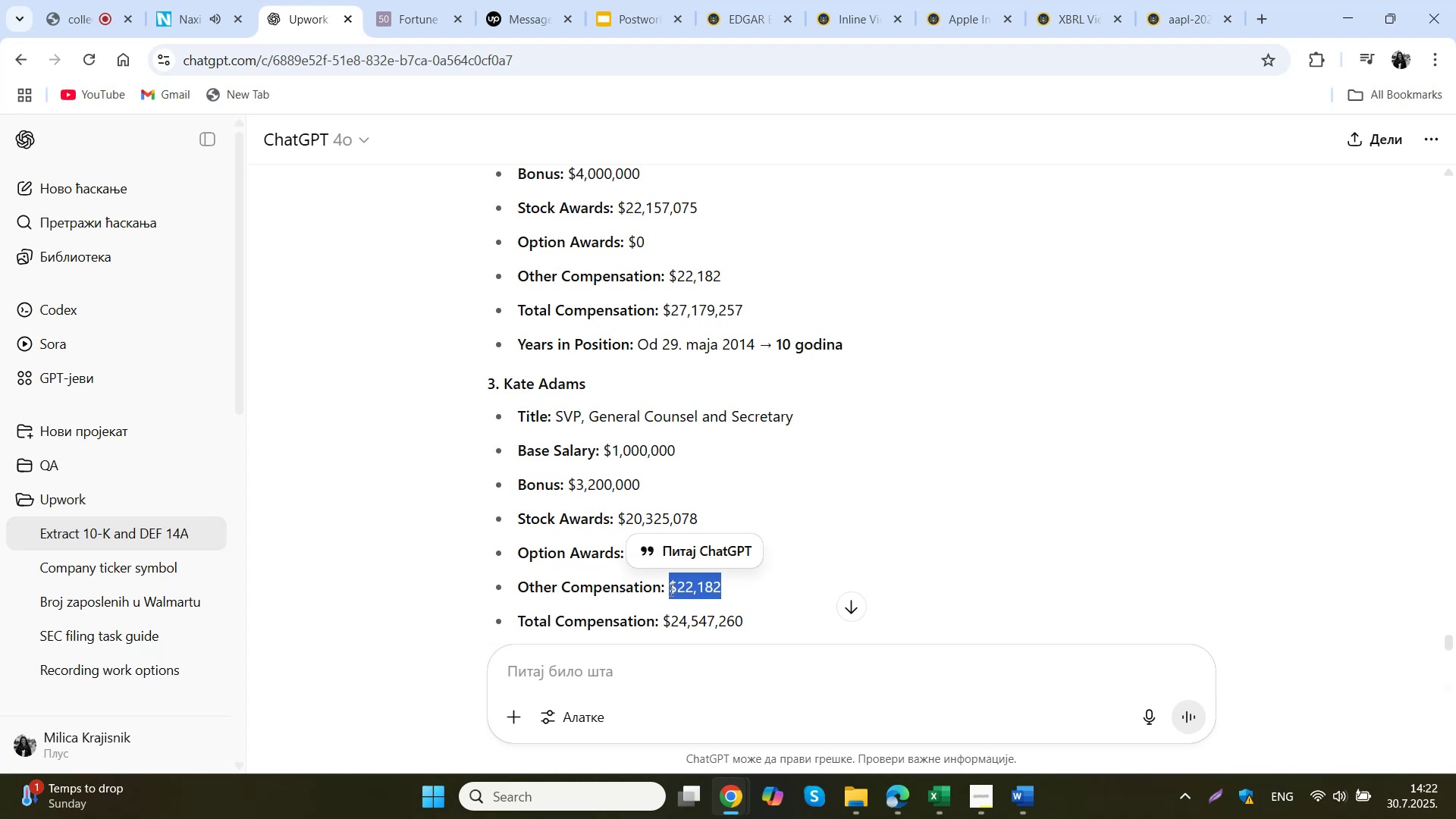 
key(Control+C)
 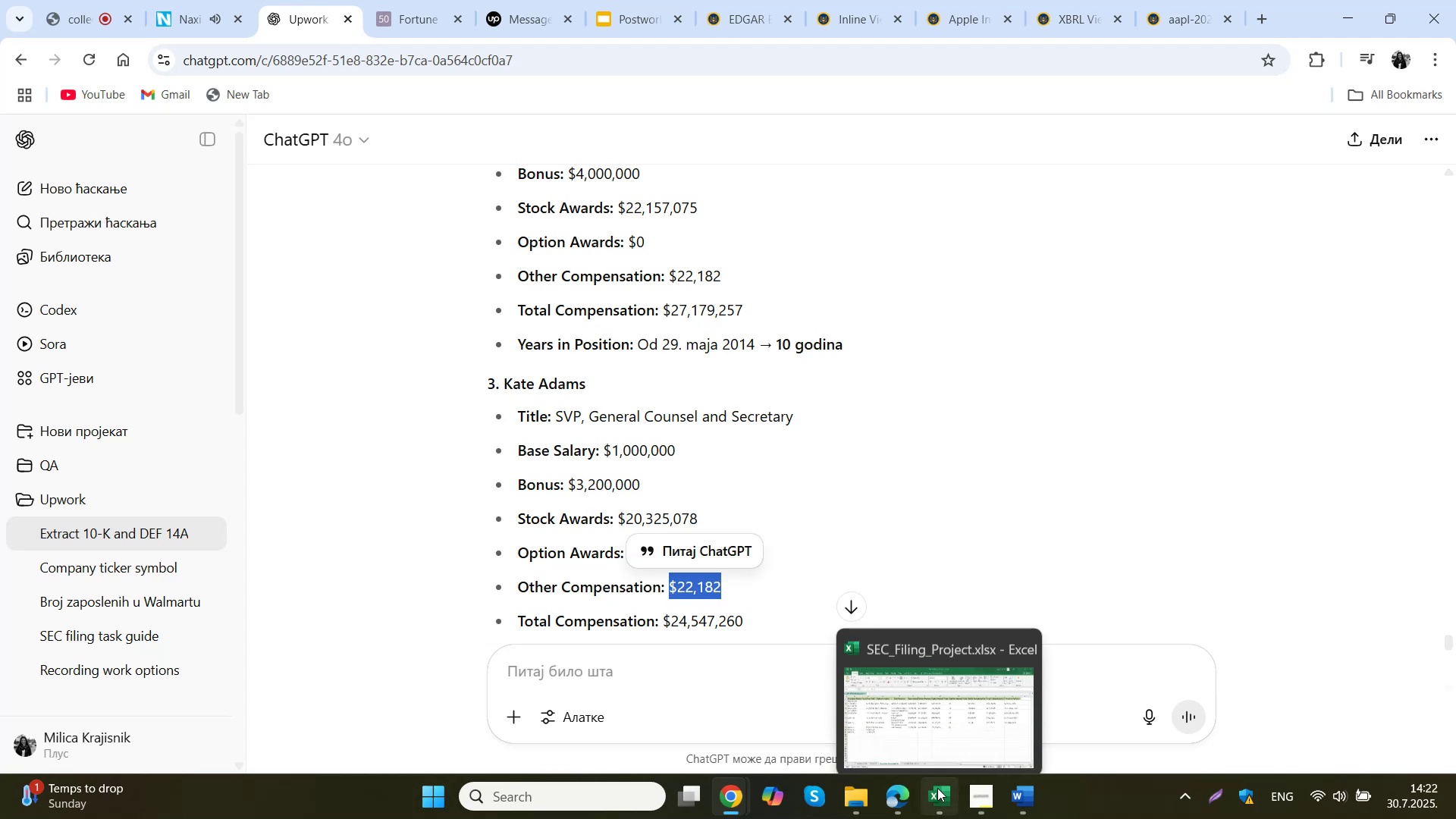 
left_click([937, 788])
 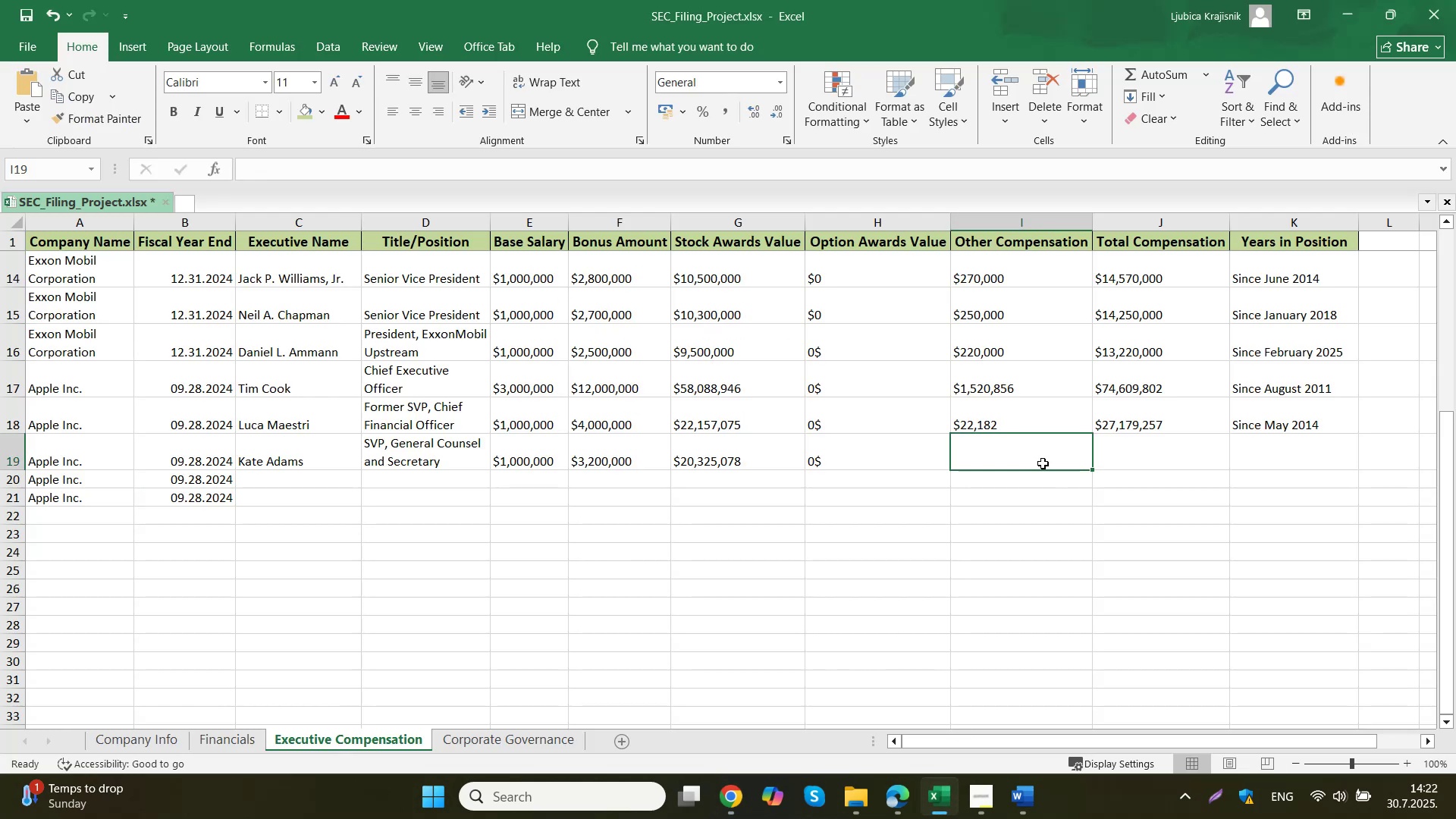 
left_click([1045, 454])
 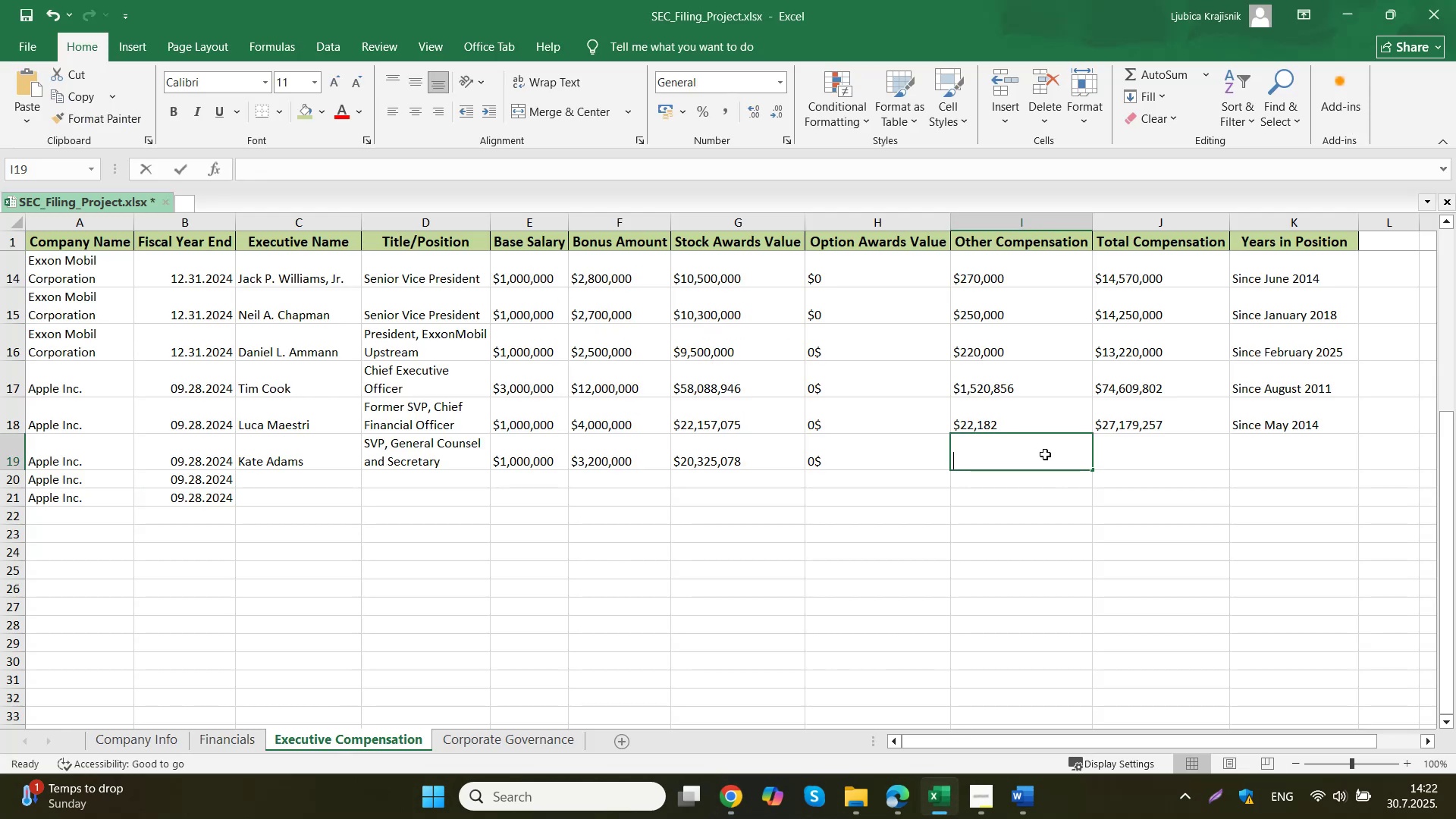 
key(Control+ControlLeft)
 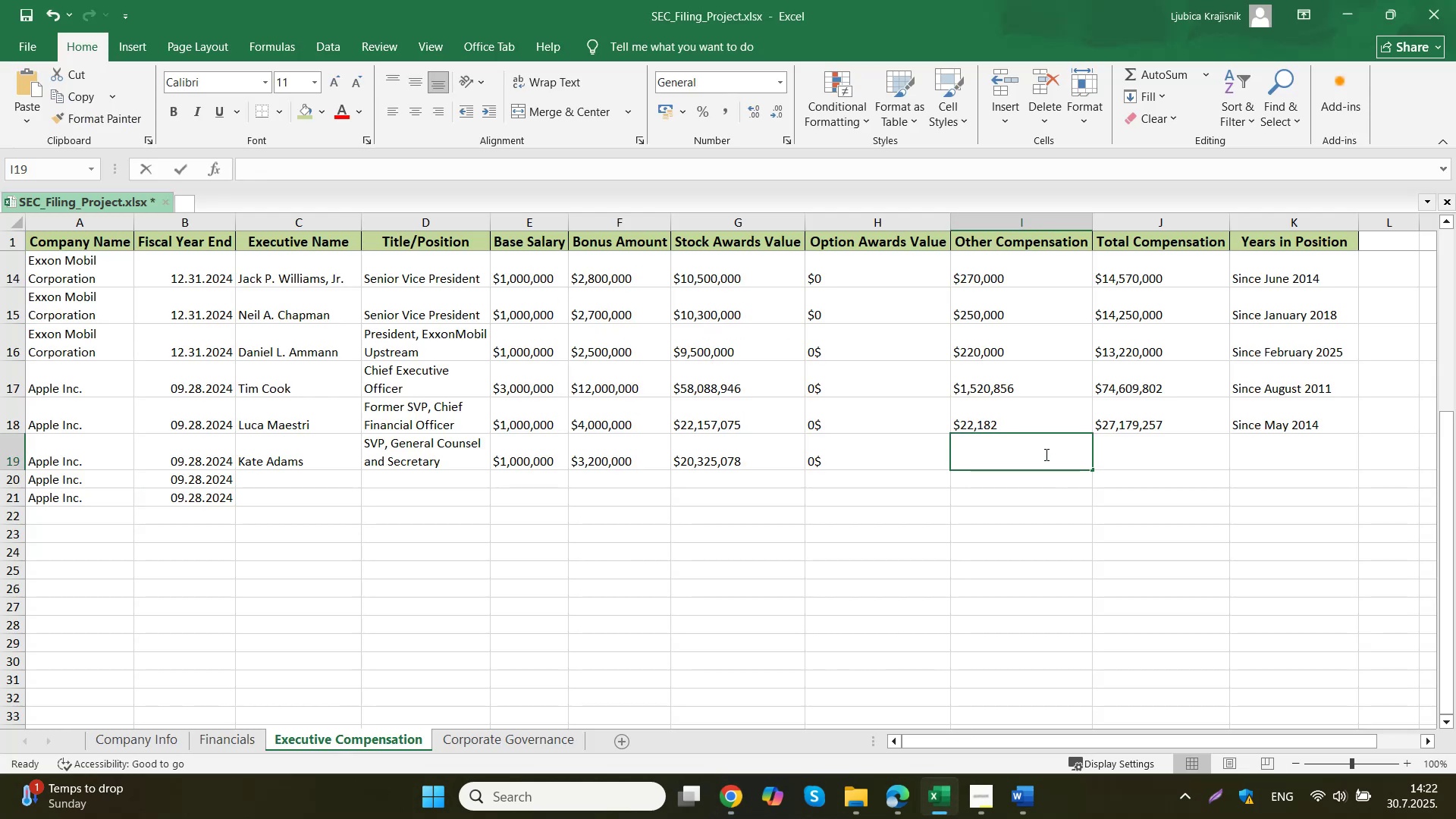 
double_click([1045, 454])
 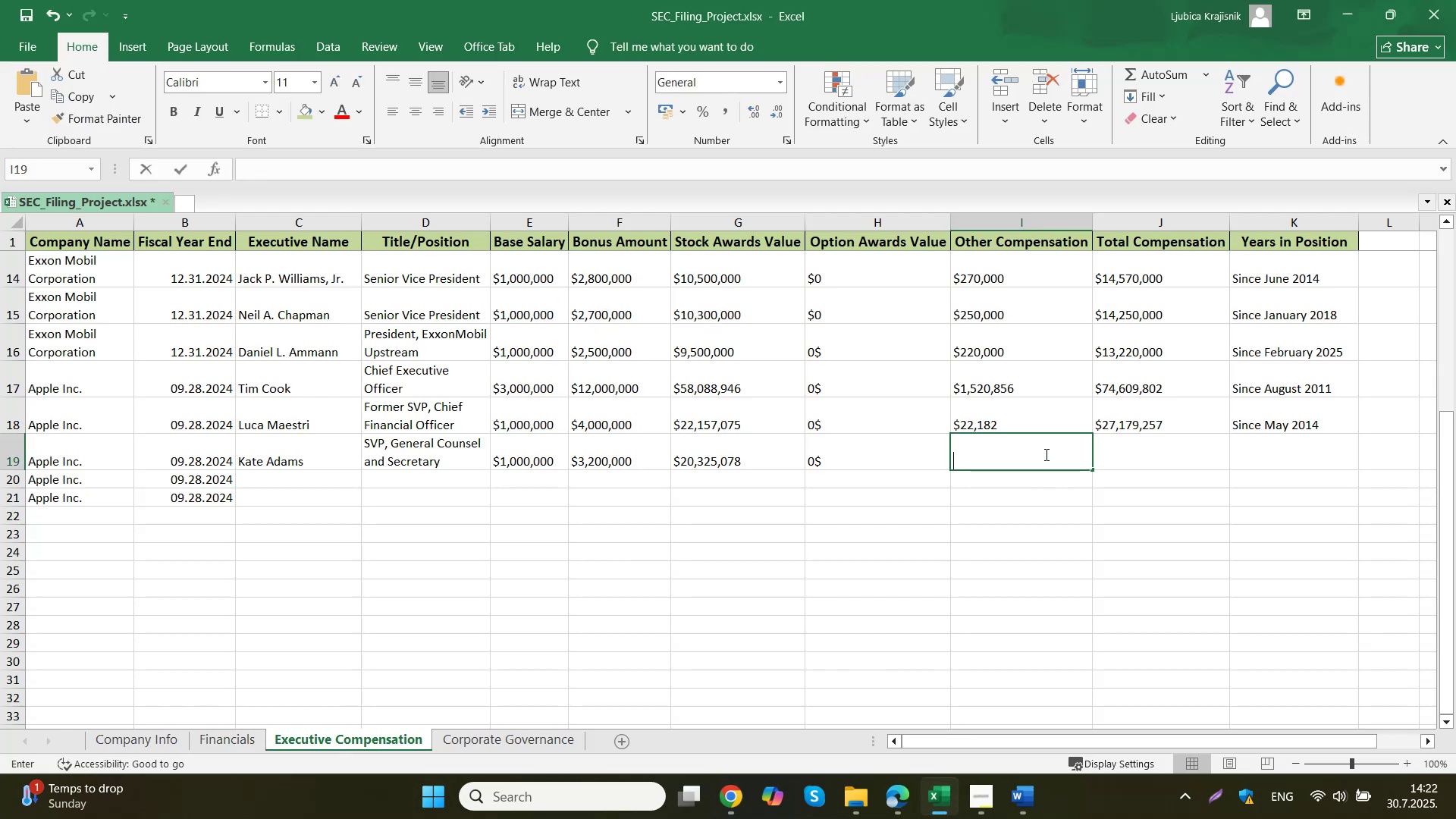 
key(Control+V)
 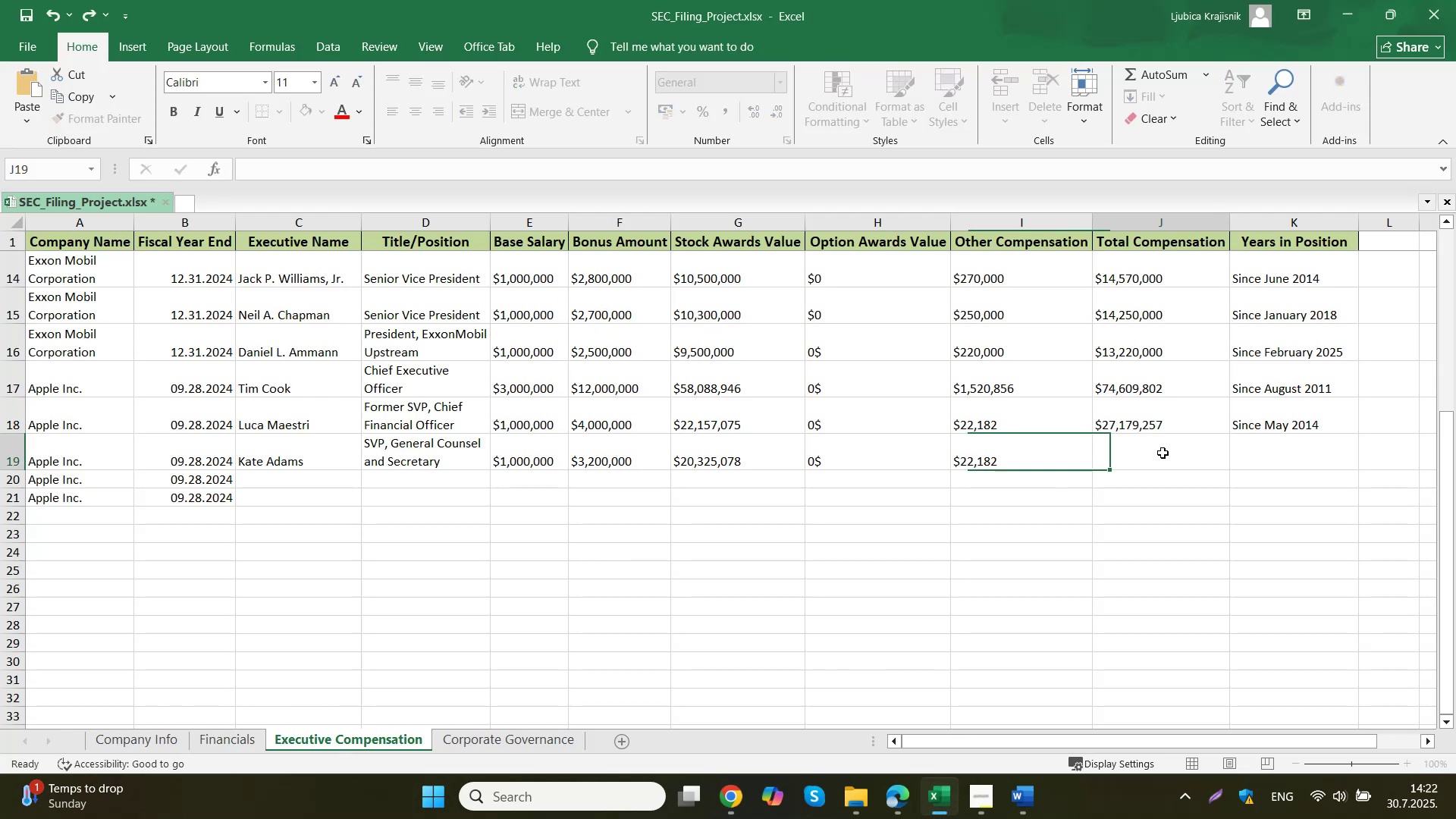 
triple_click([1163, 453])
 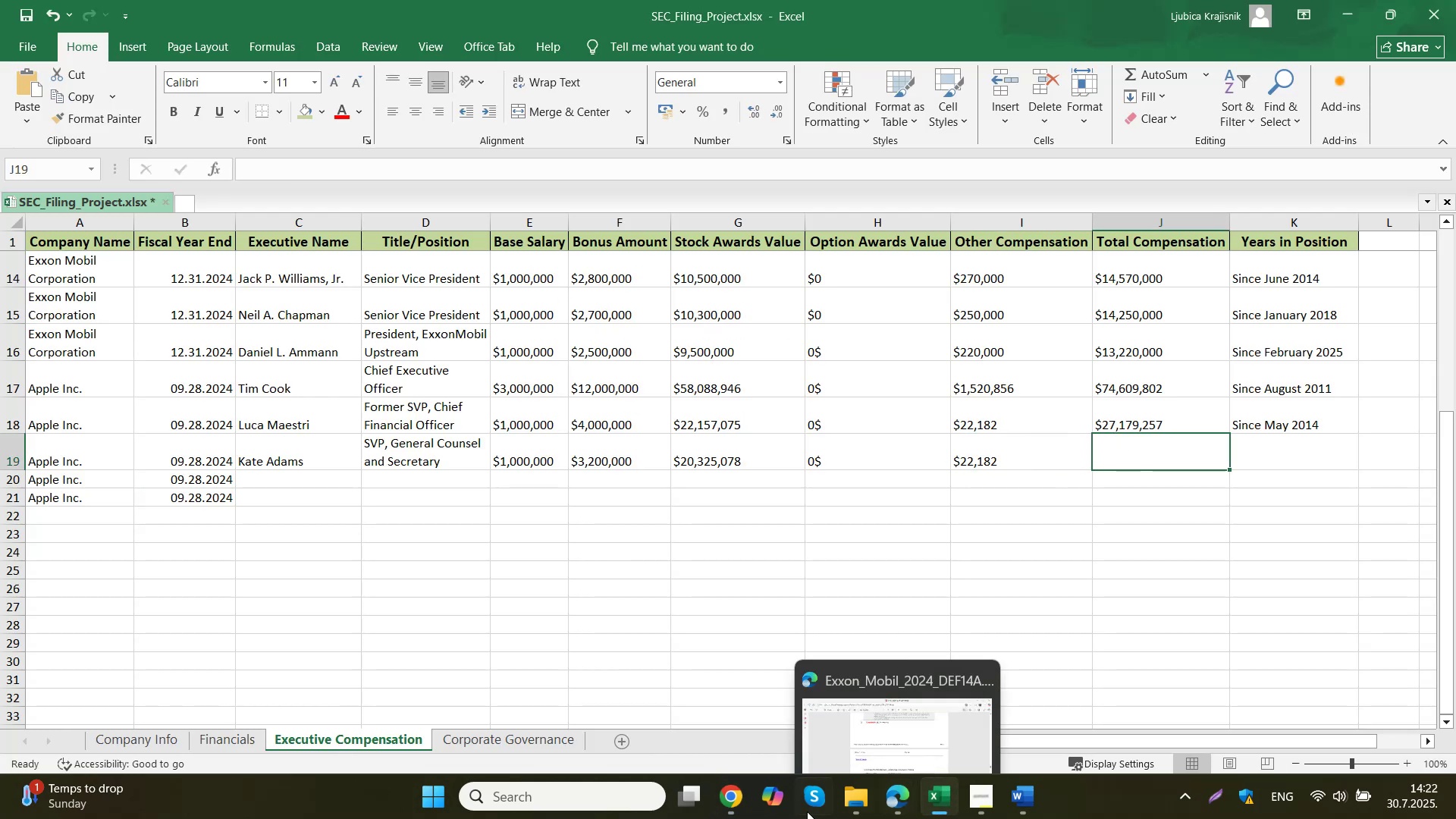 
left_click([723, 795])
 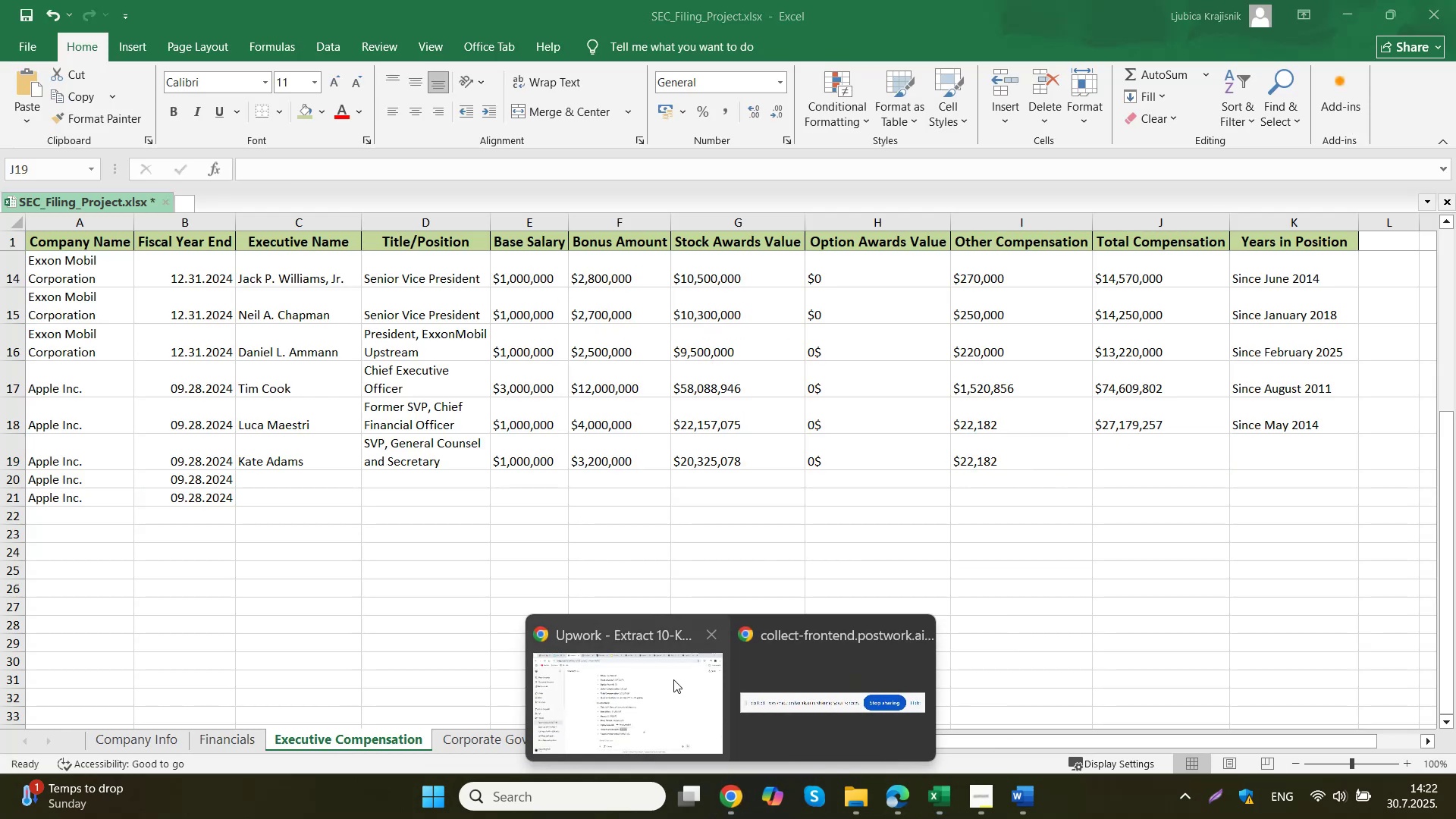 
left_click([671, 692])
 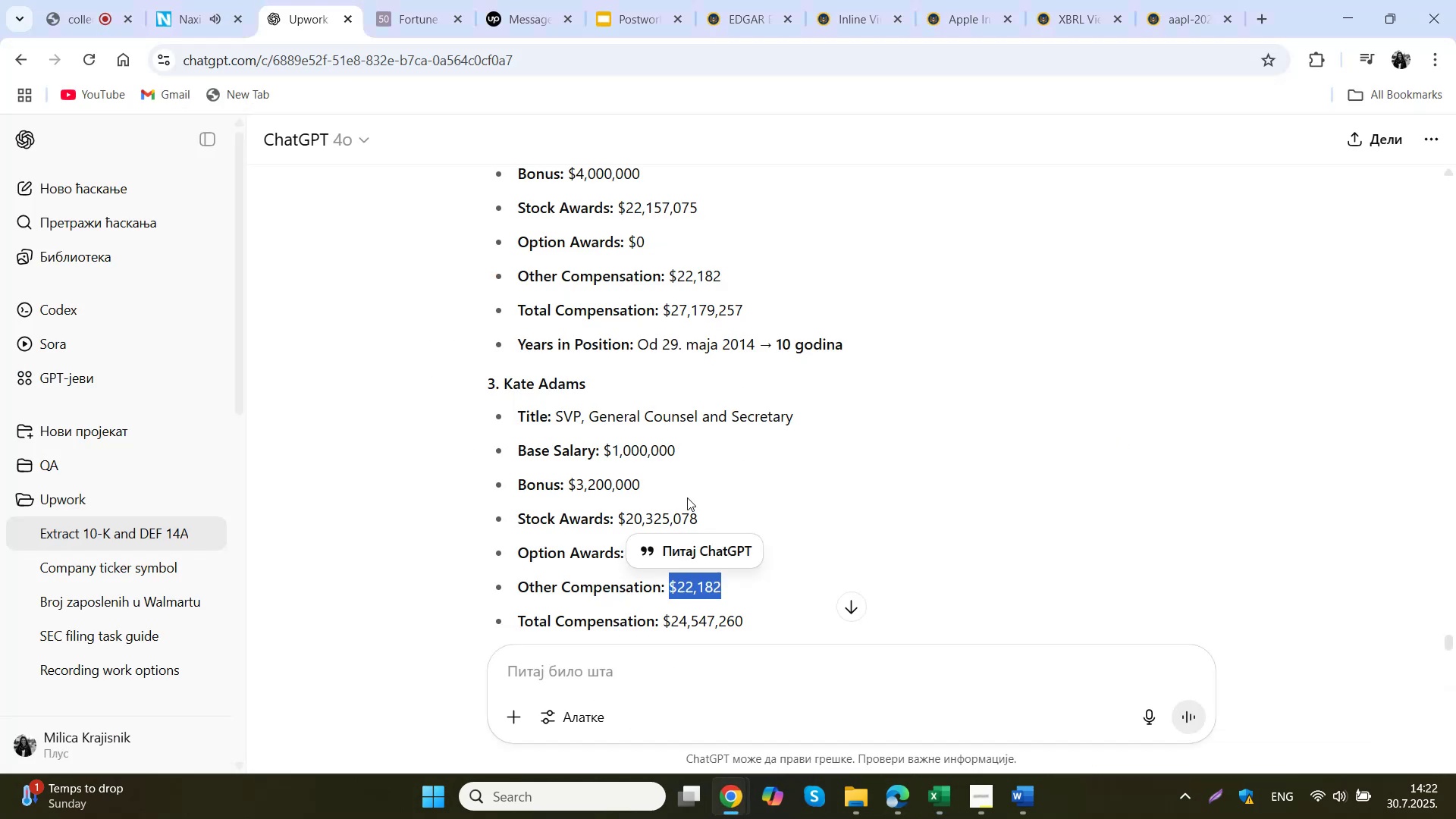 
scroll: coordinate [689, 505], scroll_direction: down, amount: 3.0
 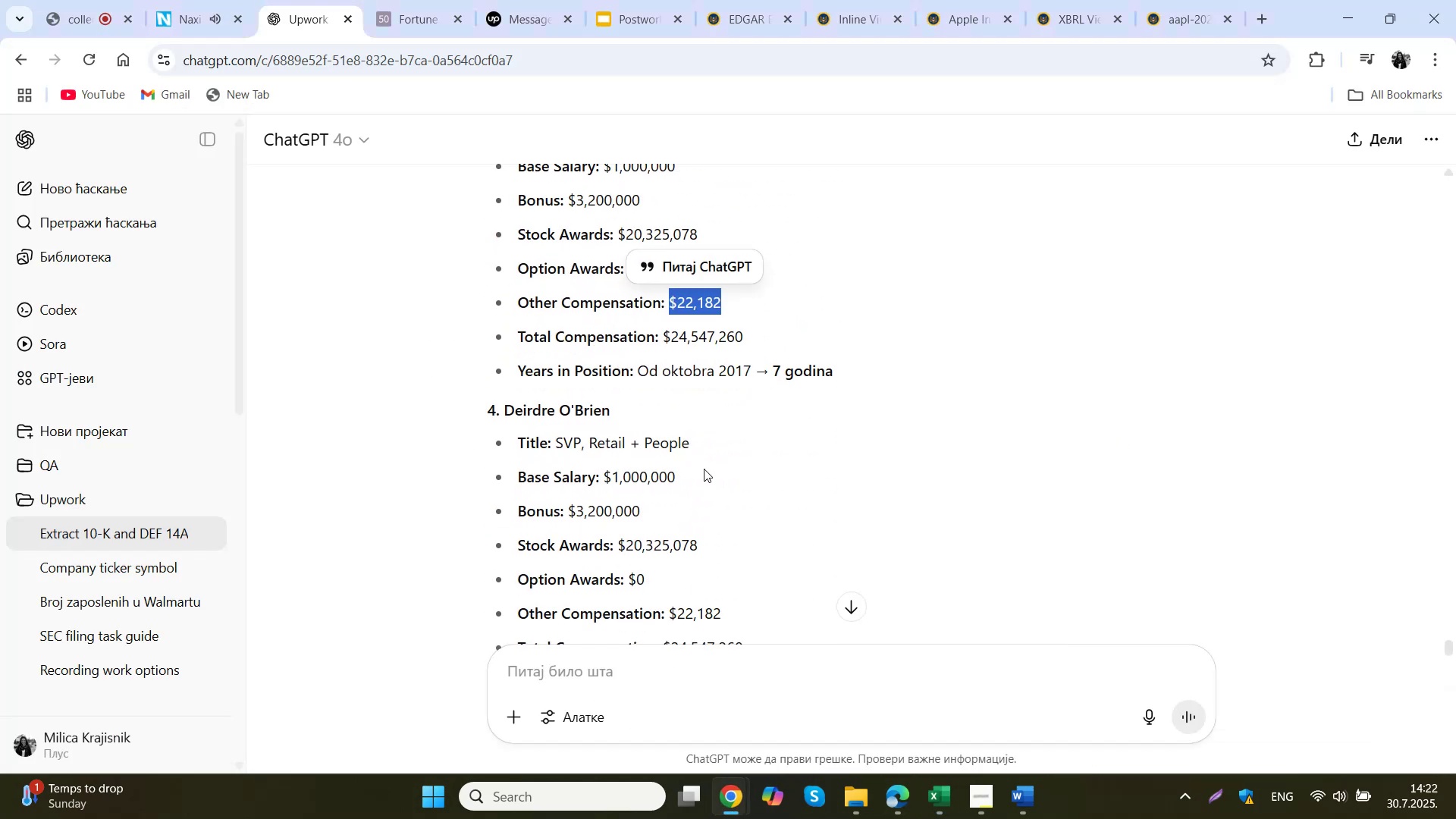 
scroll: coordinate [704, 469], scroll_direction: up, amount: 1.0
 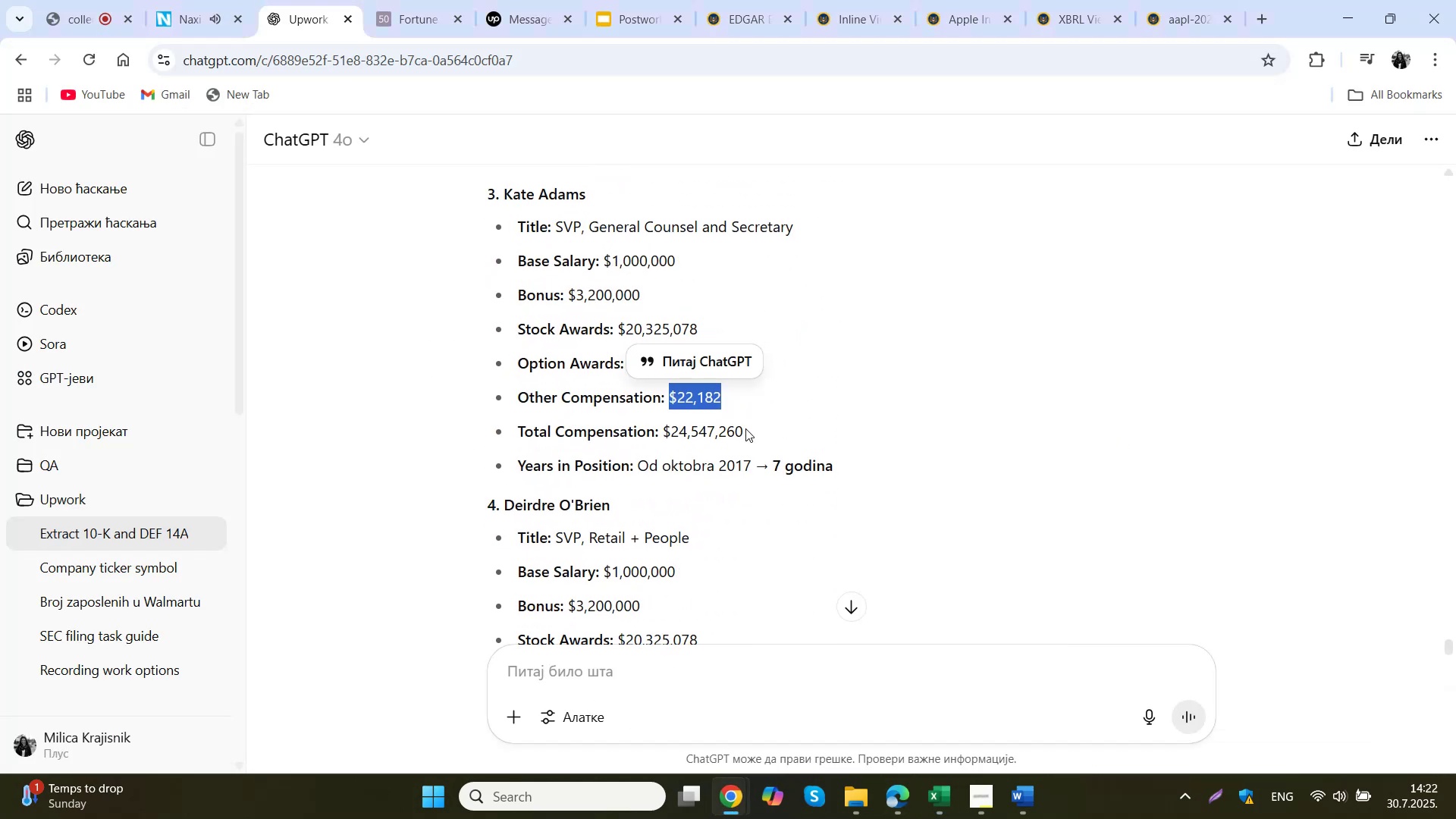 
left_click_drag(start_coordinate=[748, 433], to_coordinate=[663, 438])
 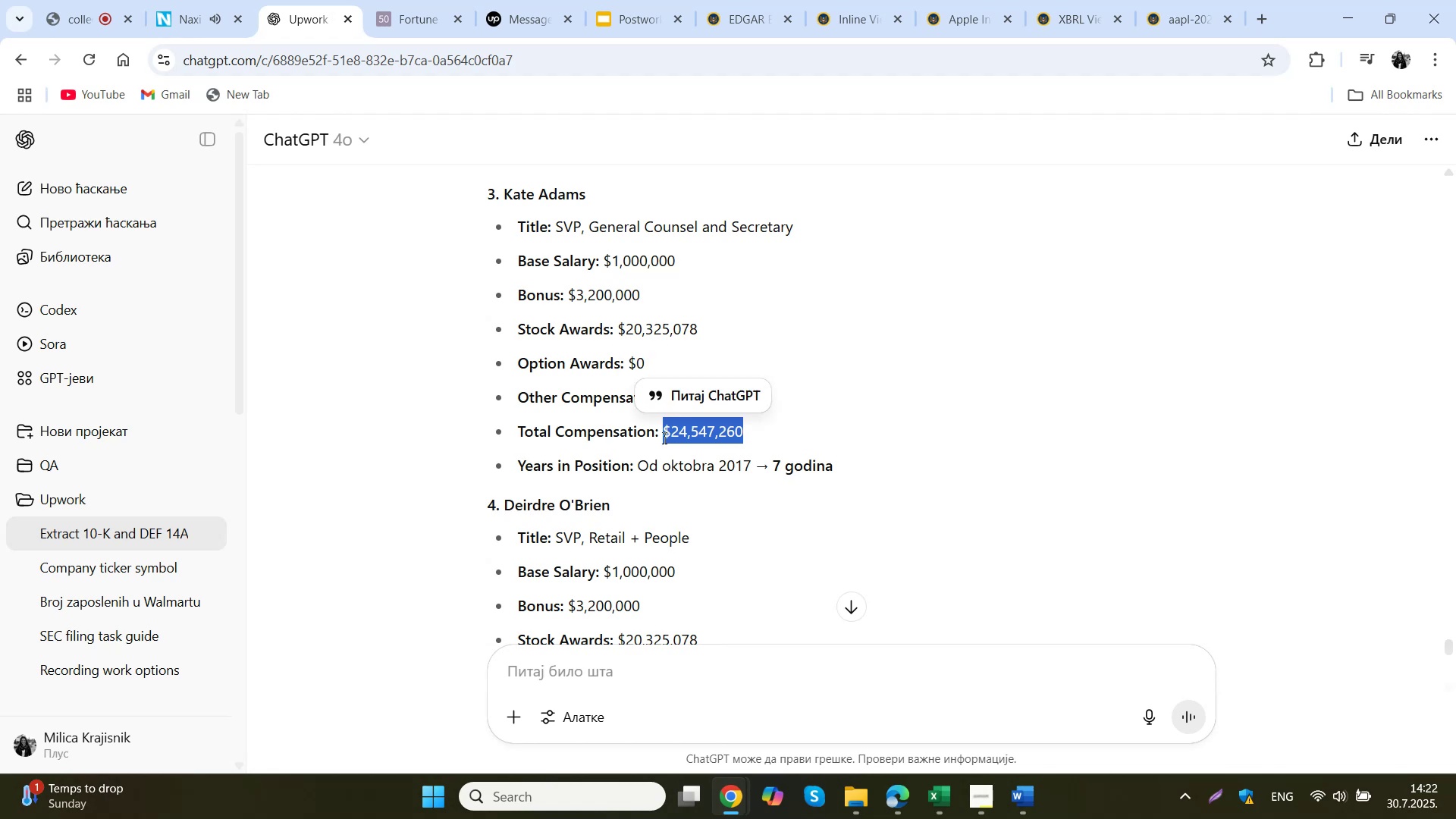 
key(Control+ControlLeft)
 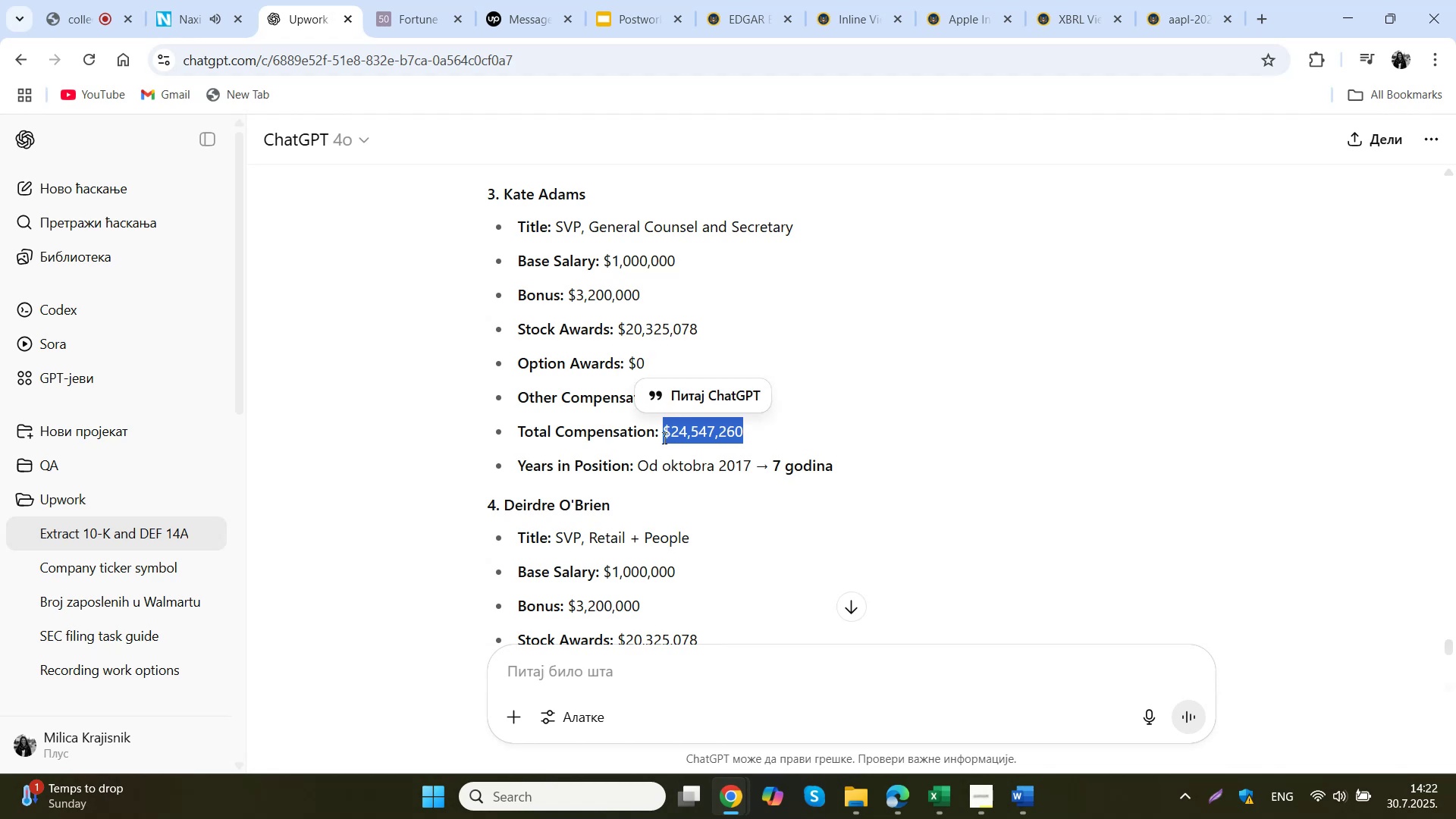 
key(Control+C)
 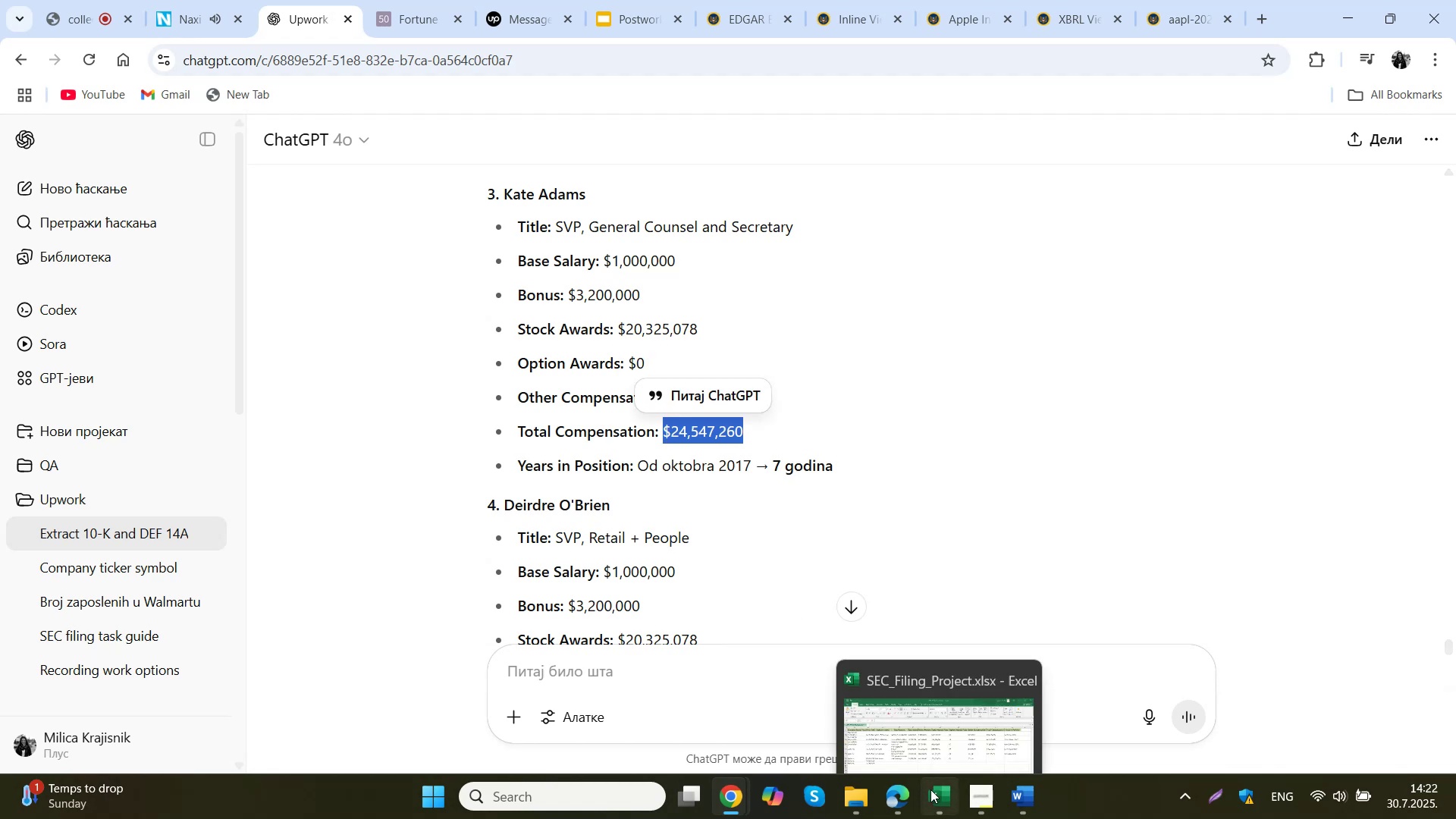 
left_click([930, 789])
 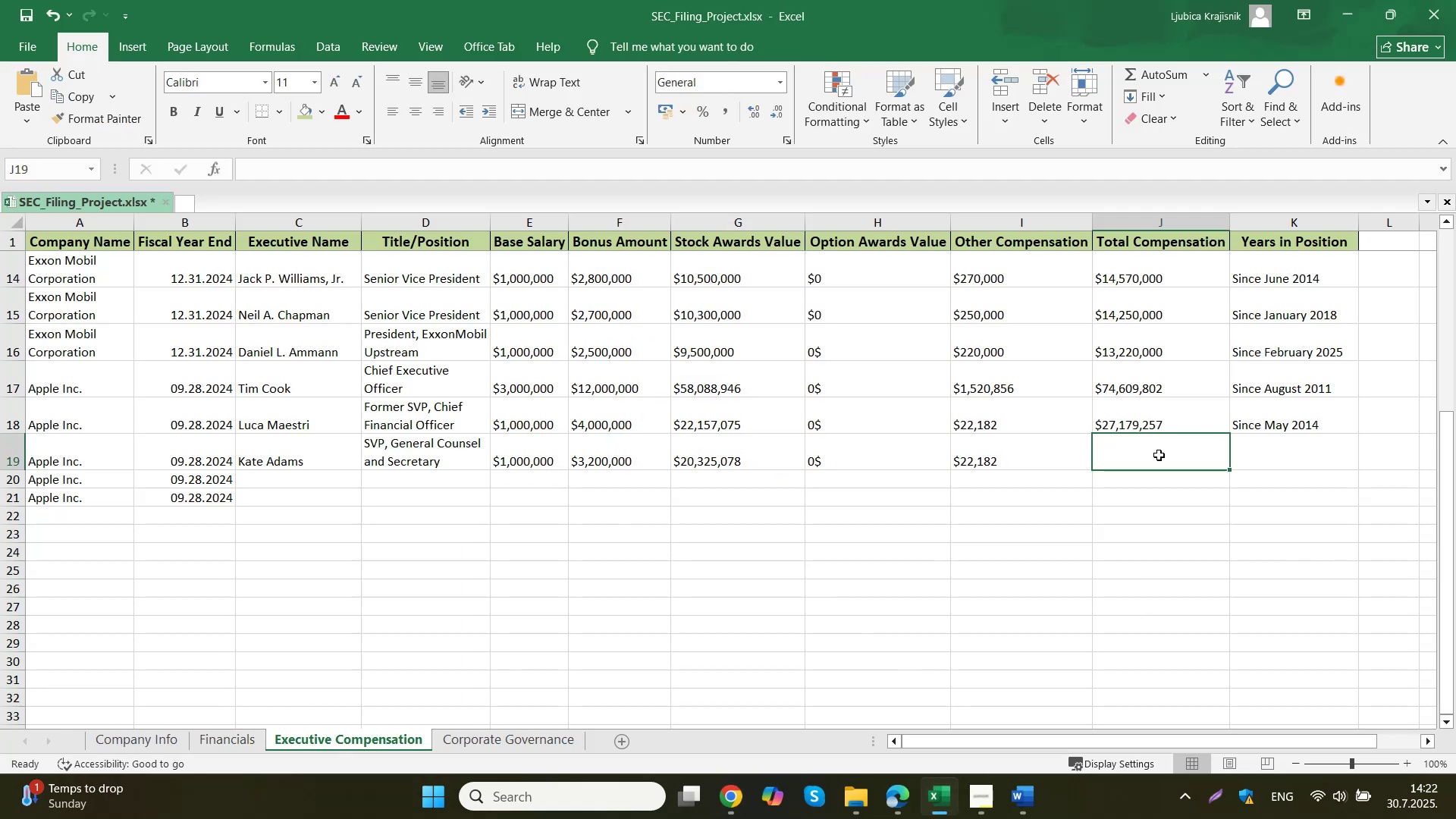 
double_click([1159, 456])
 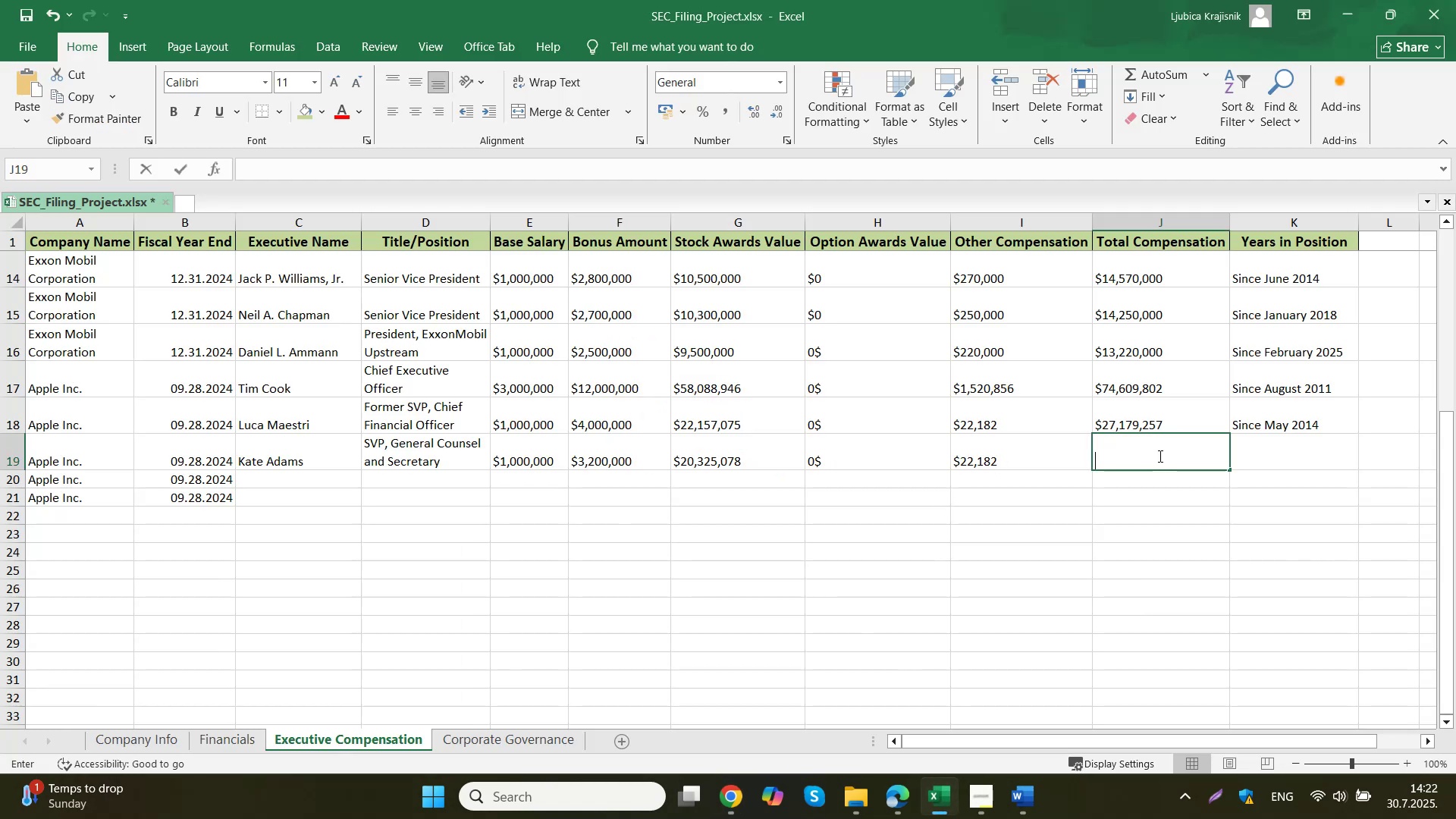 
key(Control+ControlLeft)
 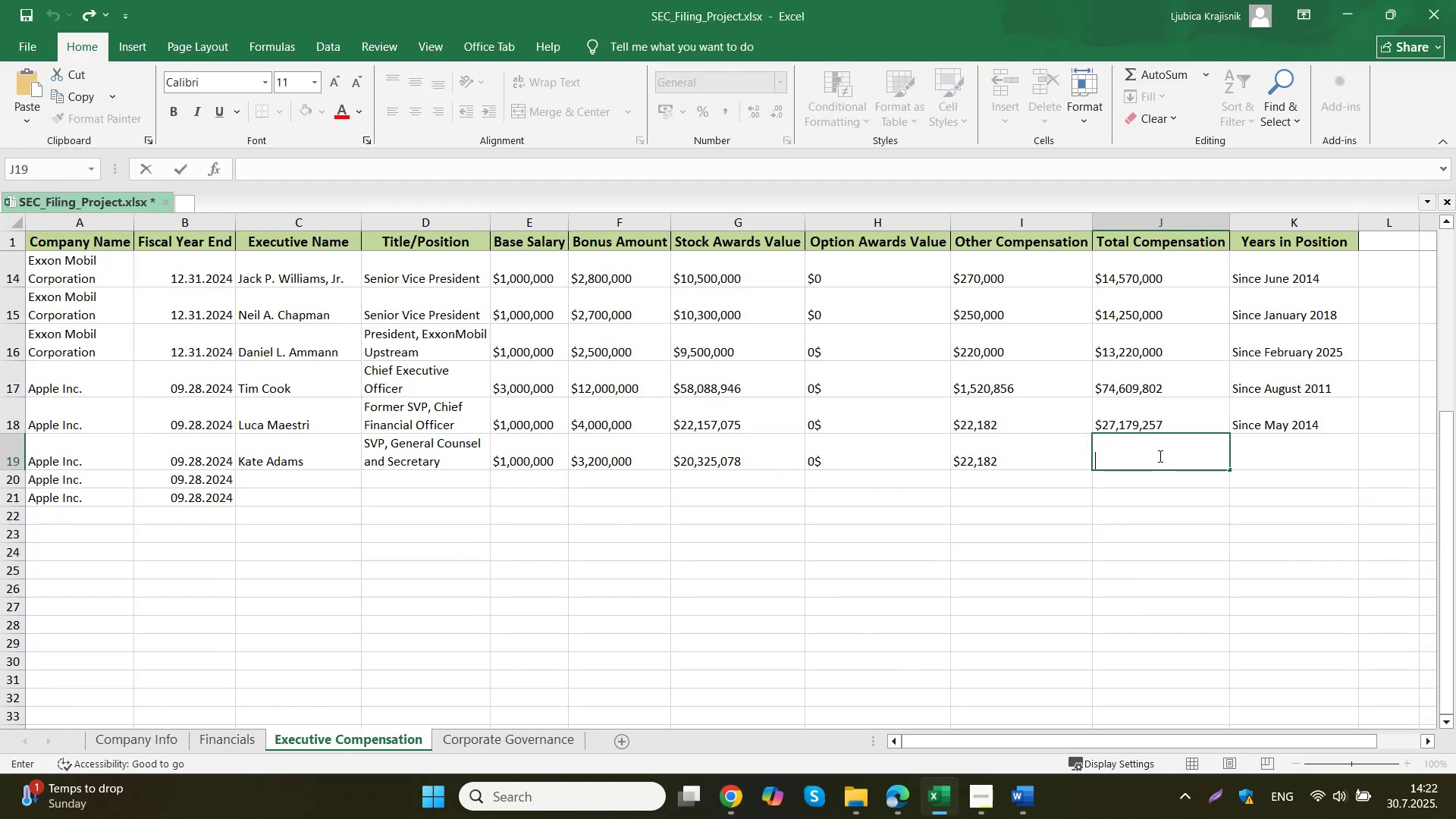 
key(Control+V)
 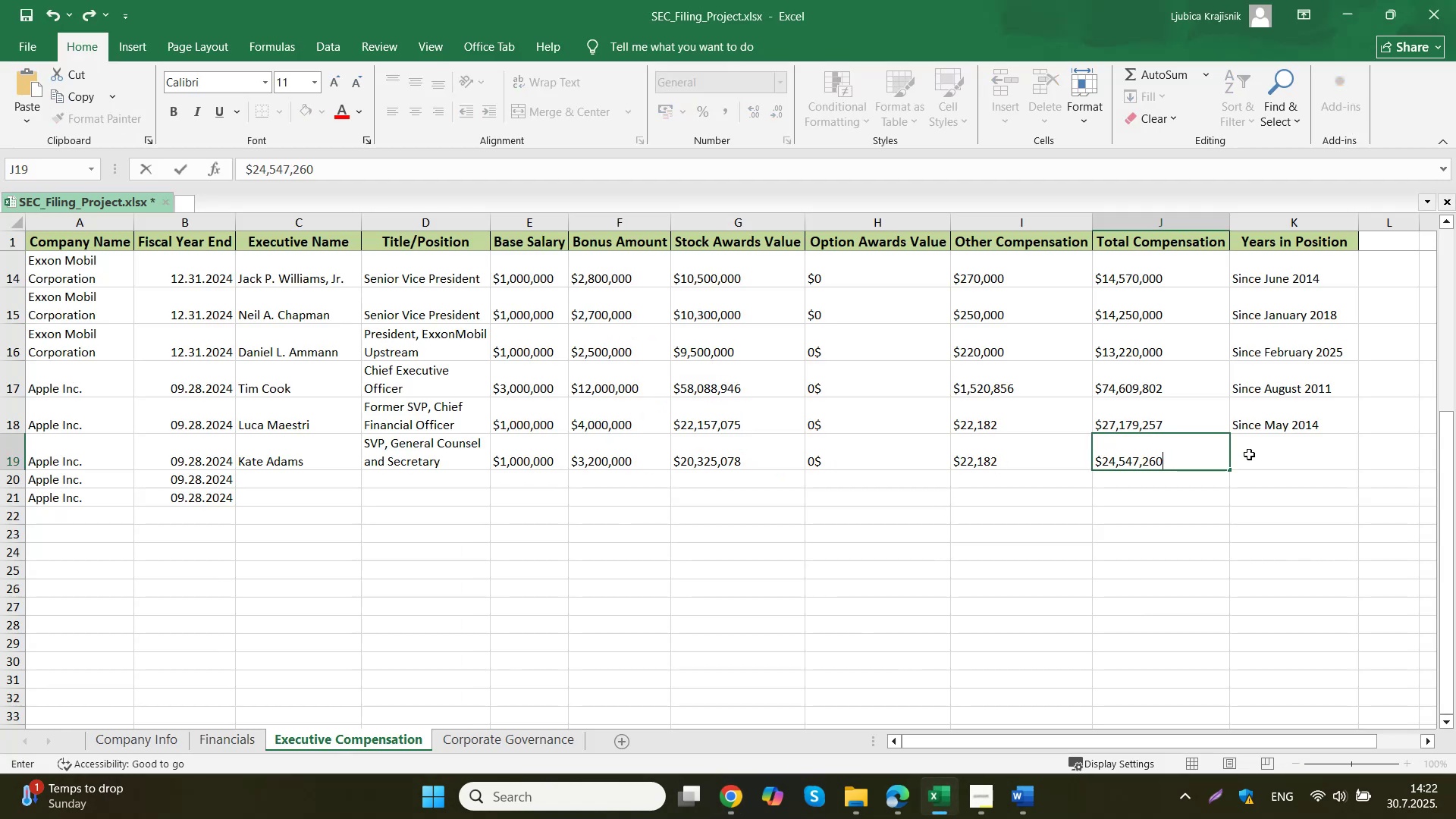 
left_click([1249, 454])
 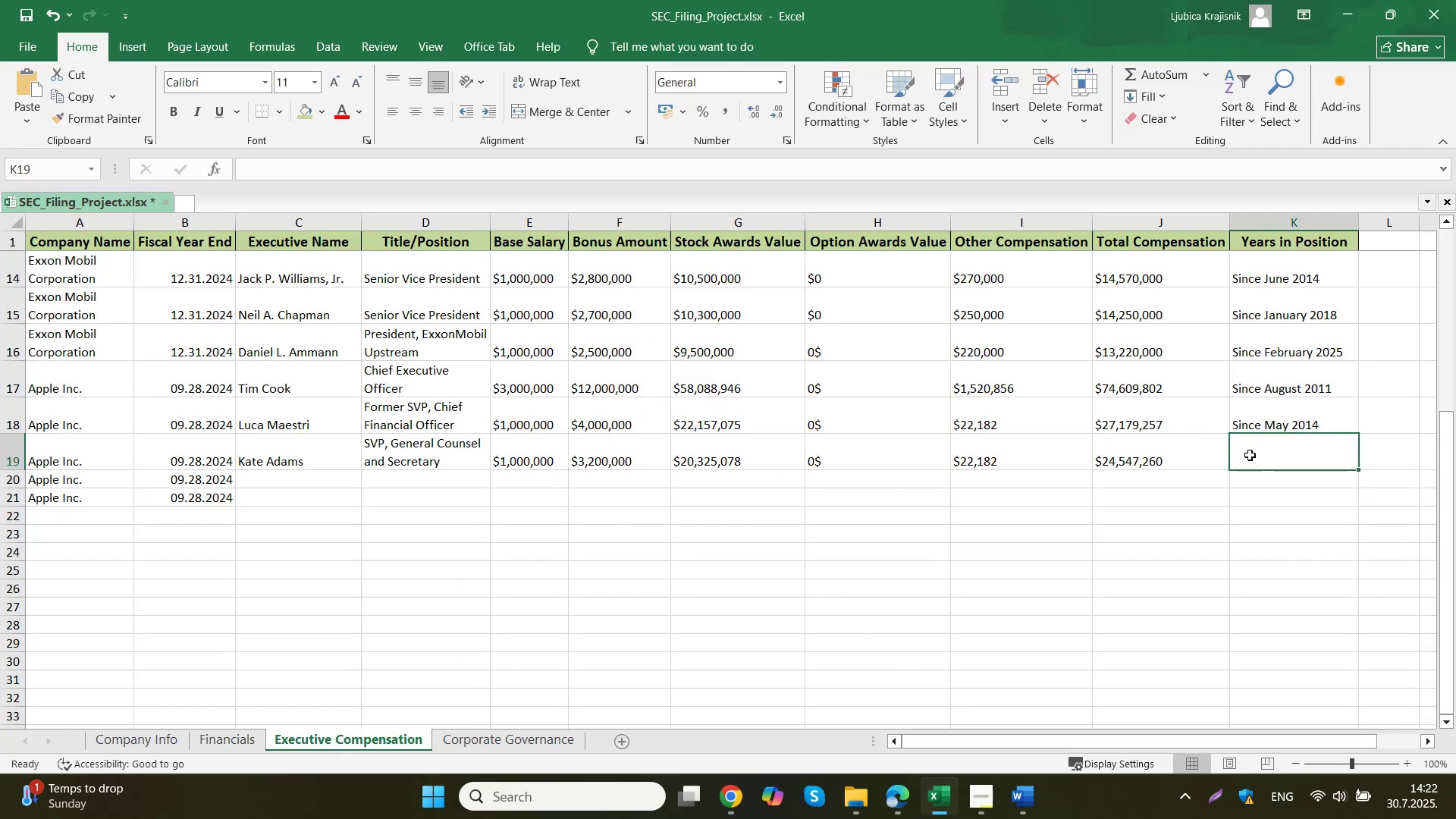 
type(Since October 2017)
 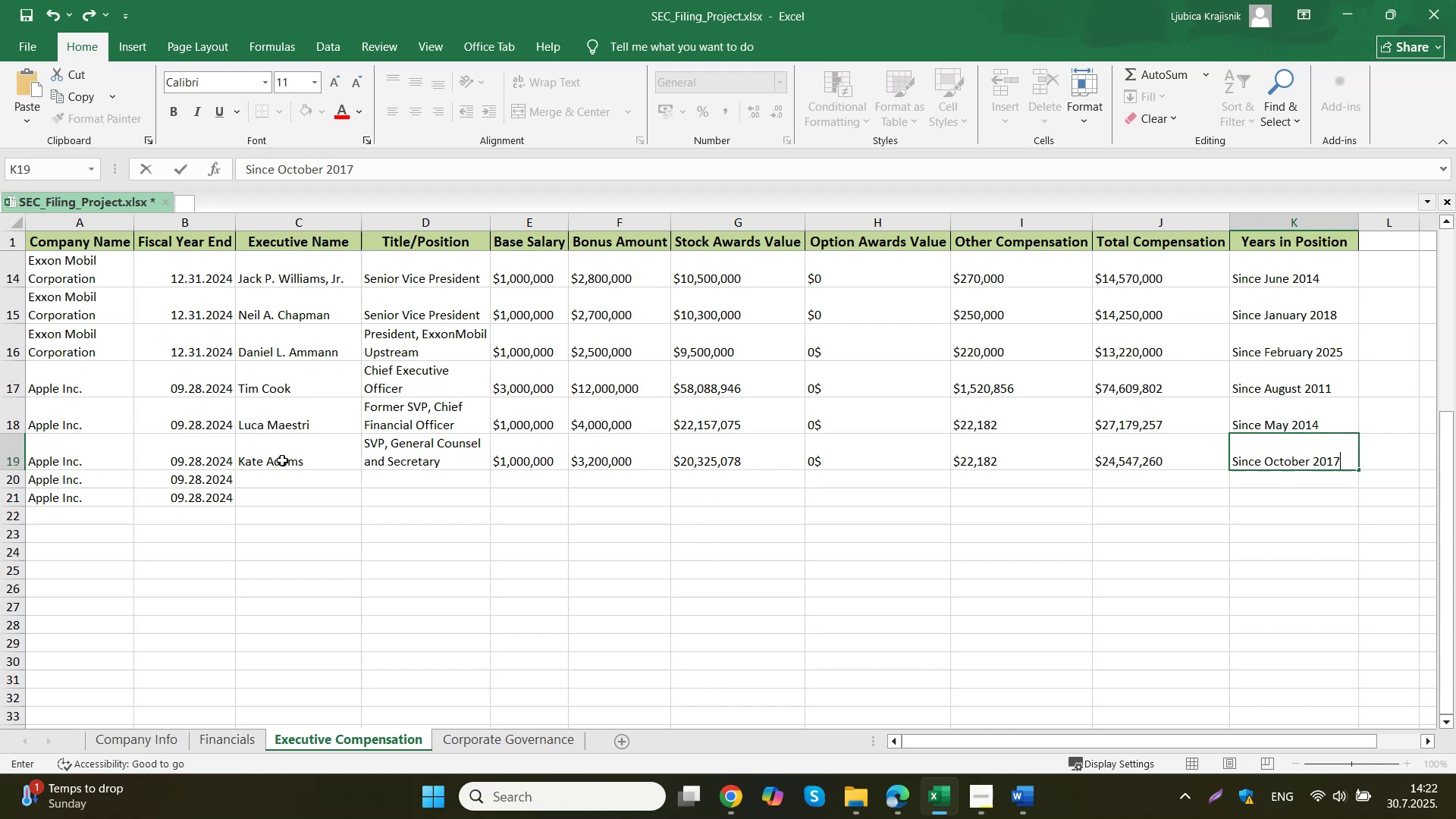 
left_click([281, 474])
 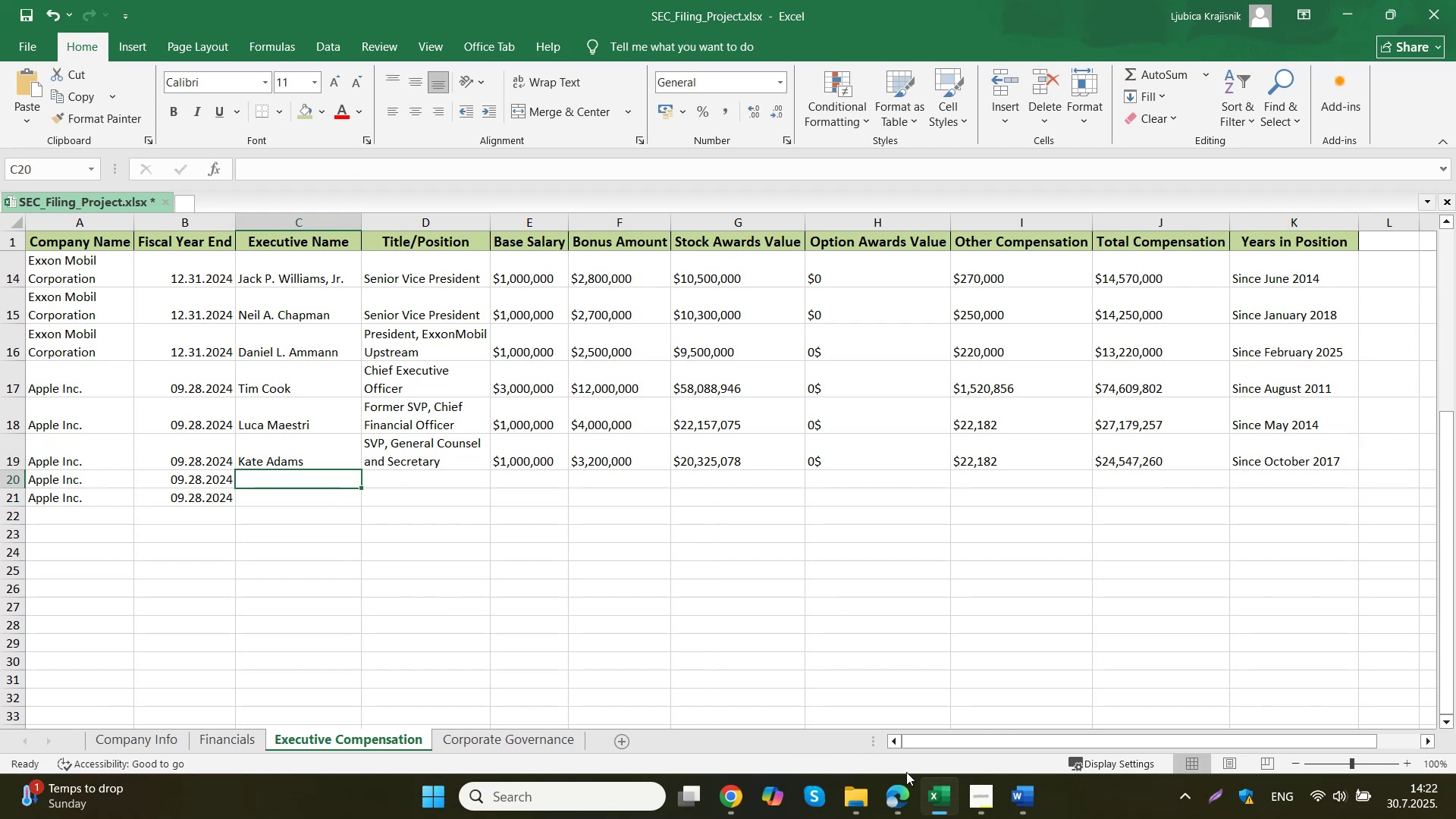 
left_click([734, 803])
 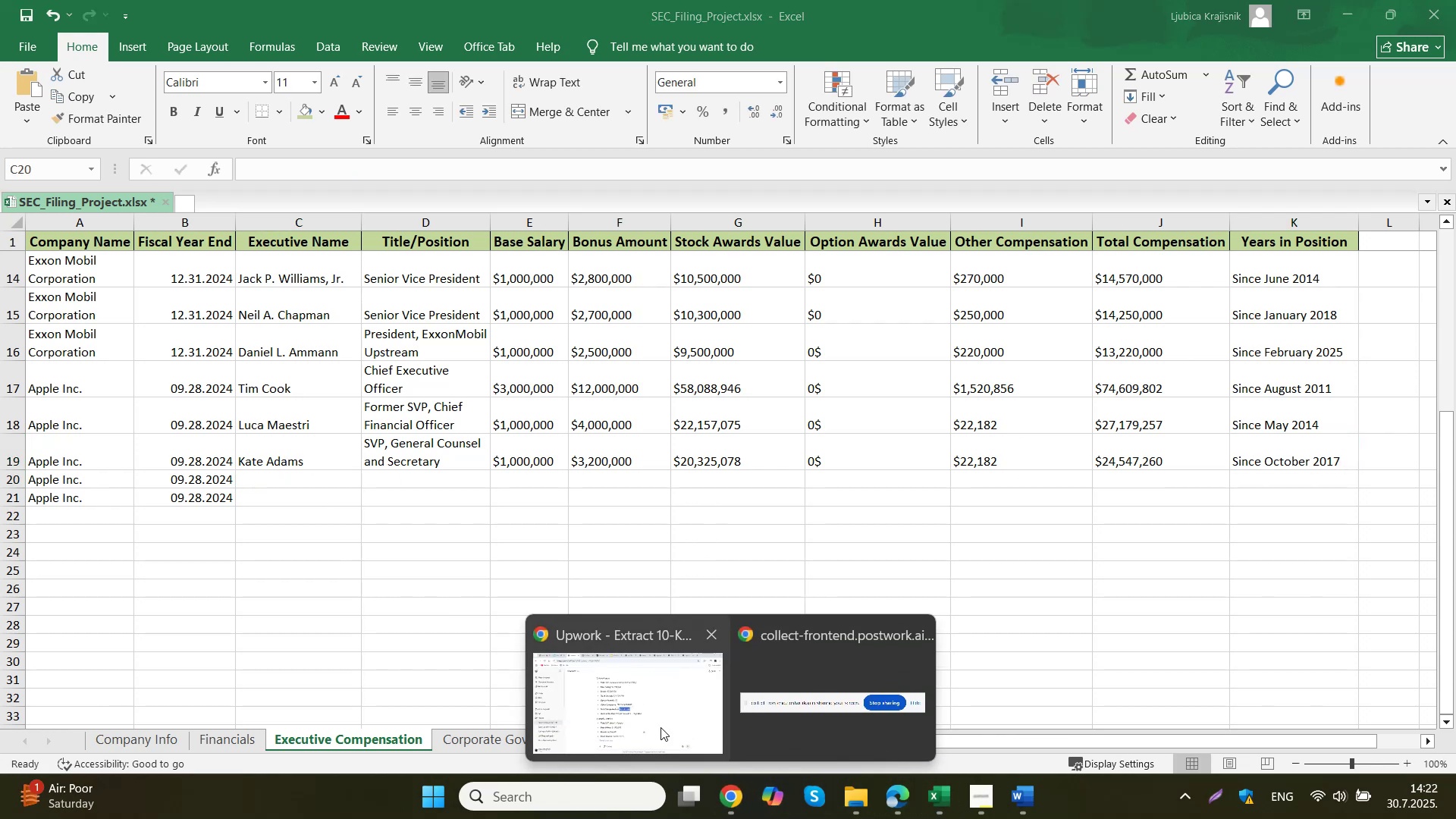 
left_click([642, 726])
 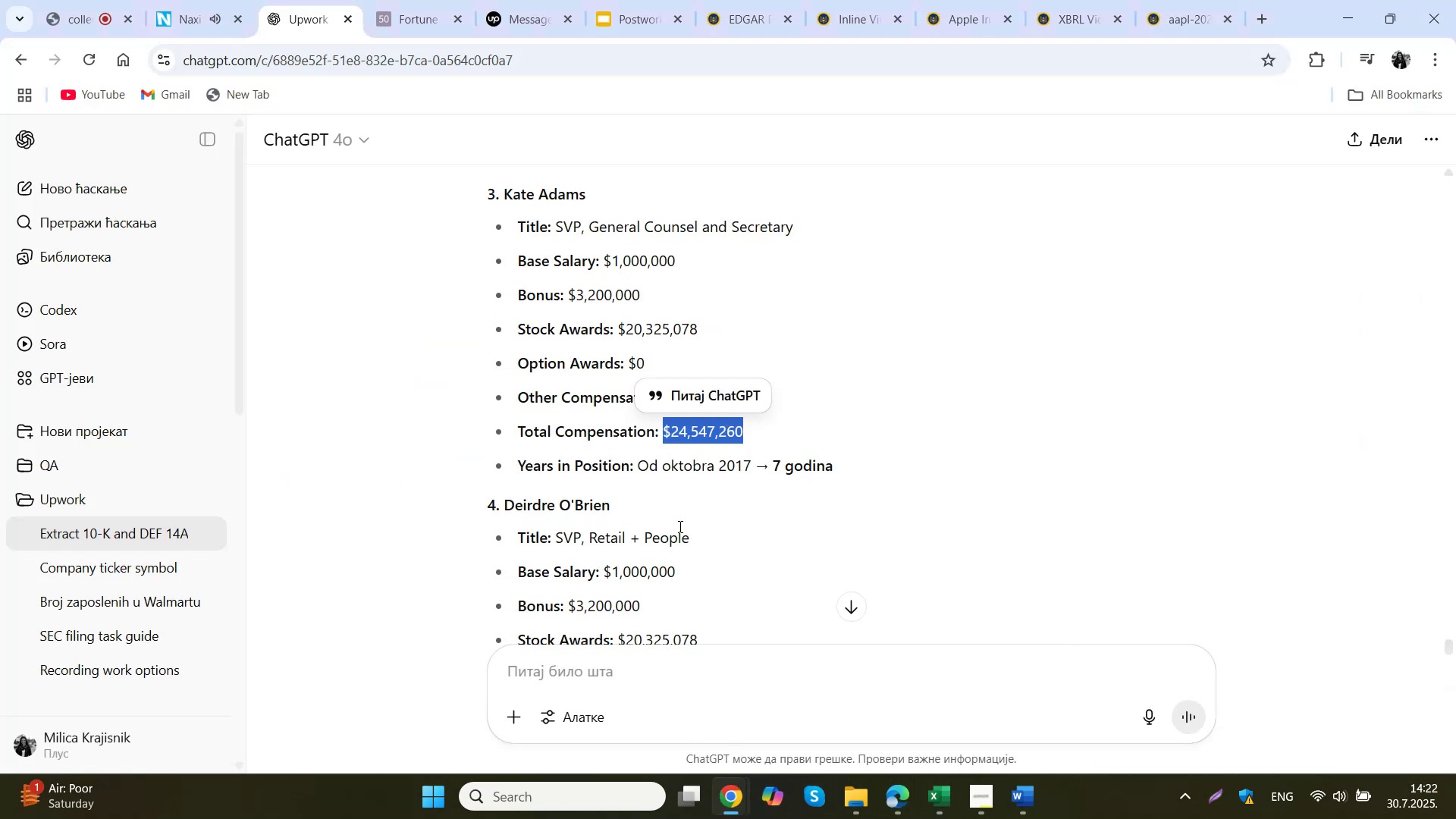 
left_click_drag(start_coordinate=[682, 508], to_coordinate=[504, 509])
 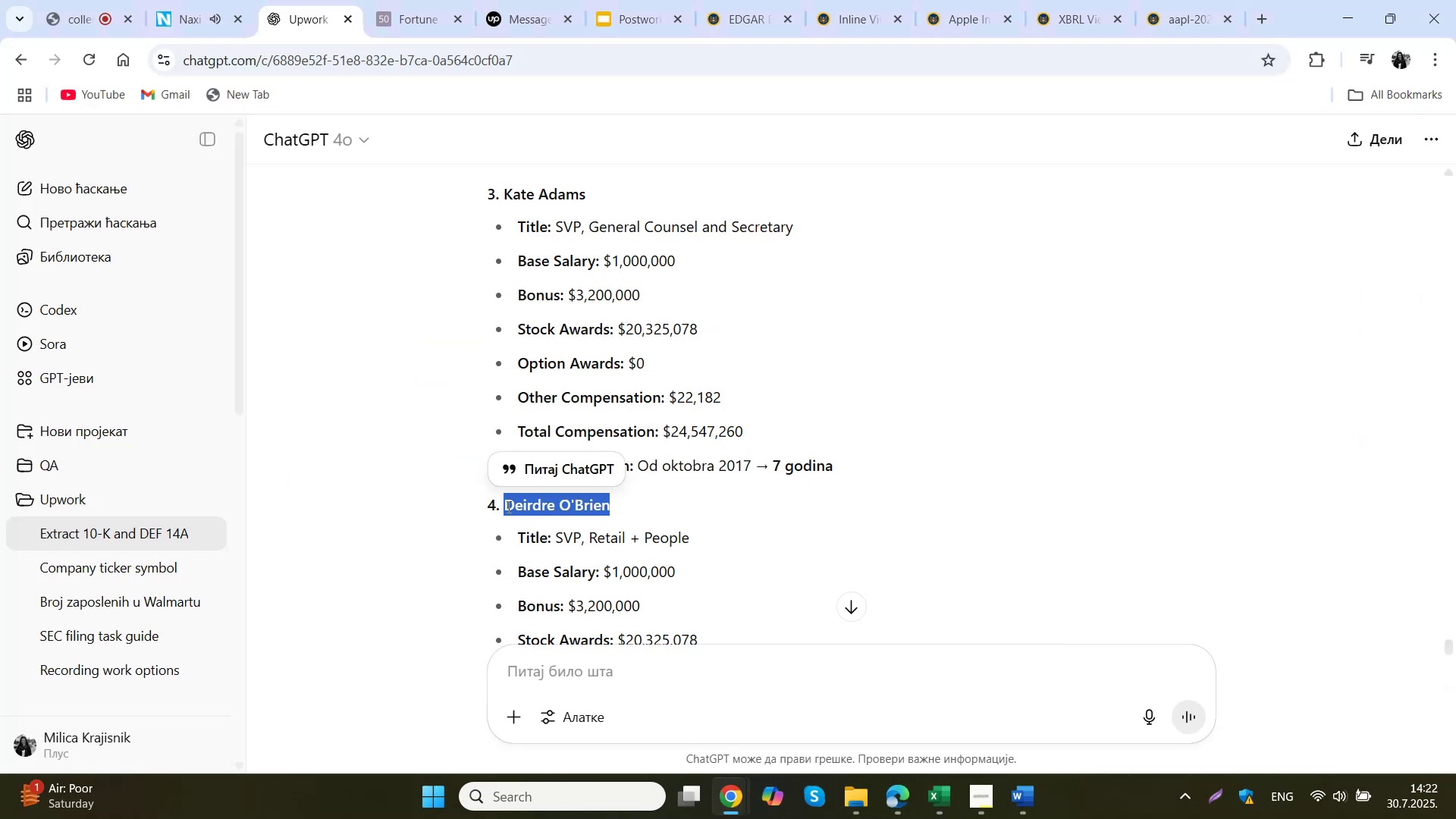 
key(Control+ControlLeft)
 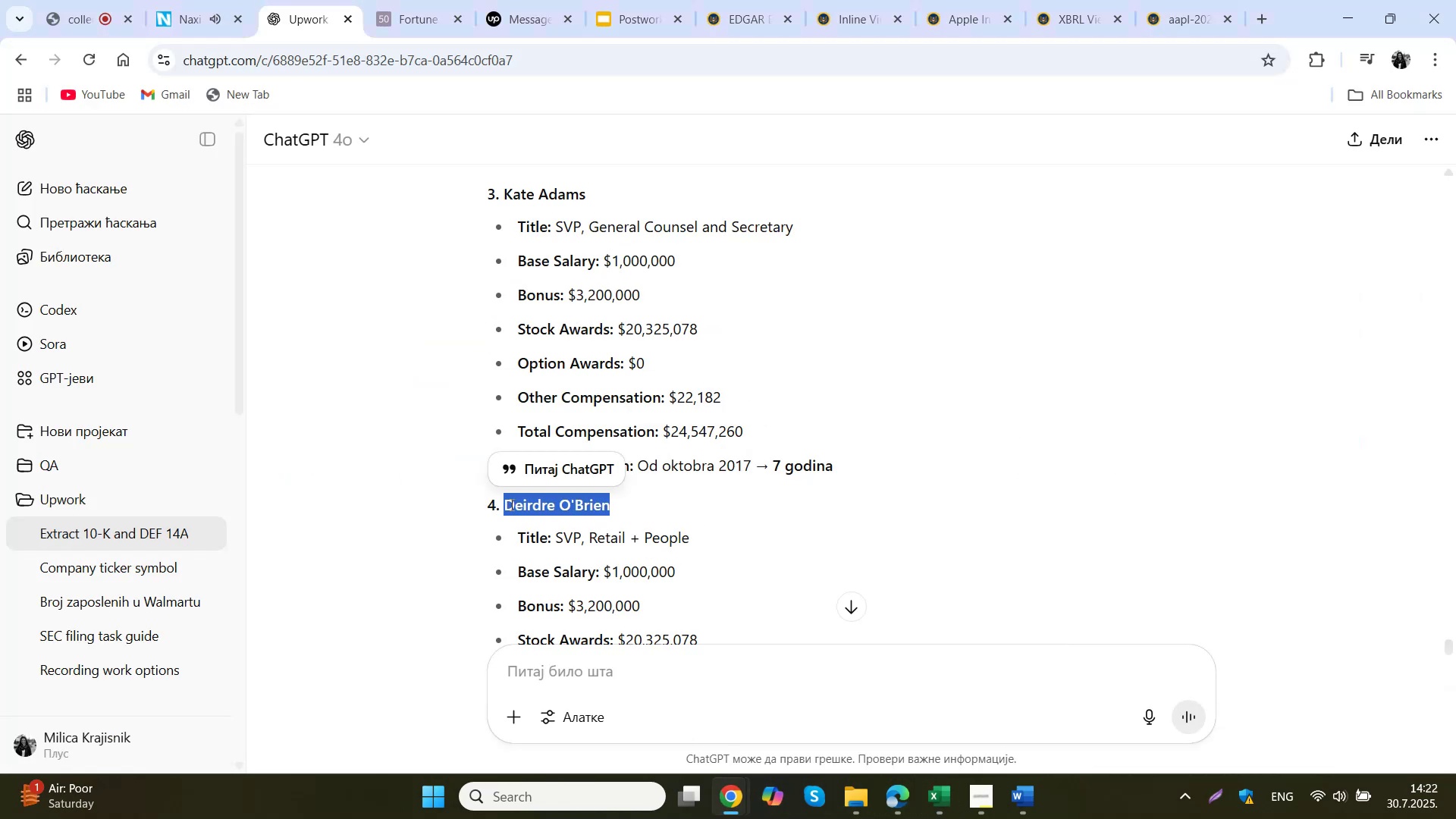 
key(Control+C)
 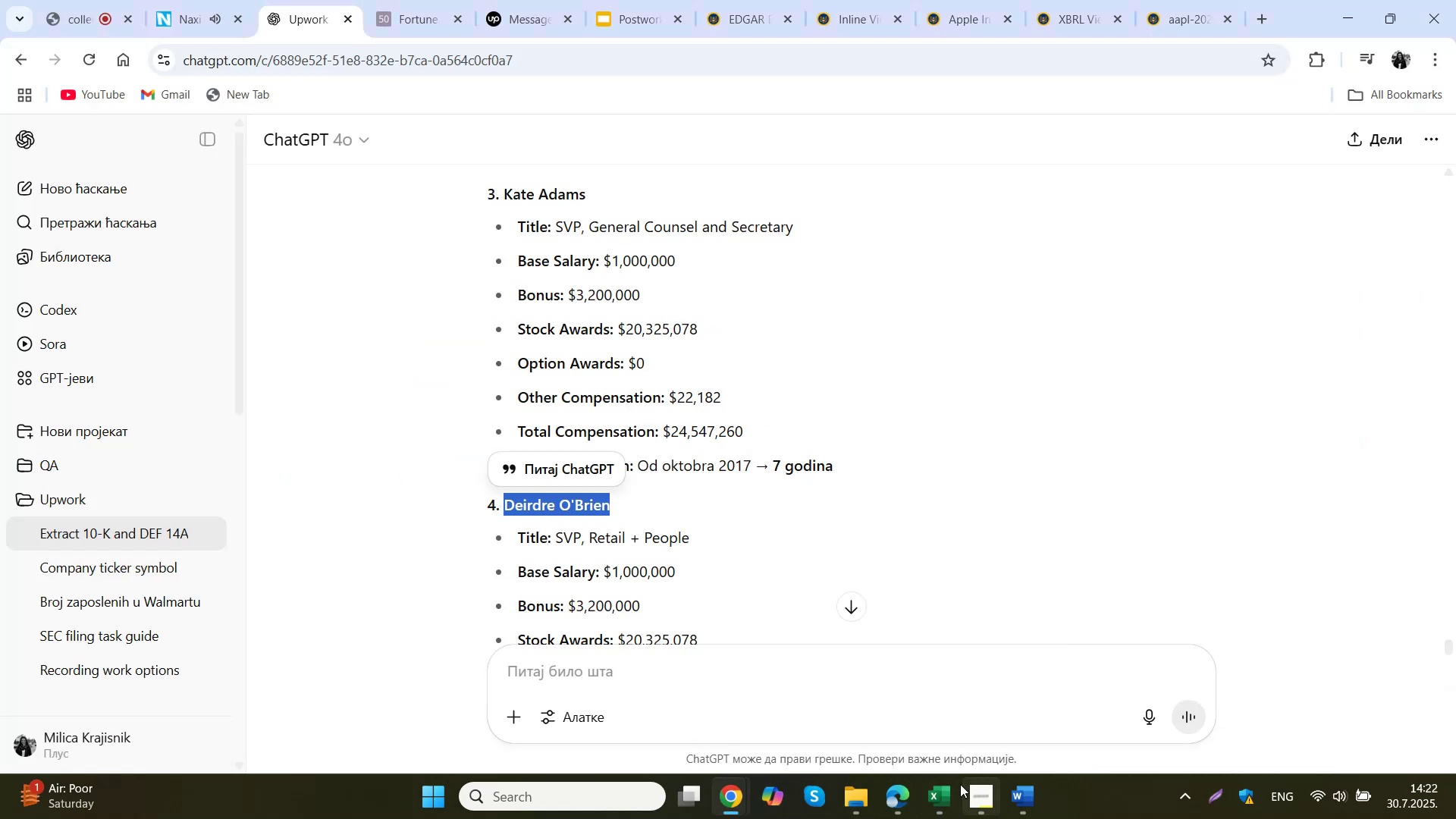 
left_click([944, 792])
 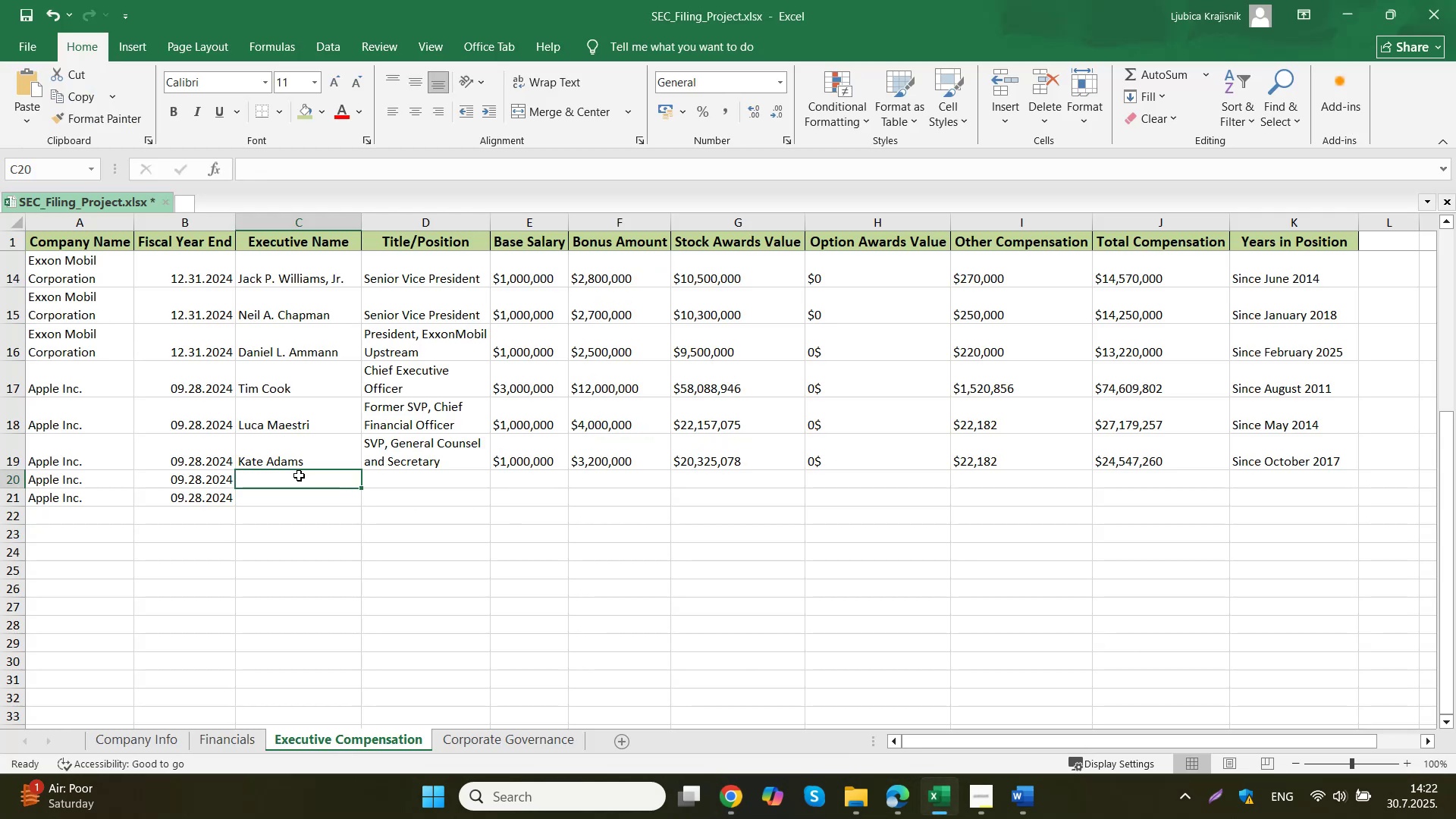 
double_click([299, 475])
 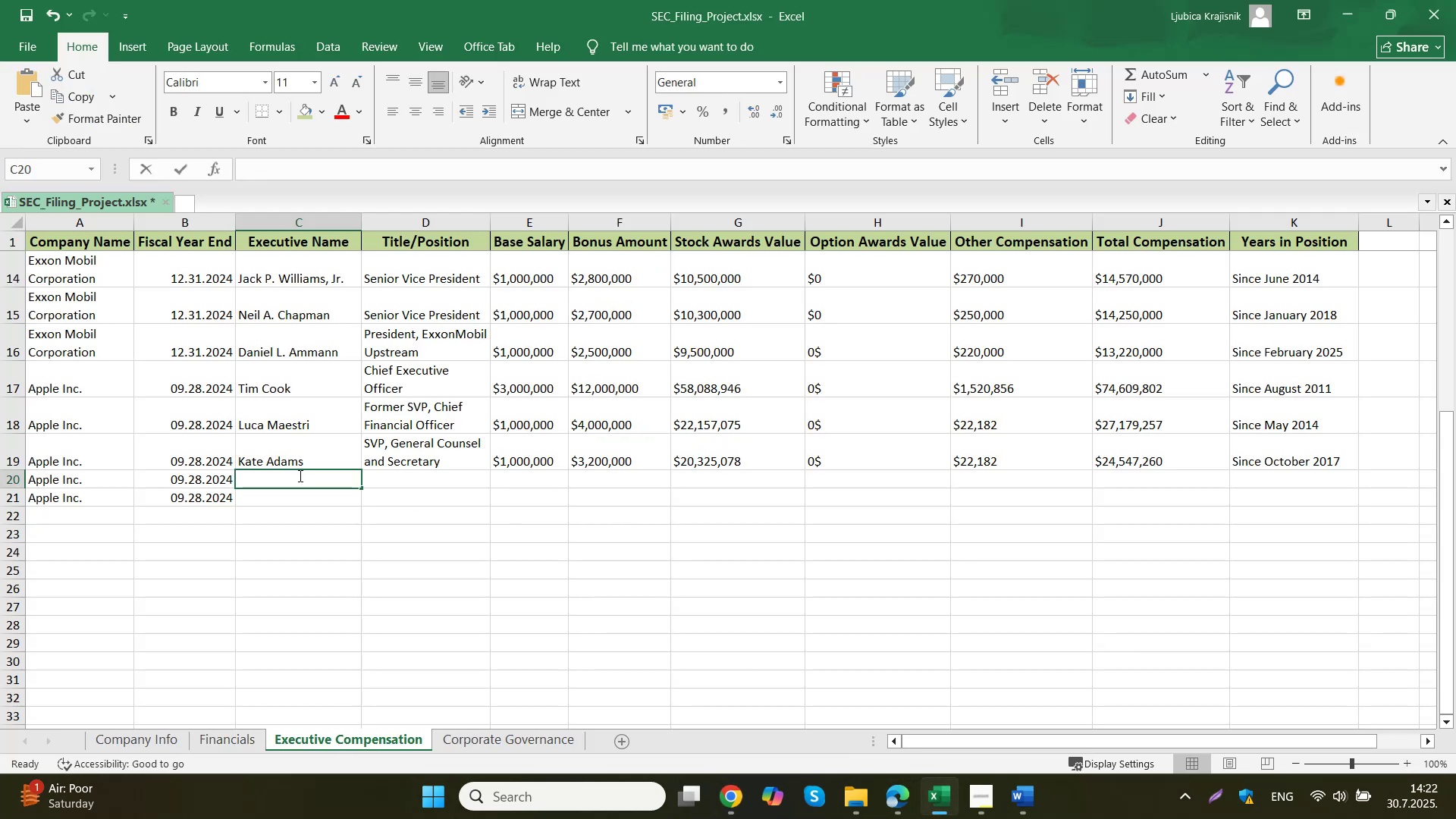 
key(Control+ControlLeft)
 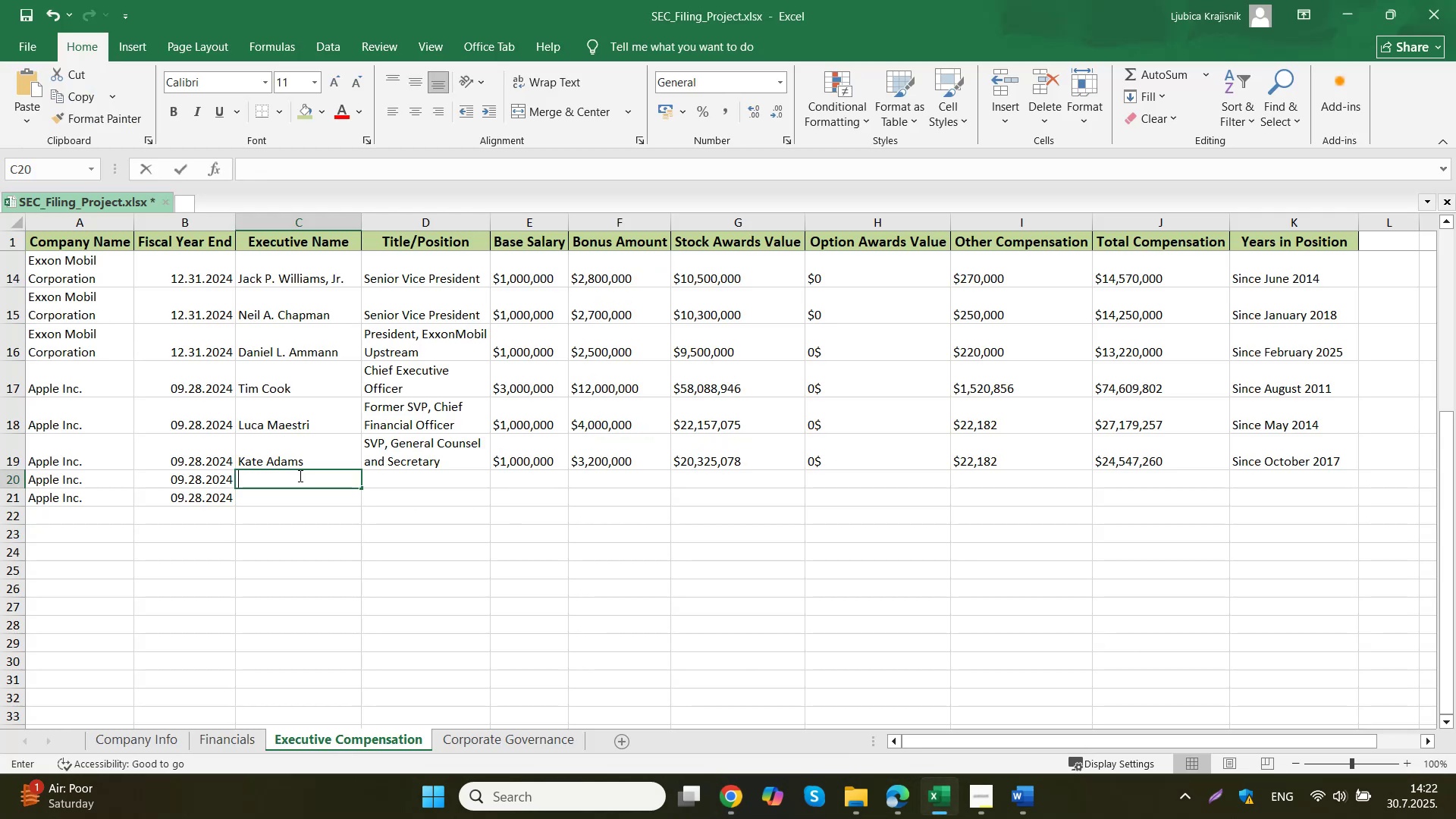 
key(Control+V)
 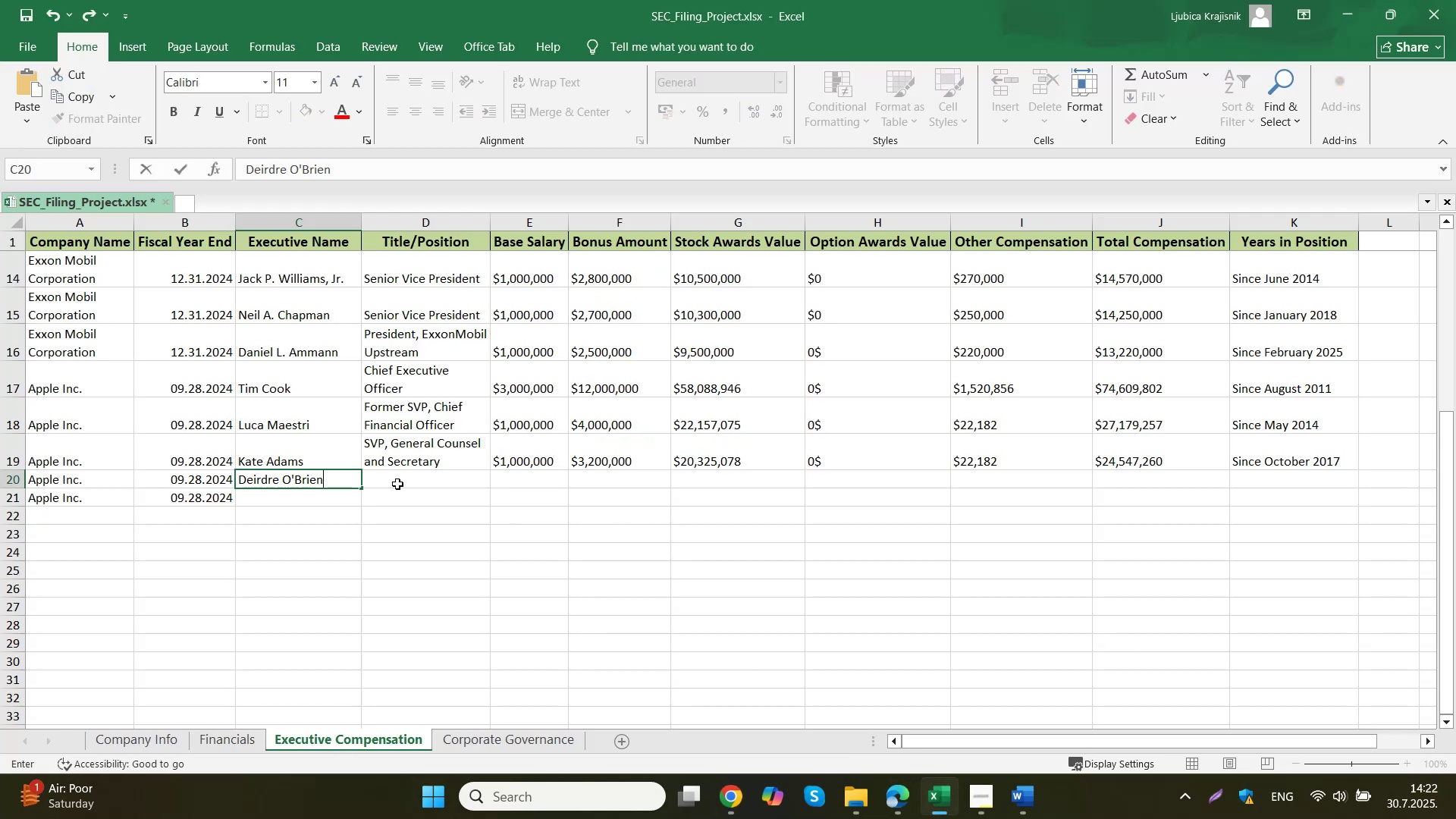 
left_click([400, 485])
 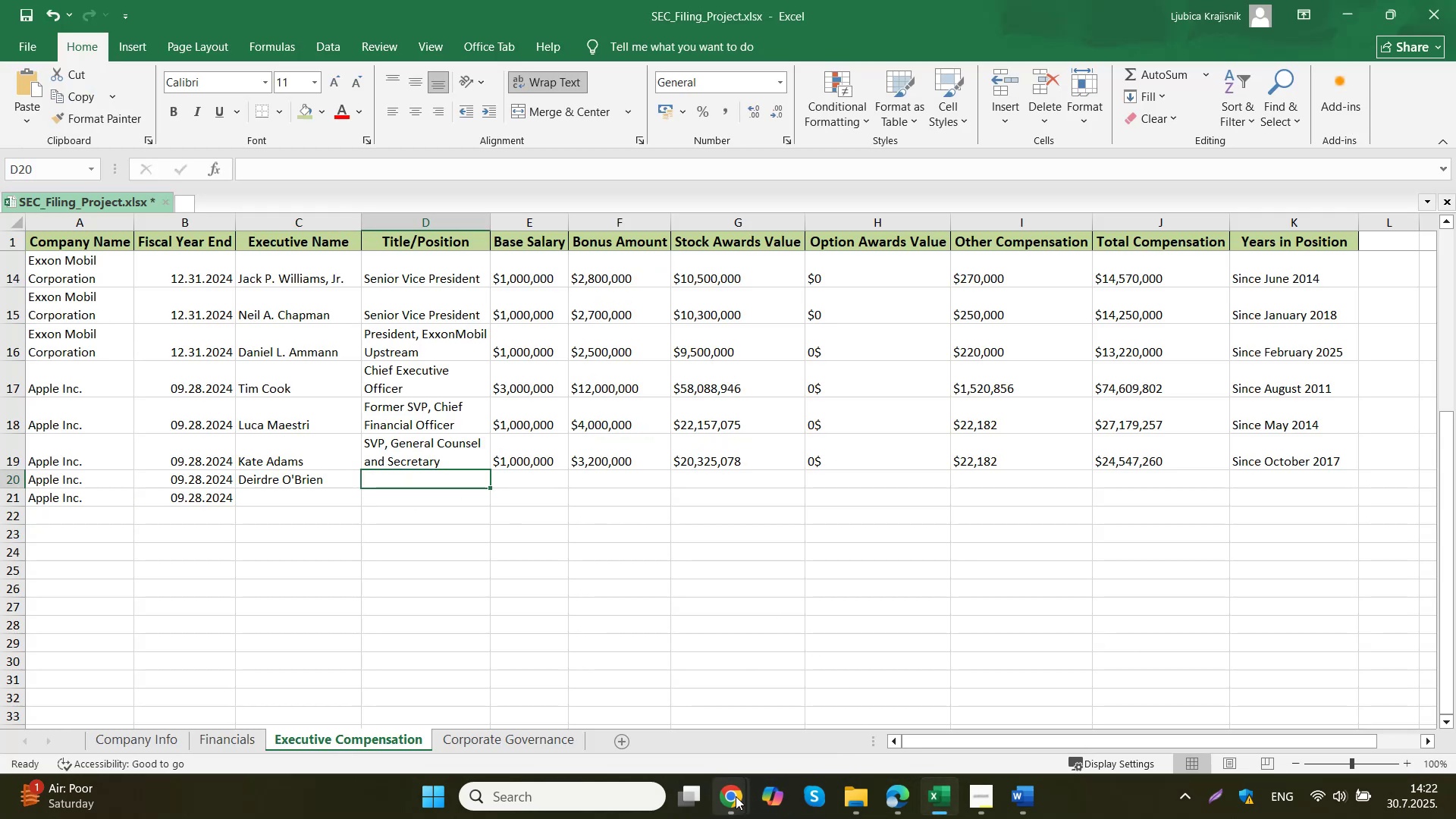 
left_click([661, 716])
 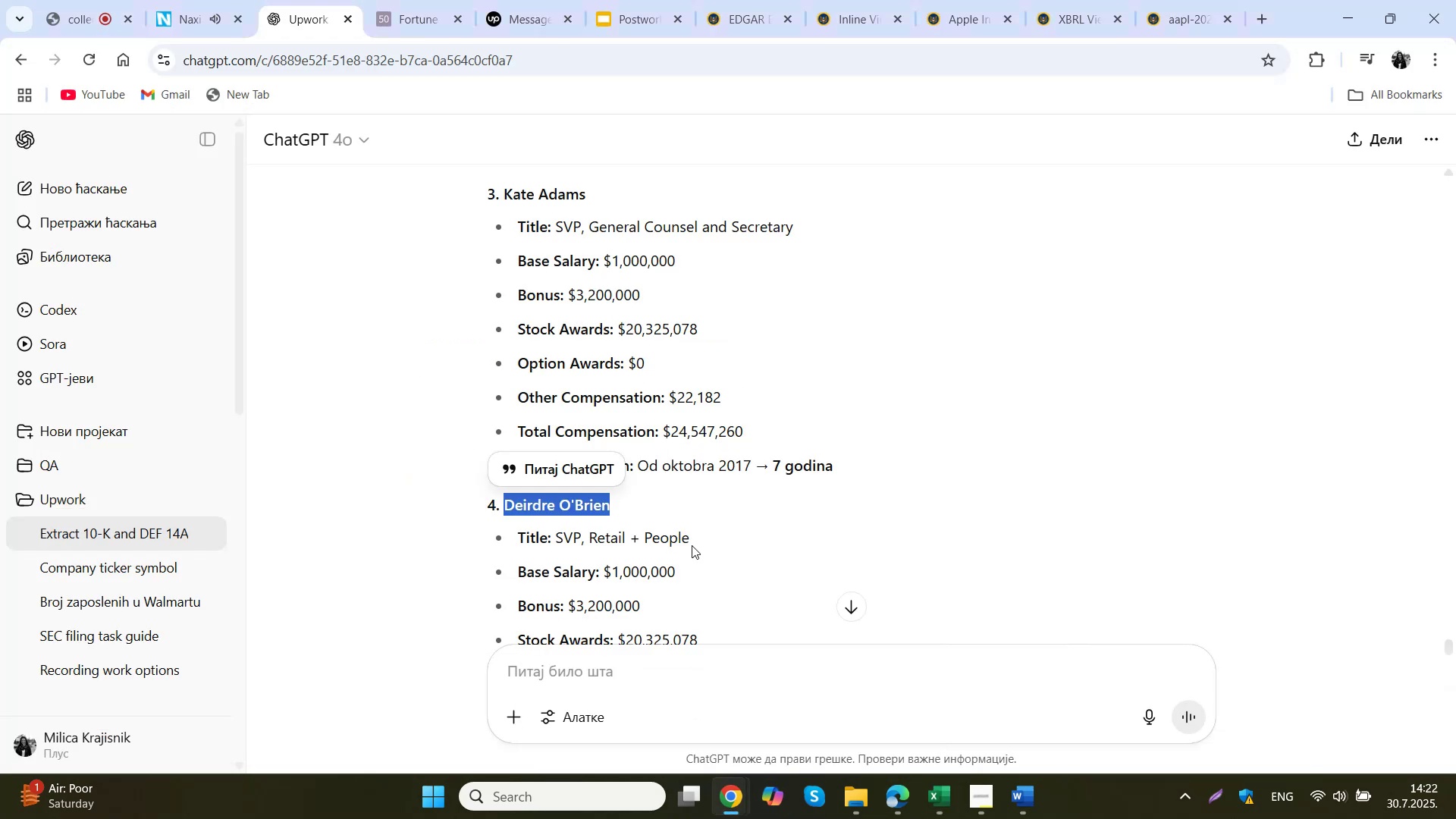 
left_click_drag(start_coordinate=[686, 544], to_coordinate=[557, 542])
 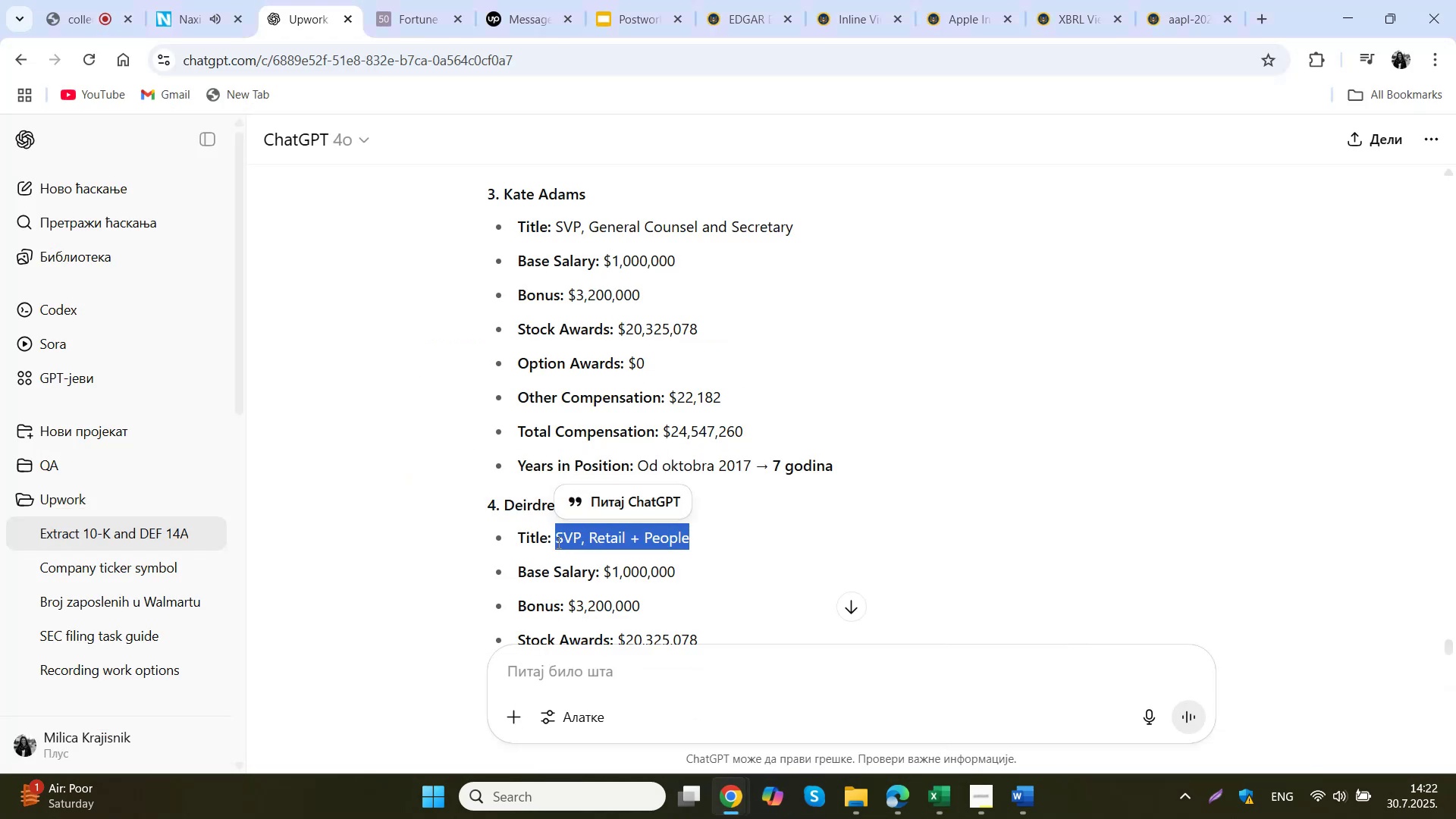 
key(Control+C)
 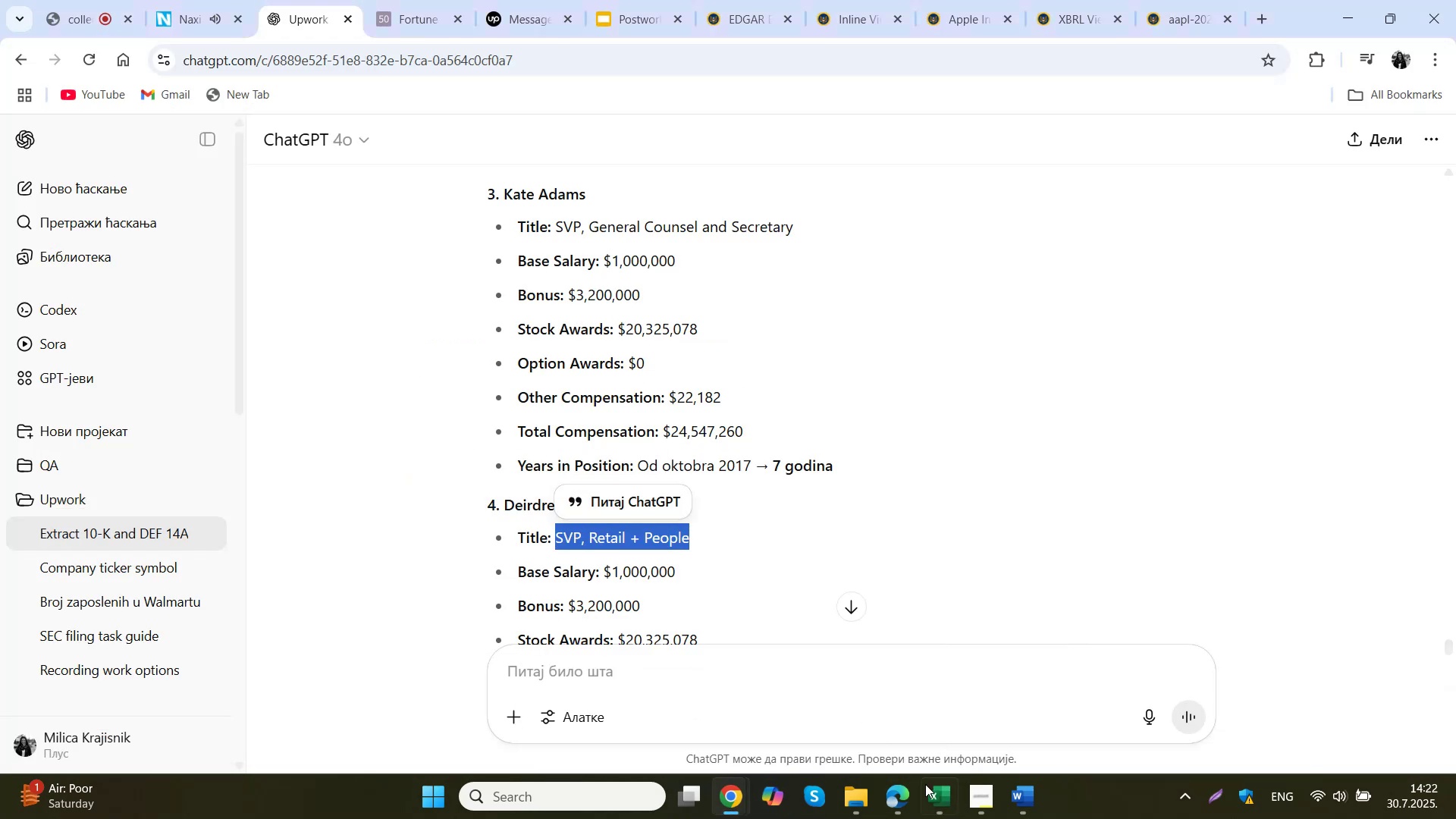 
left_click([938, 799])
 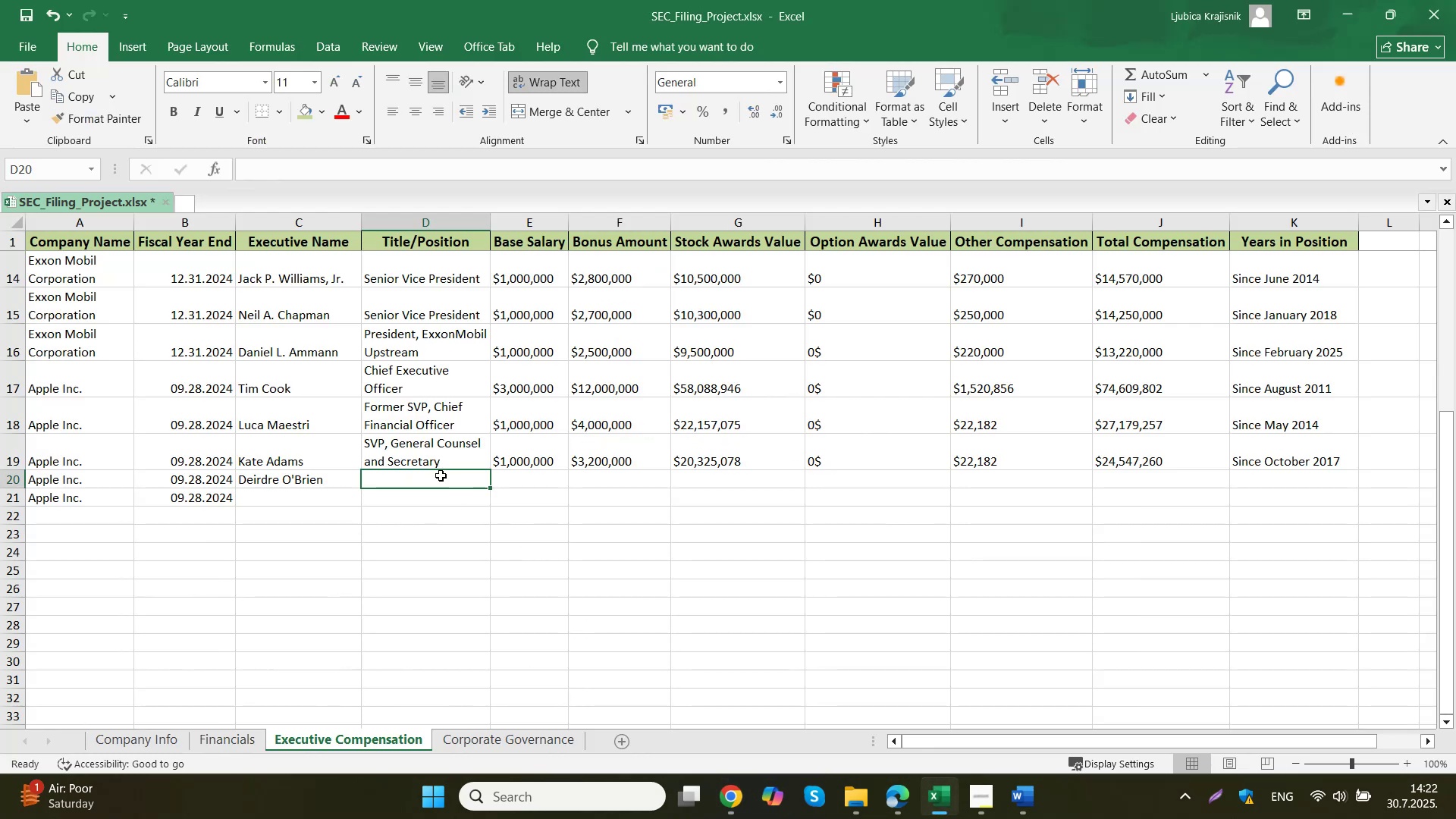 
double_click([441, 476])
 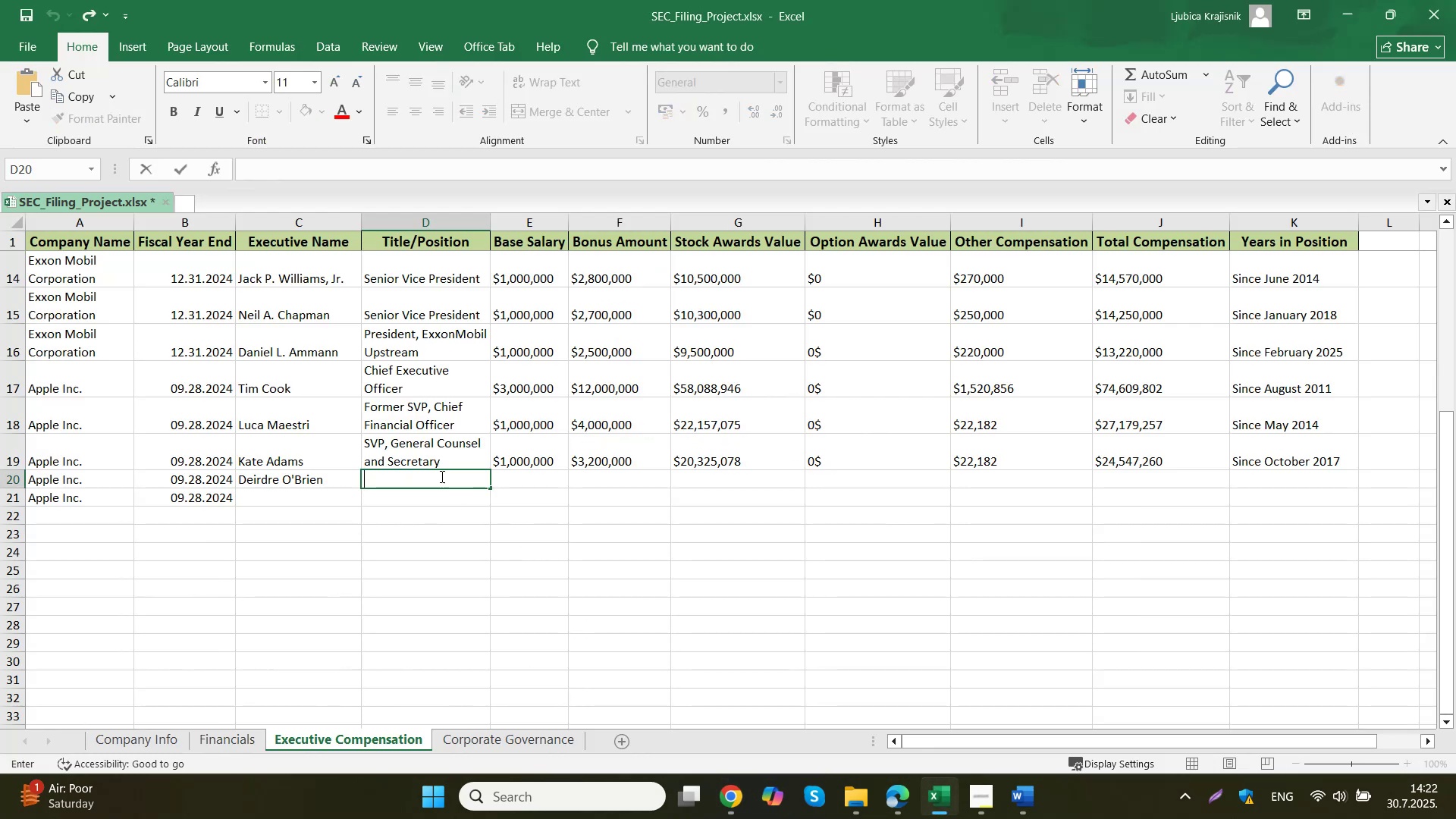 
key(Control+ControlLeft)
 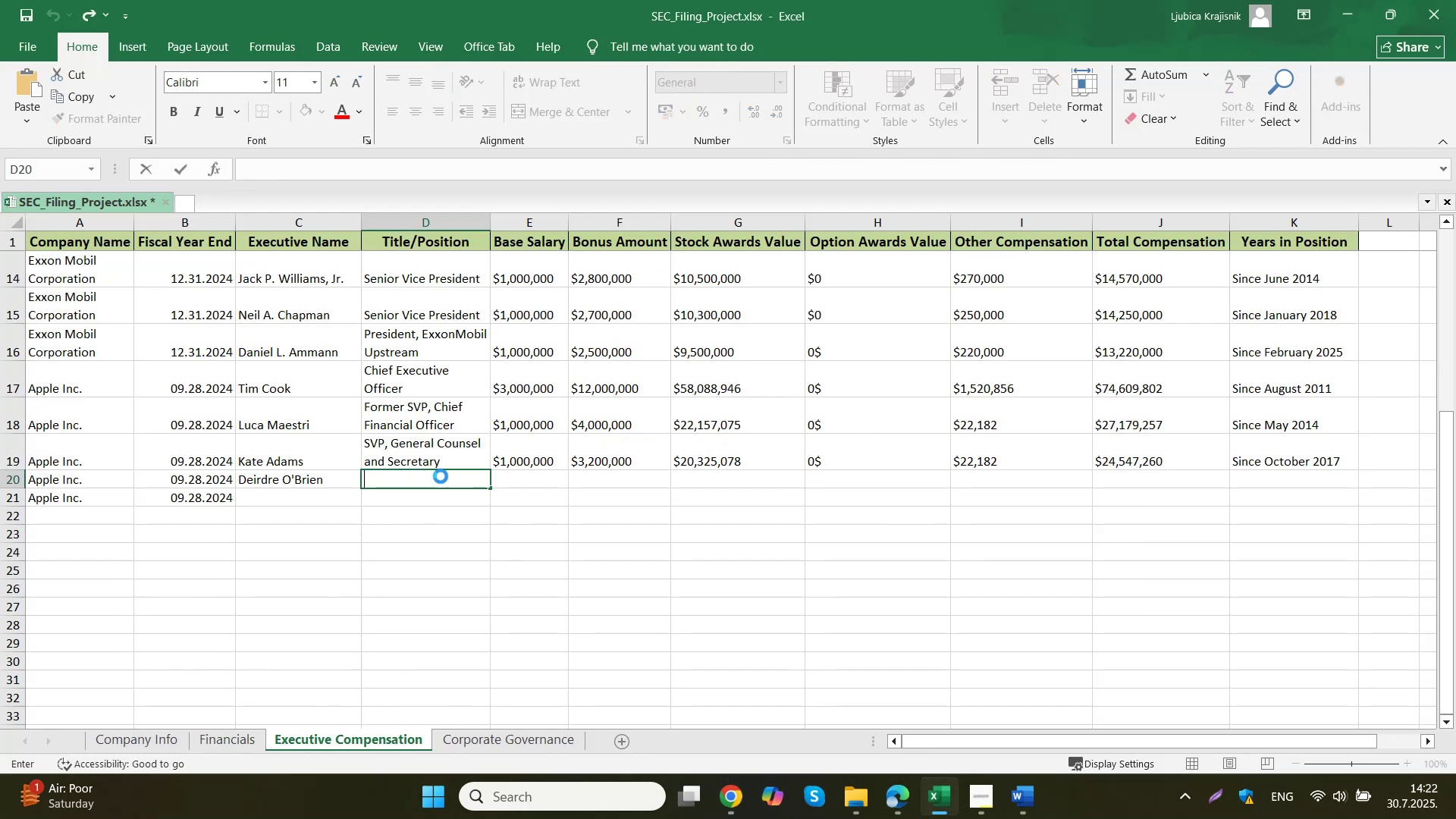 
key(Control+V)
 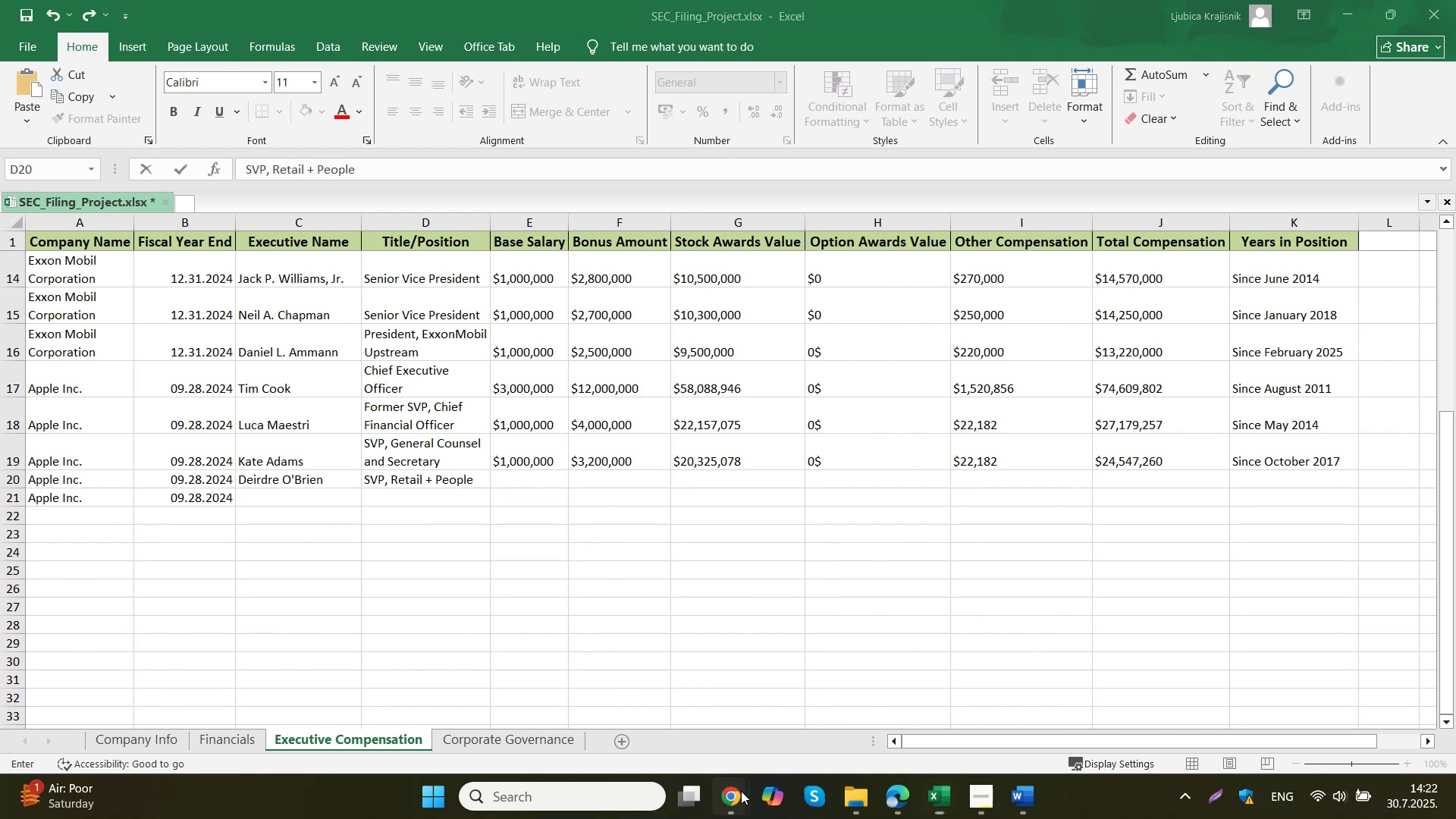 
double_click([578, 671])
 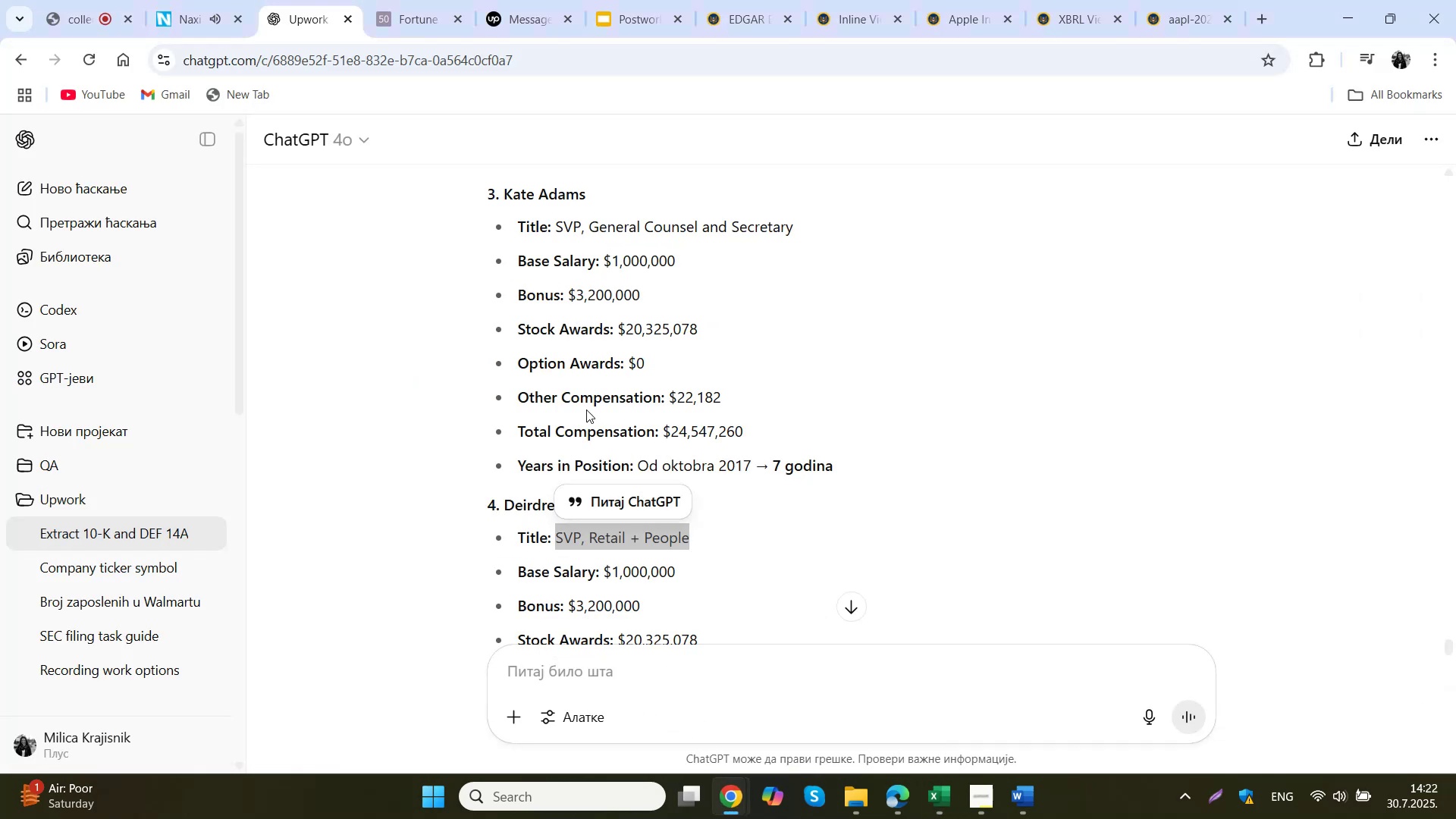 
scroll: coordinate [586, 401], scroll_direction: down, amount: 2.0
 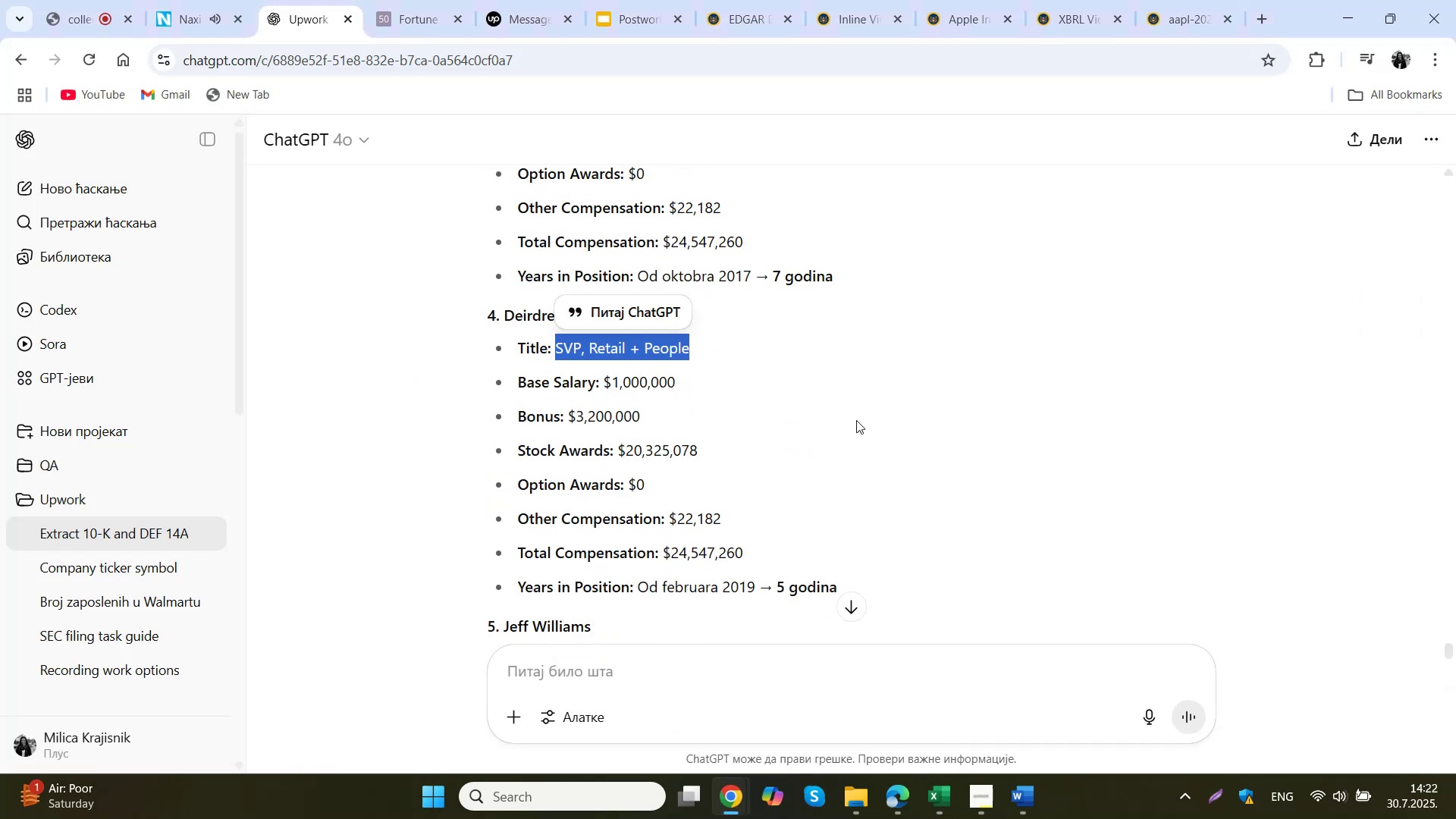 
left_click([856, 420])
 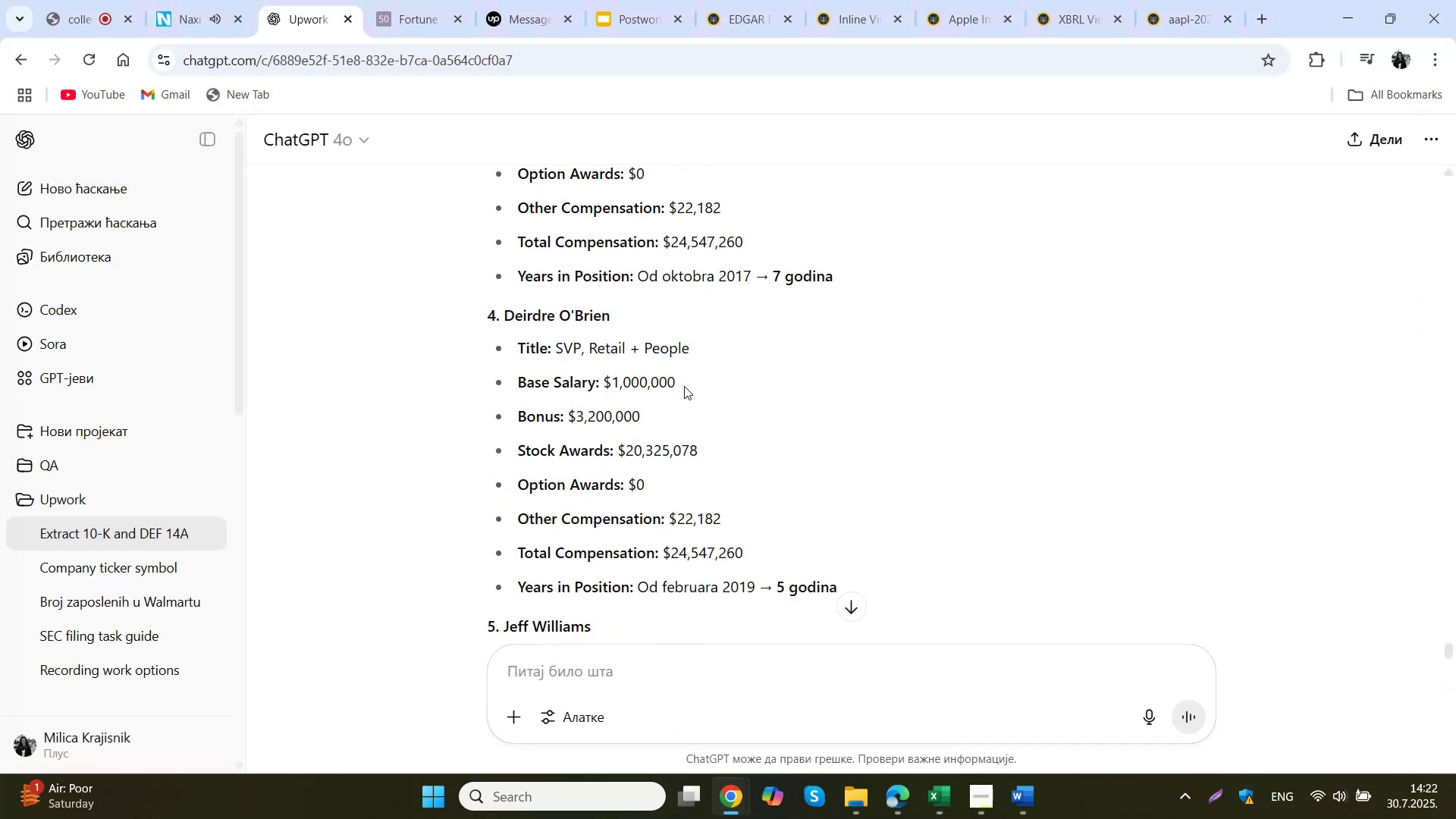 
left_click_drag(start_coordinate=[684, 385], to_coordinate=[604, 383])
 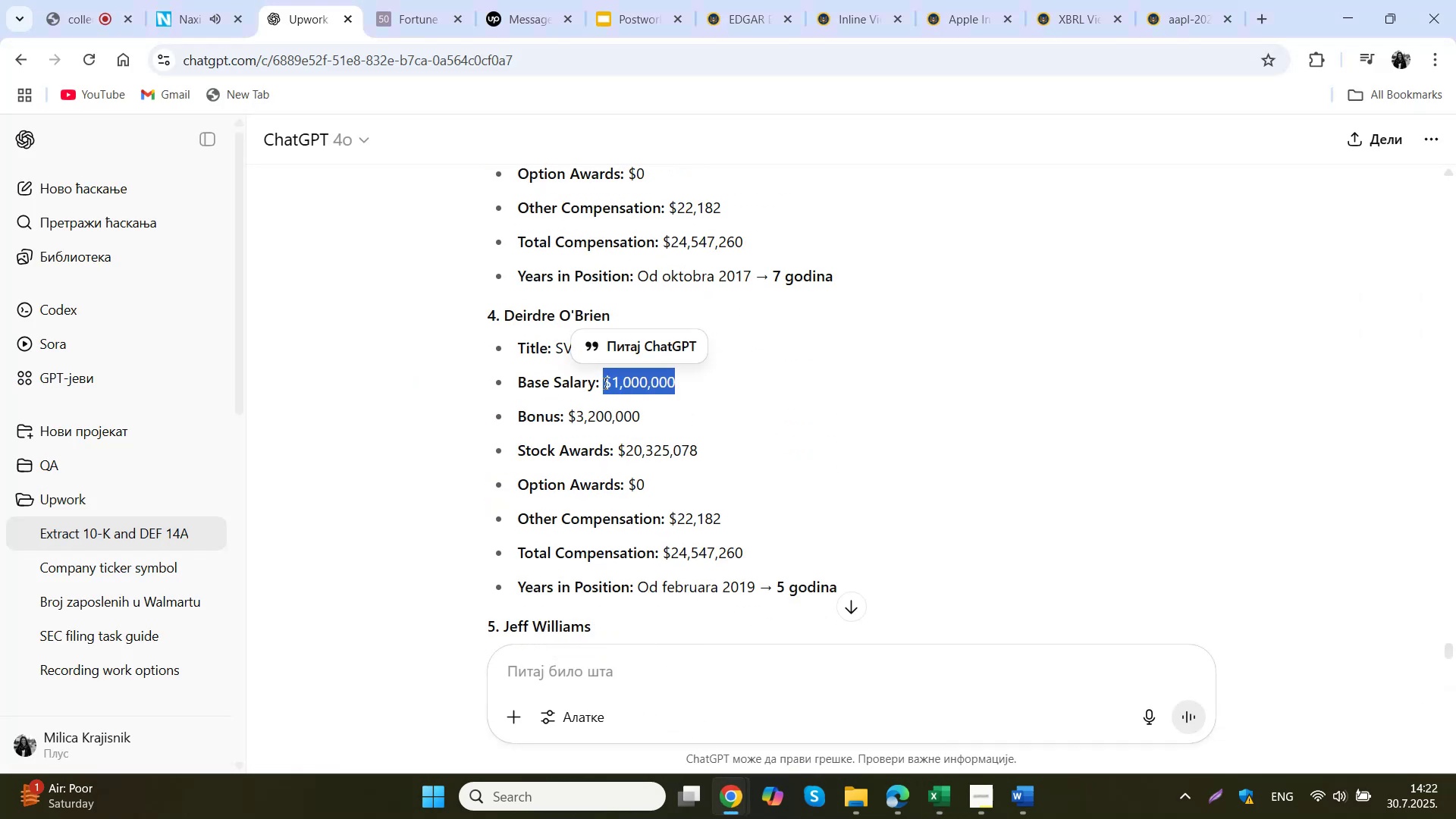 
key(Control+ControlLeft)
 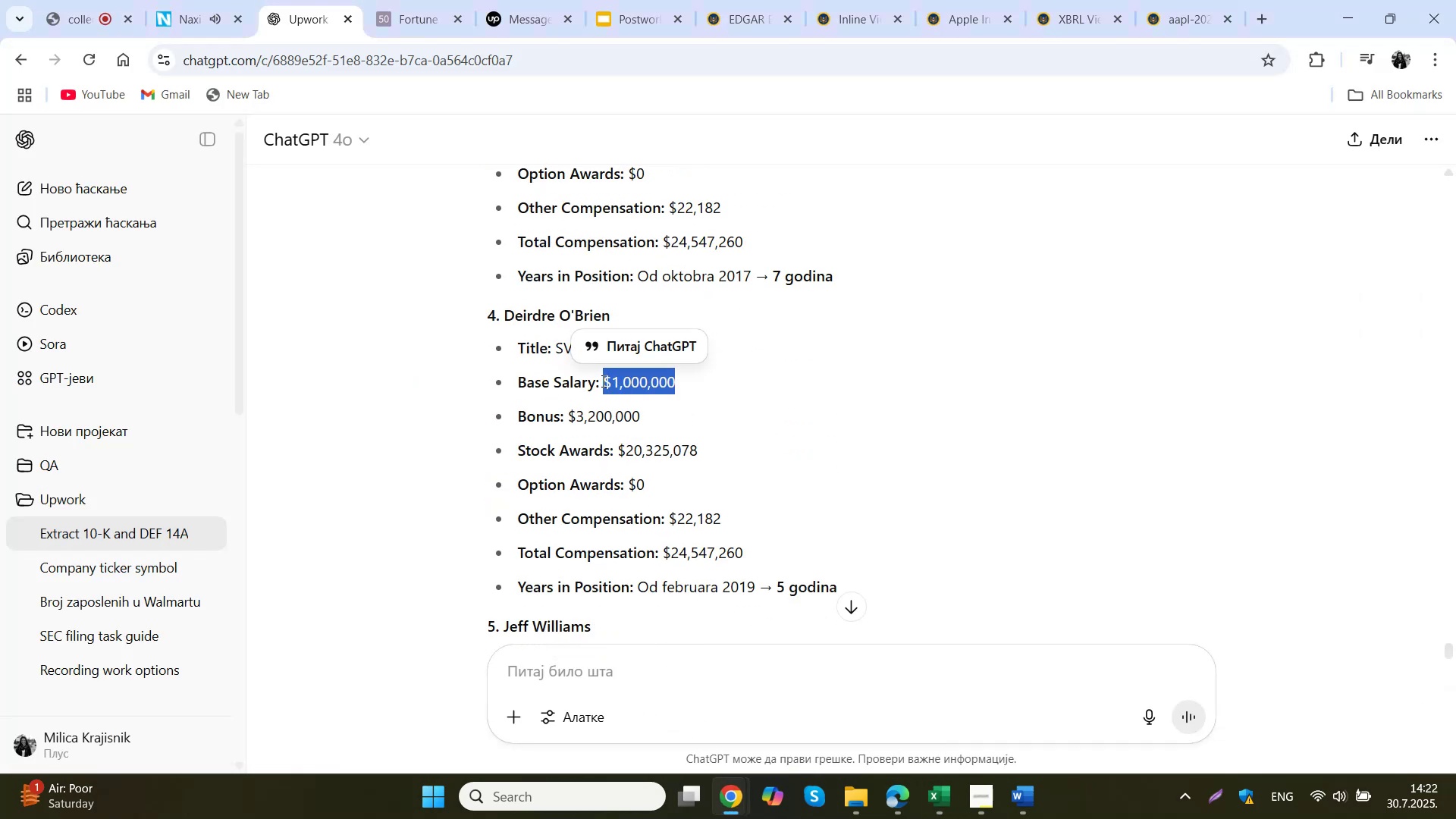 
key(Control+C)
 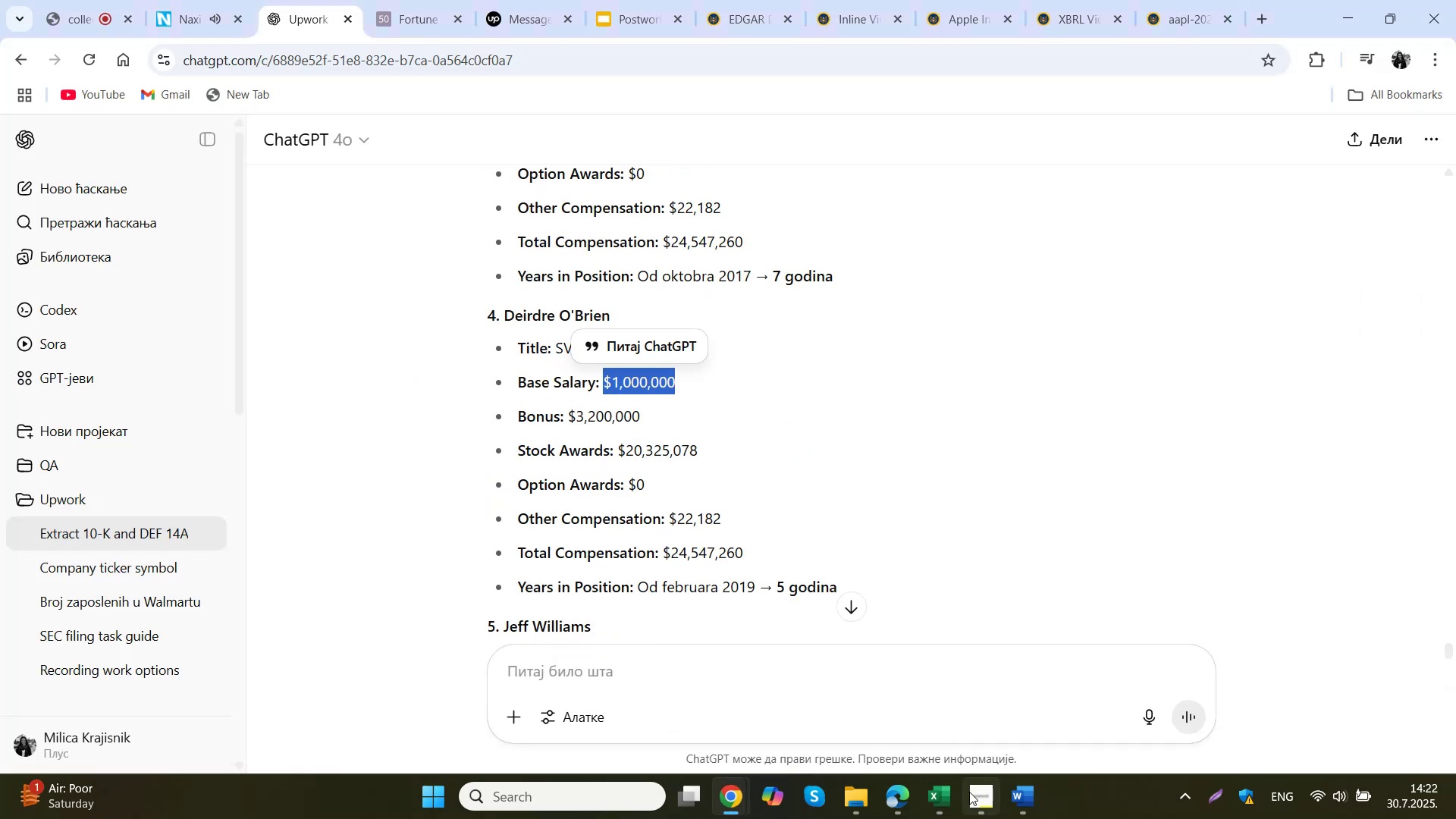 
left_click([945, 796])
 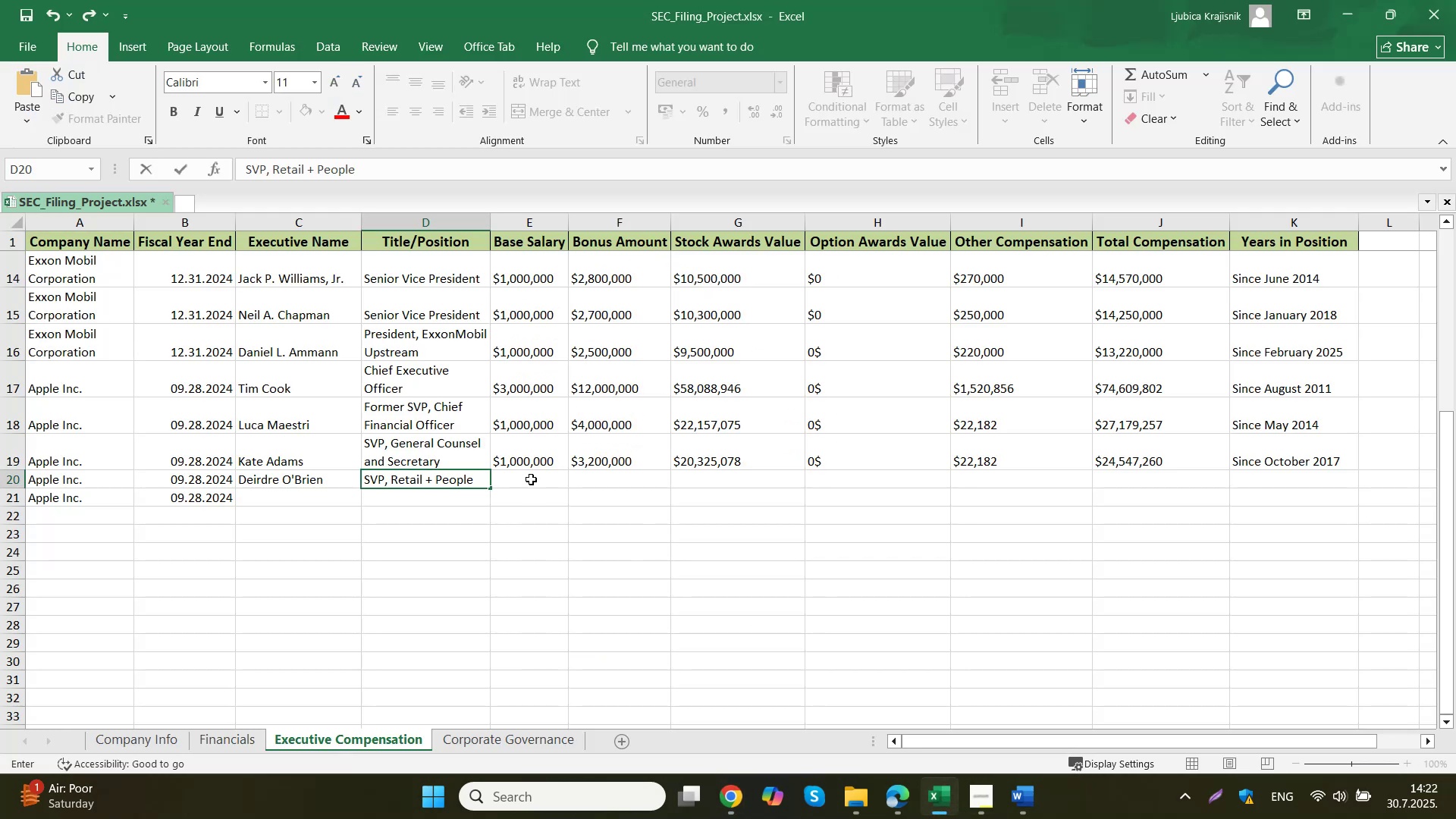 
double_click([530, 479])
 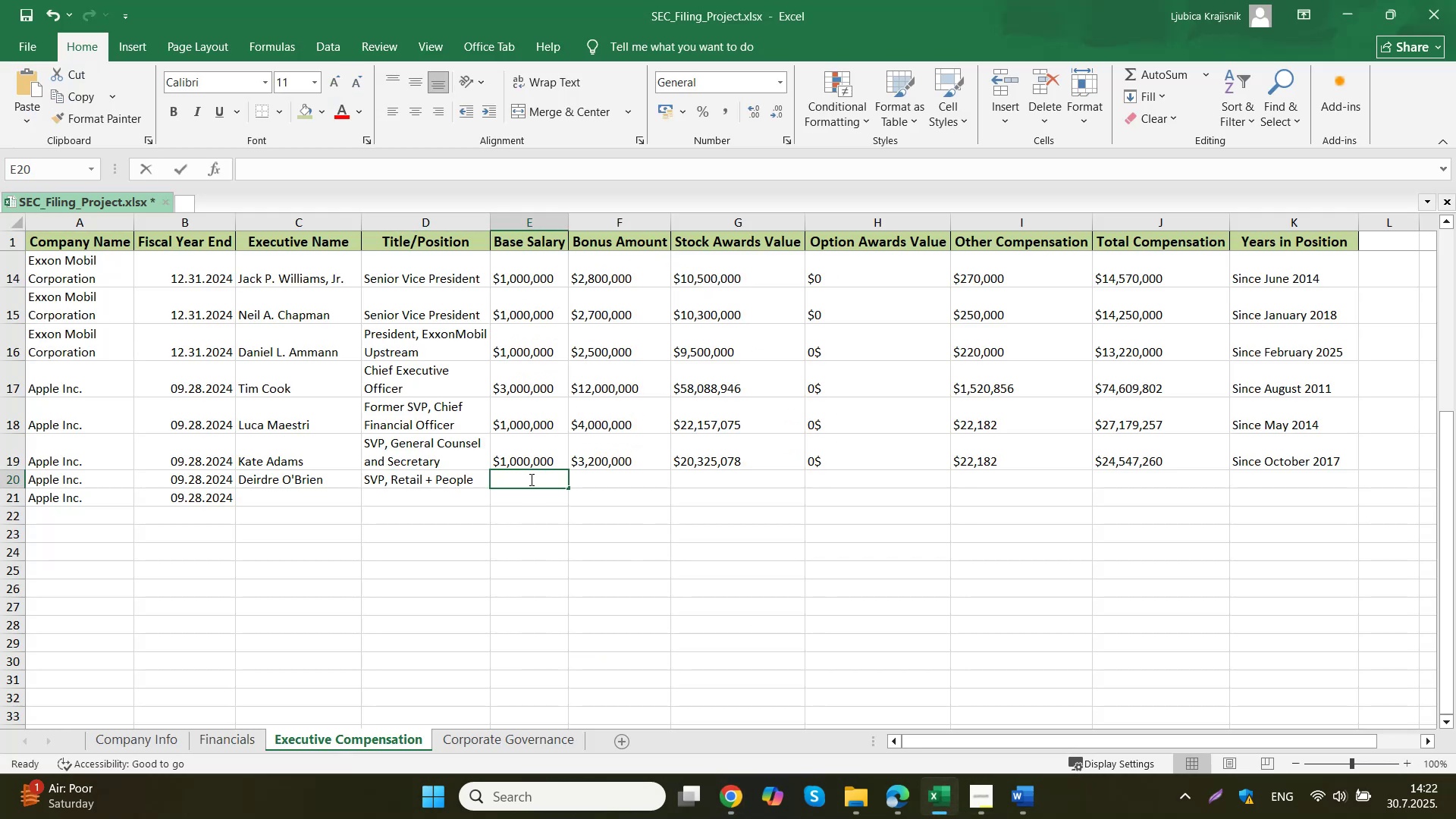 
key(Control+ControlLeft)
 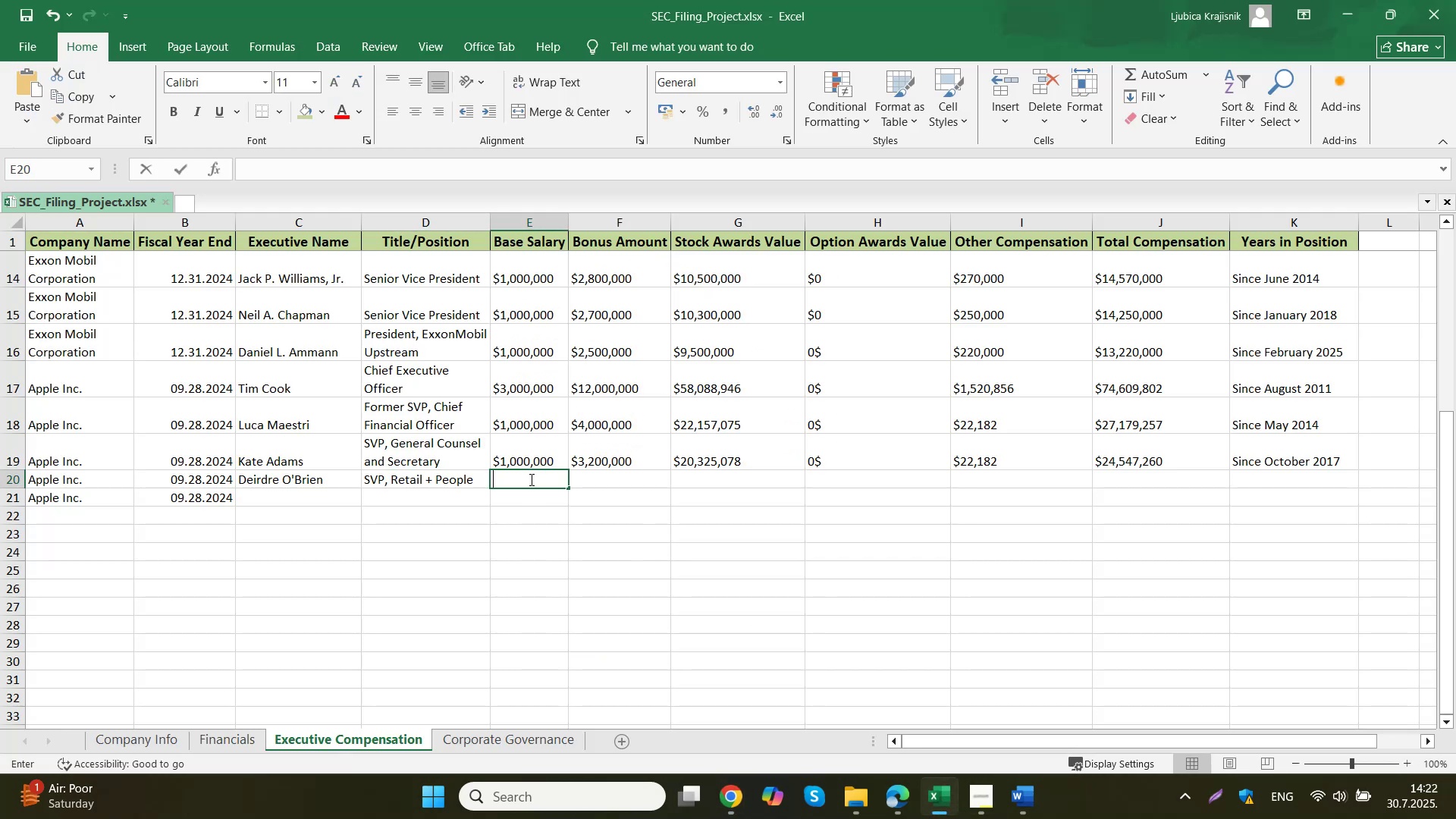 
key(Control+V)
 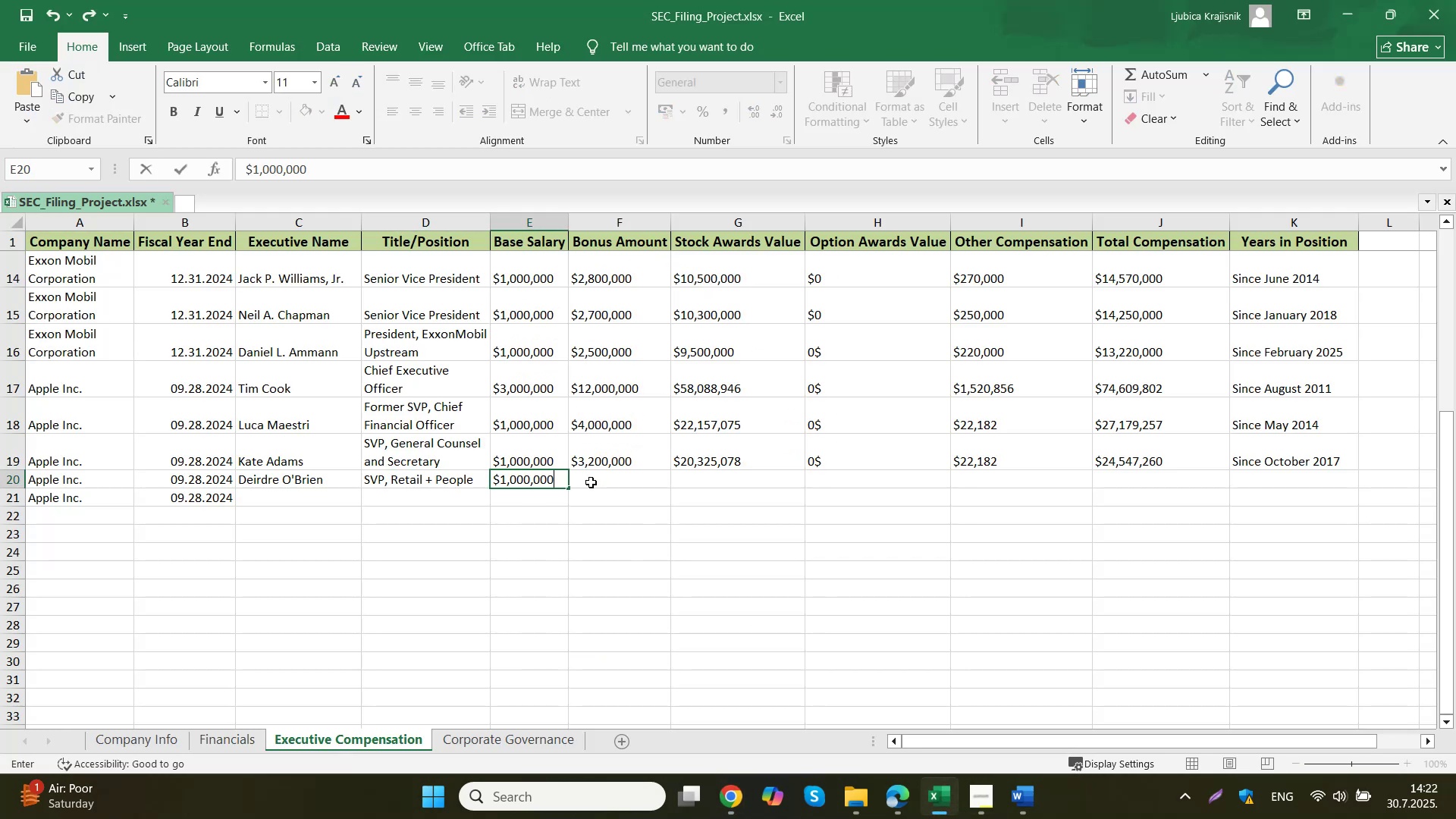 
left_click([591, 482])
 